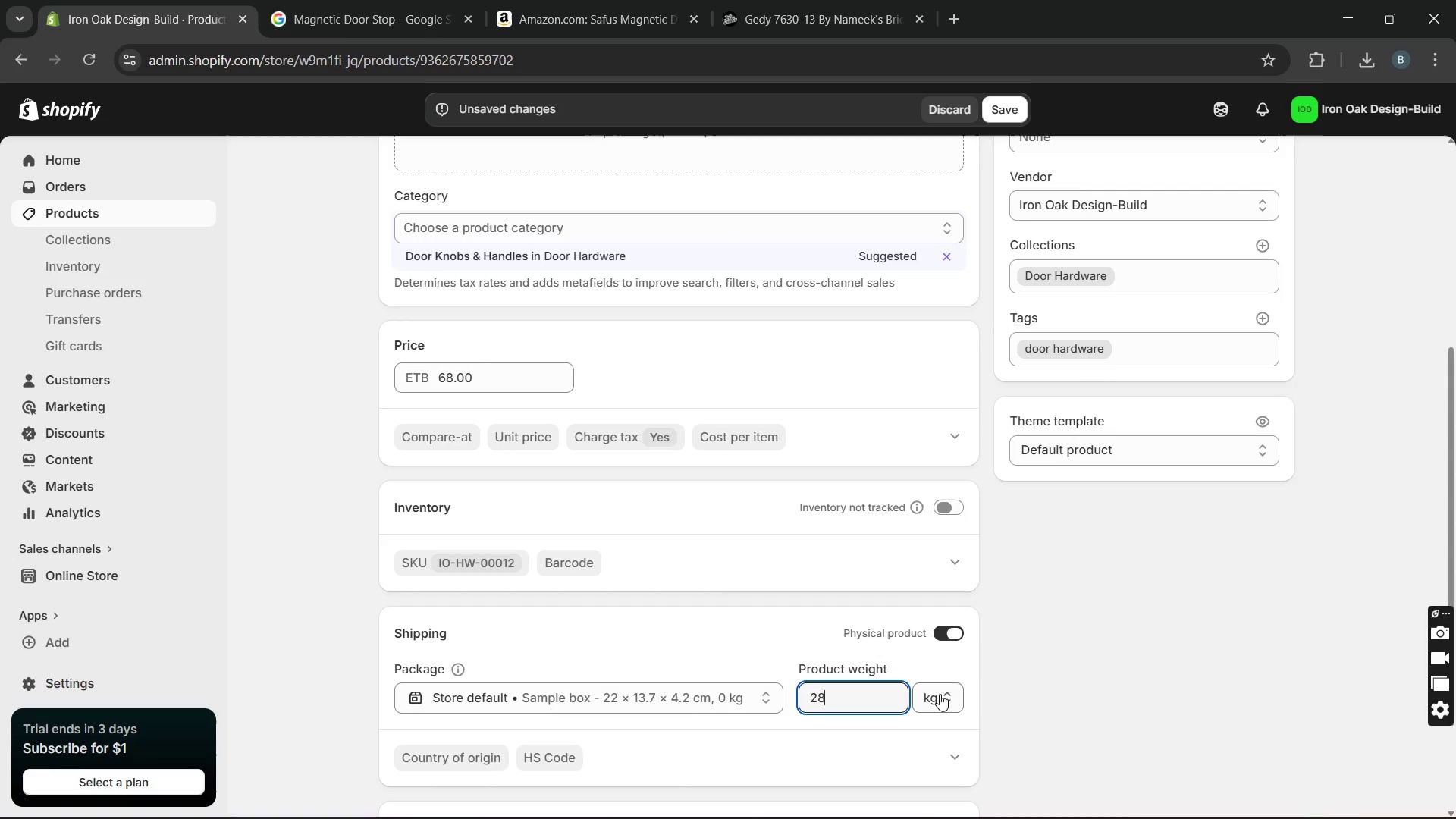 
left_click([938, 694])
 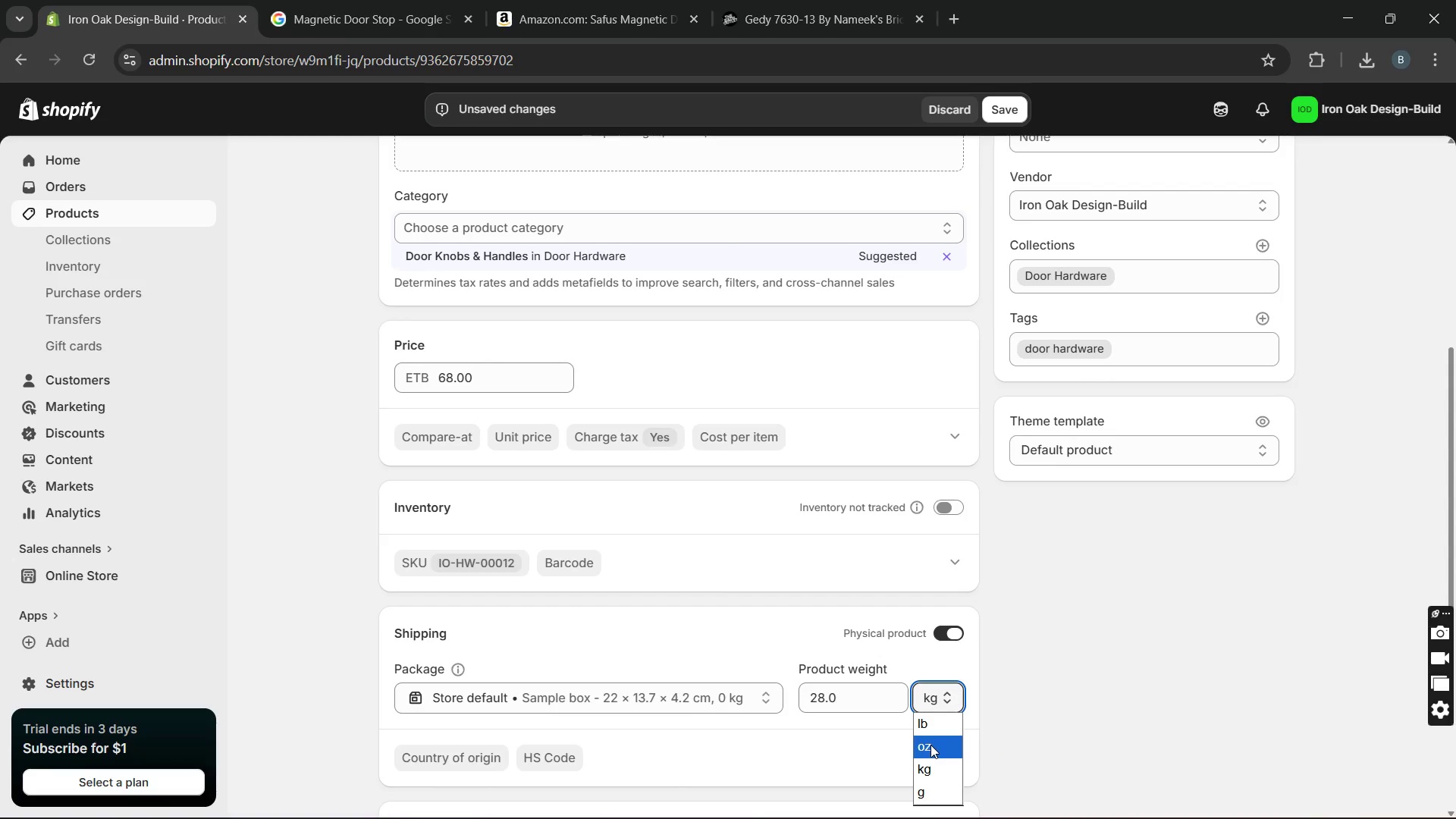 
left_click([930, 745])
 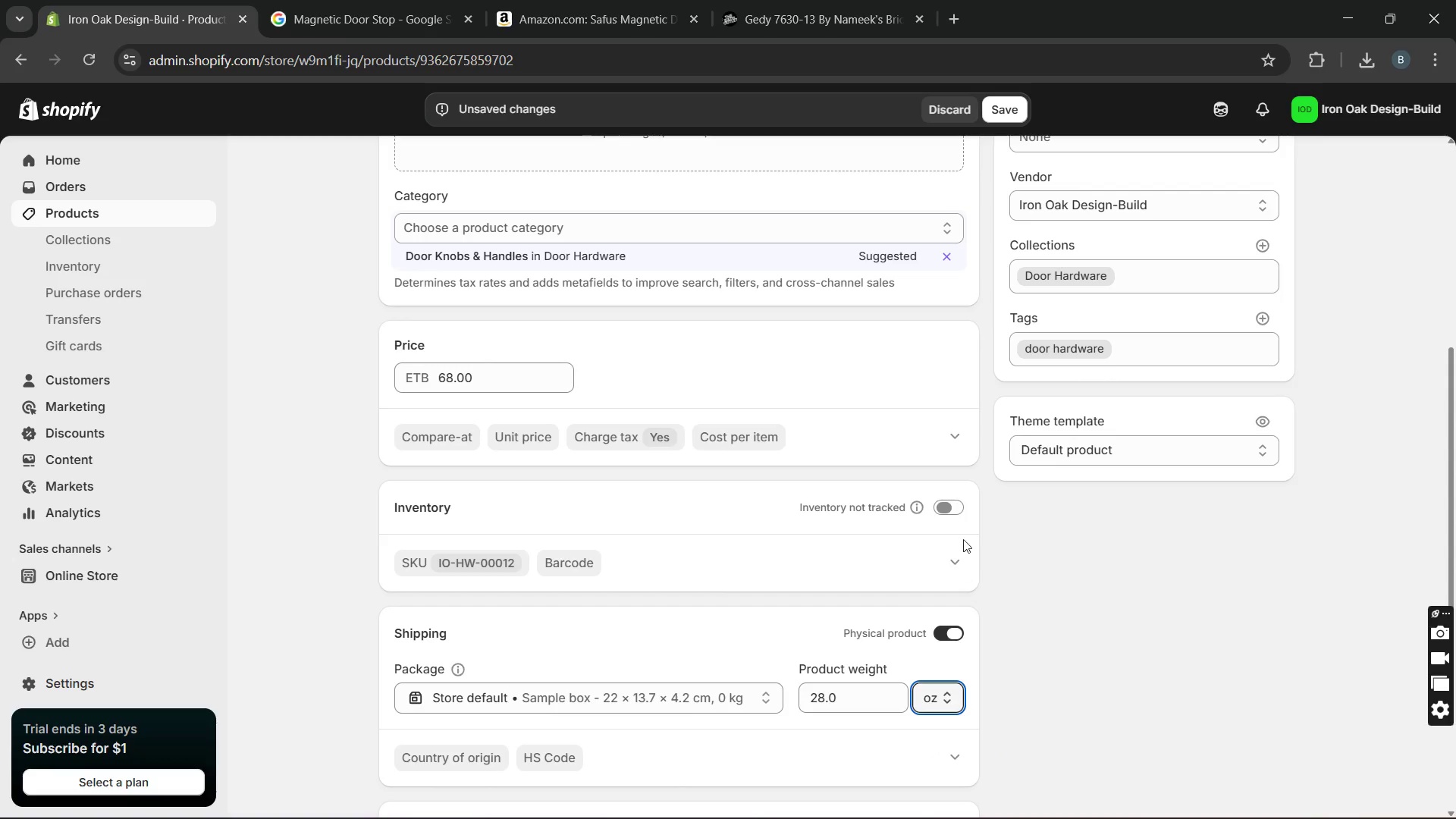 
left_click([954, 502])
 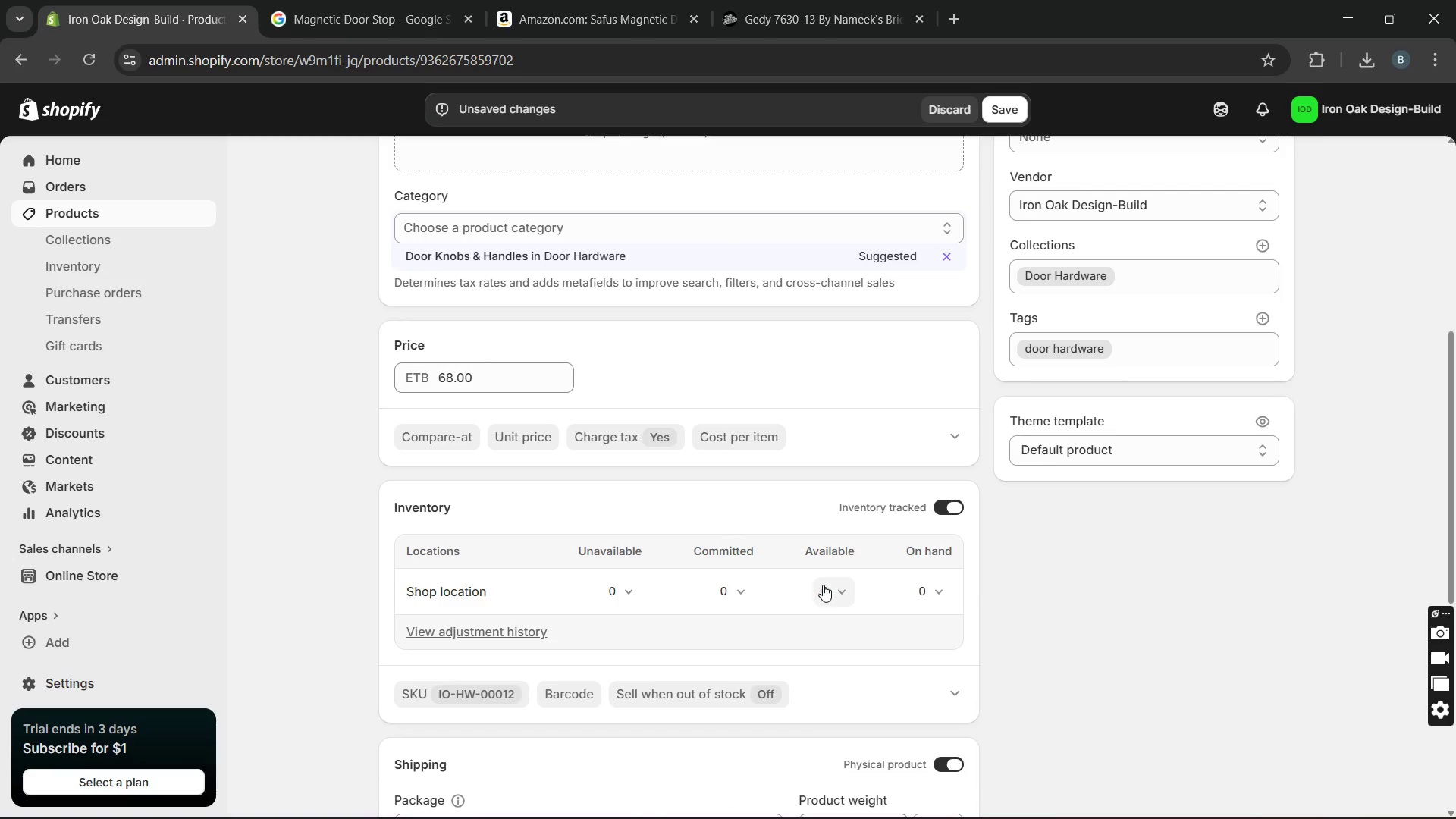 
left_click([823, 585])
 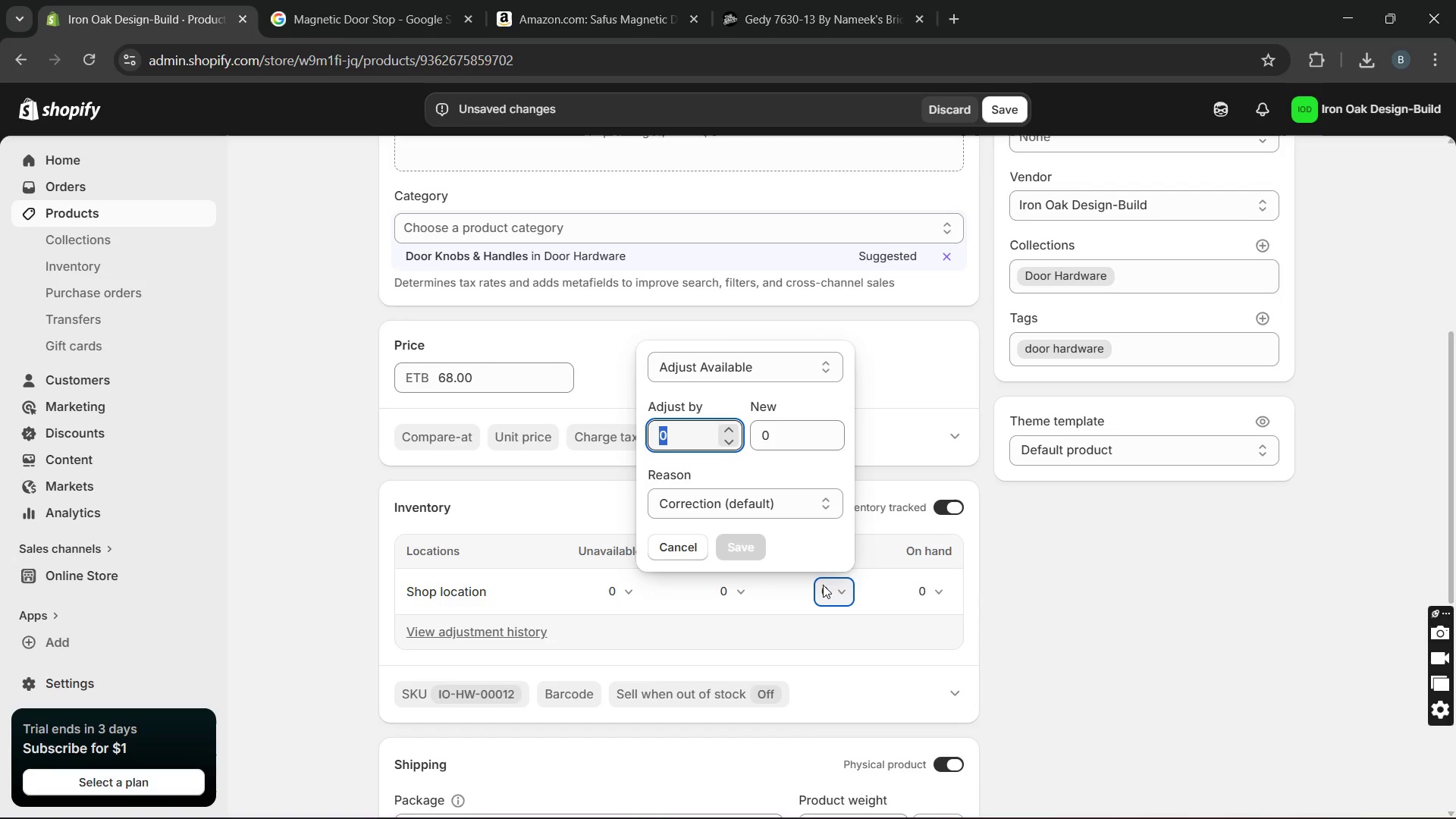 
type(15)
 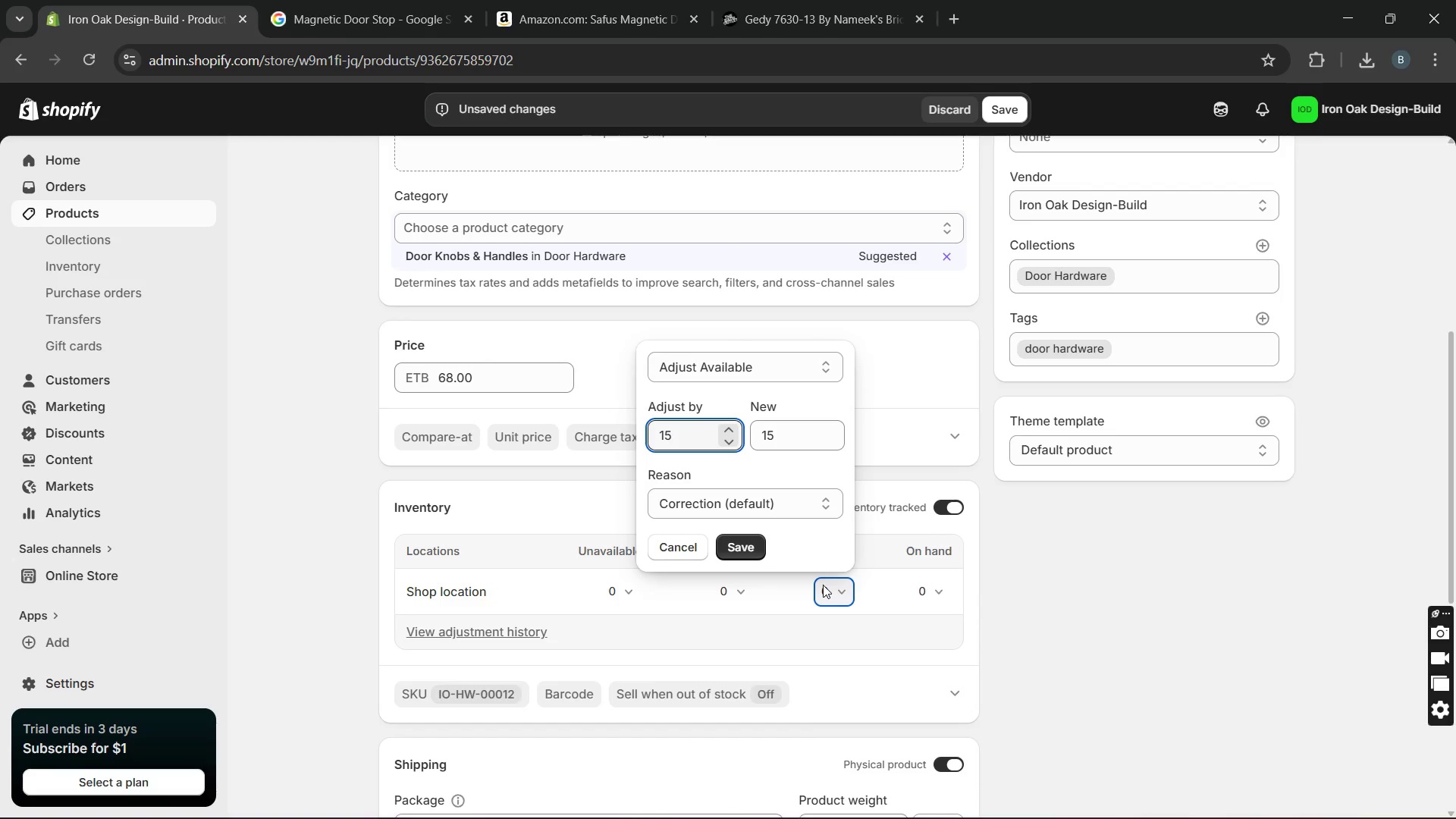 
key(Enter)
 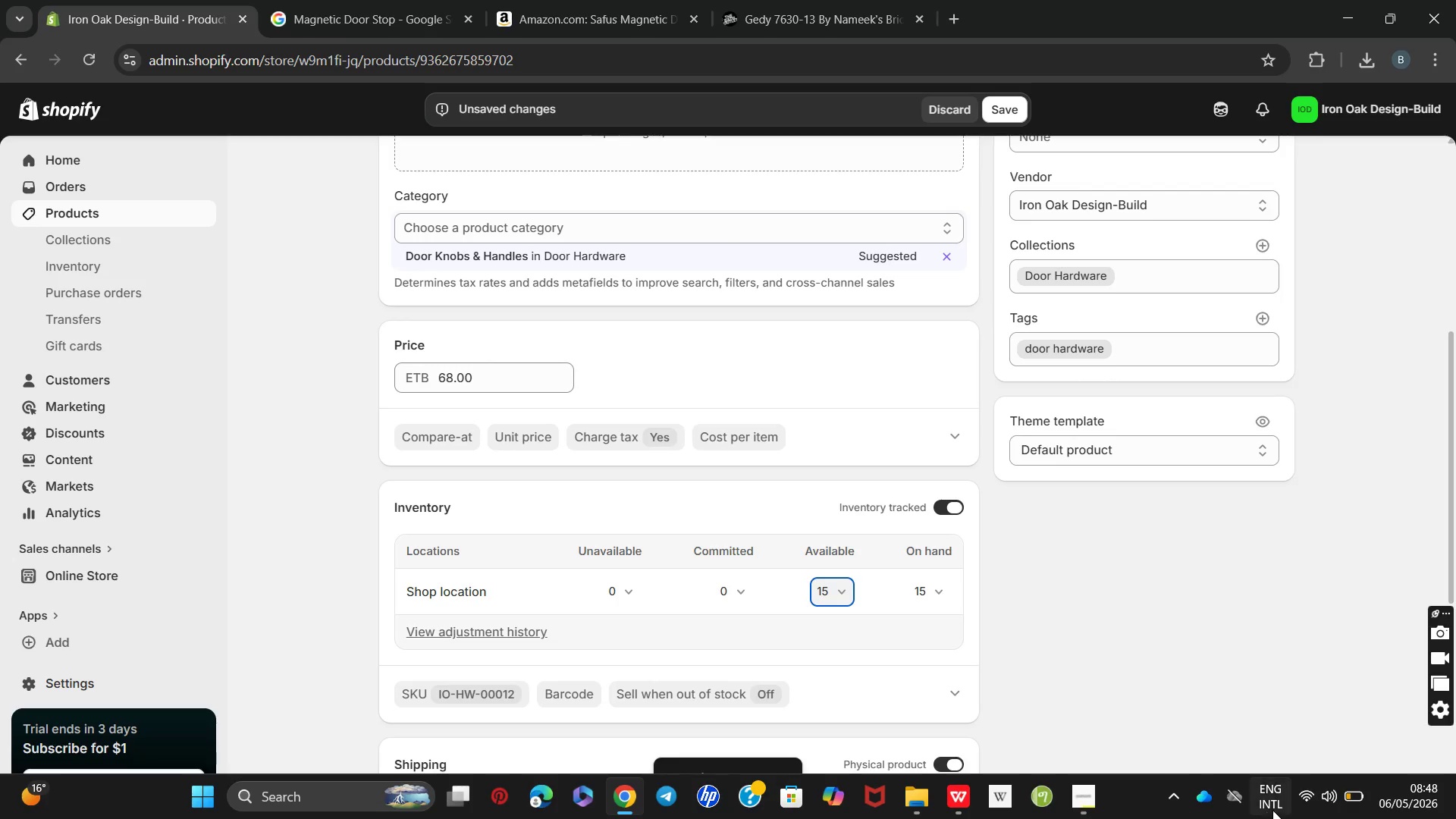 
mouse_move([1350, 790])
 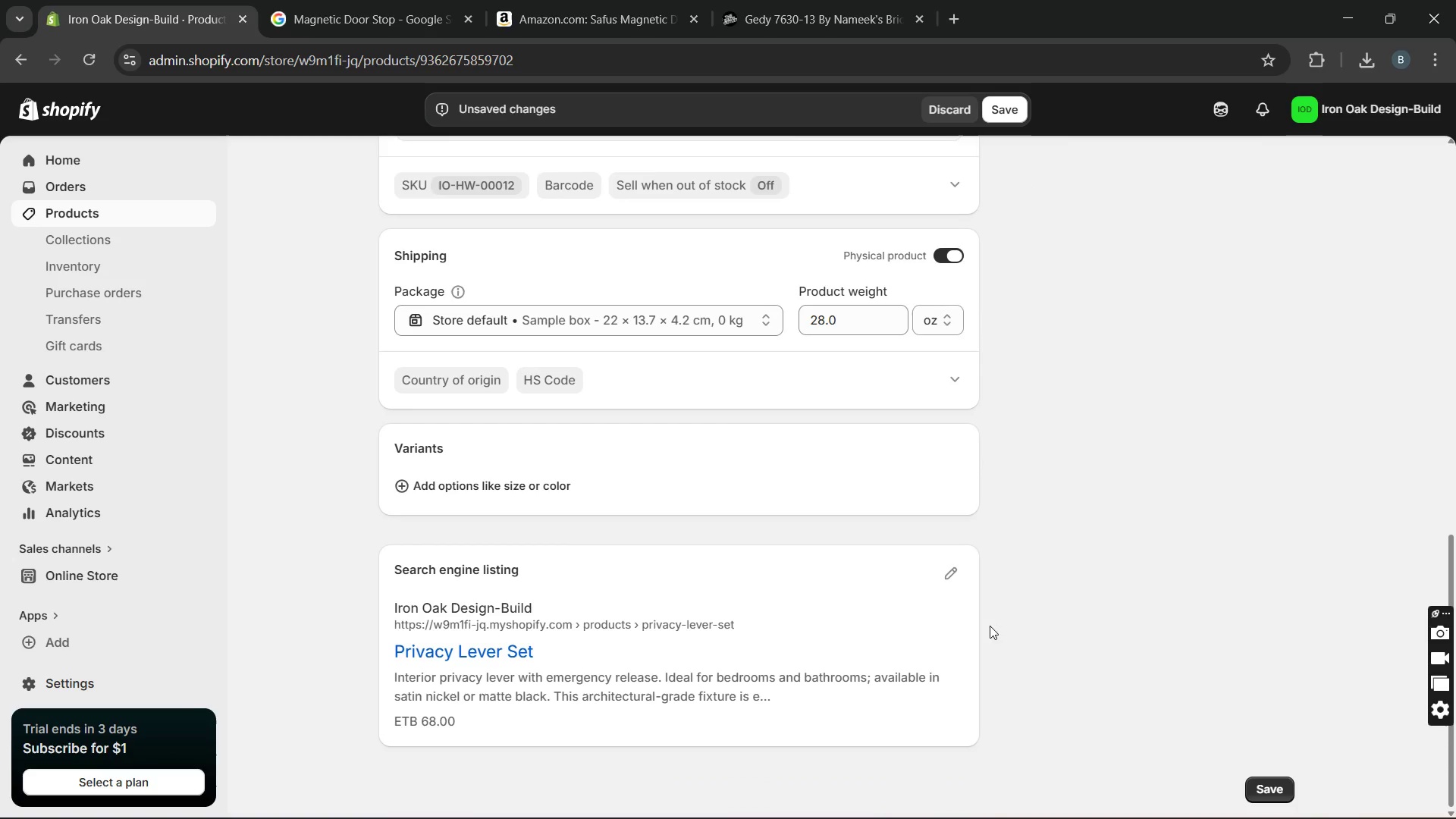 
left_click([953, 572])
 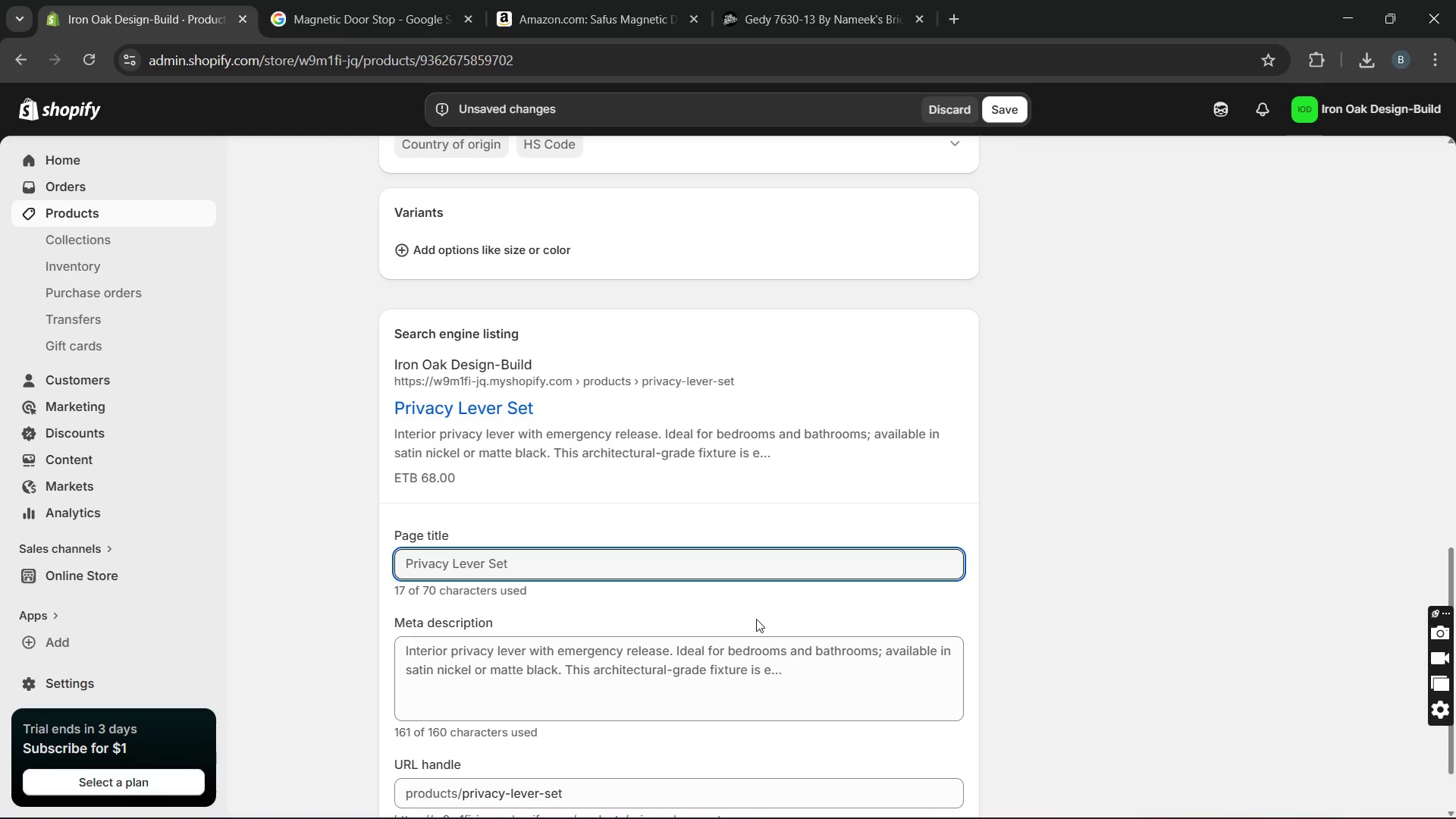 
left_click([711, 560])
 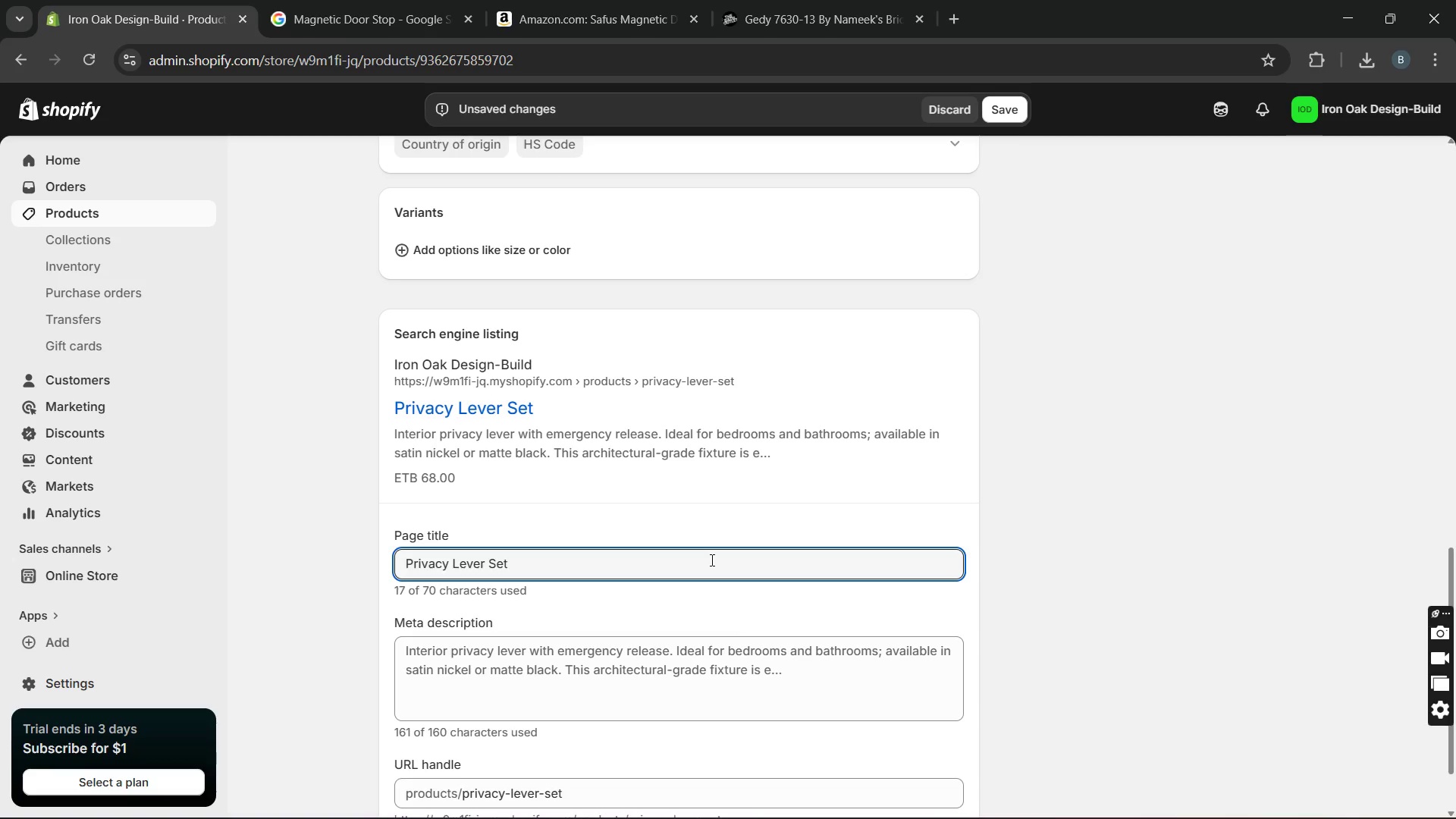 
key(Space)
 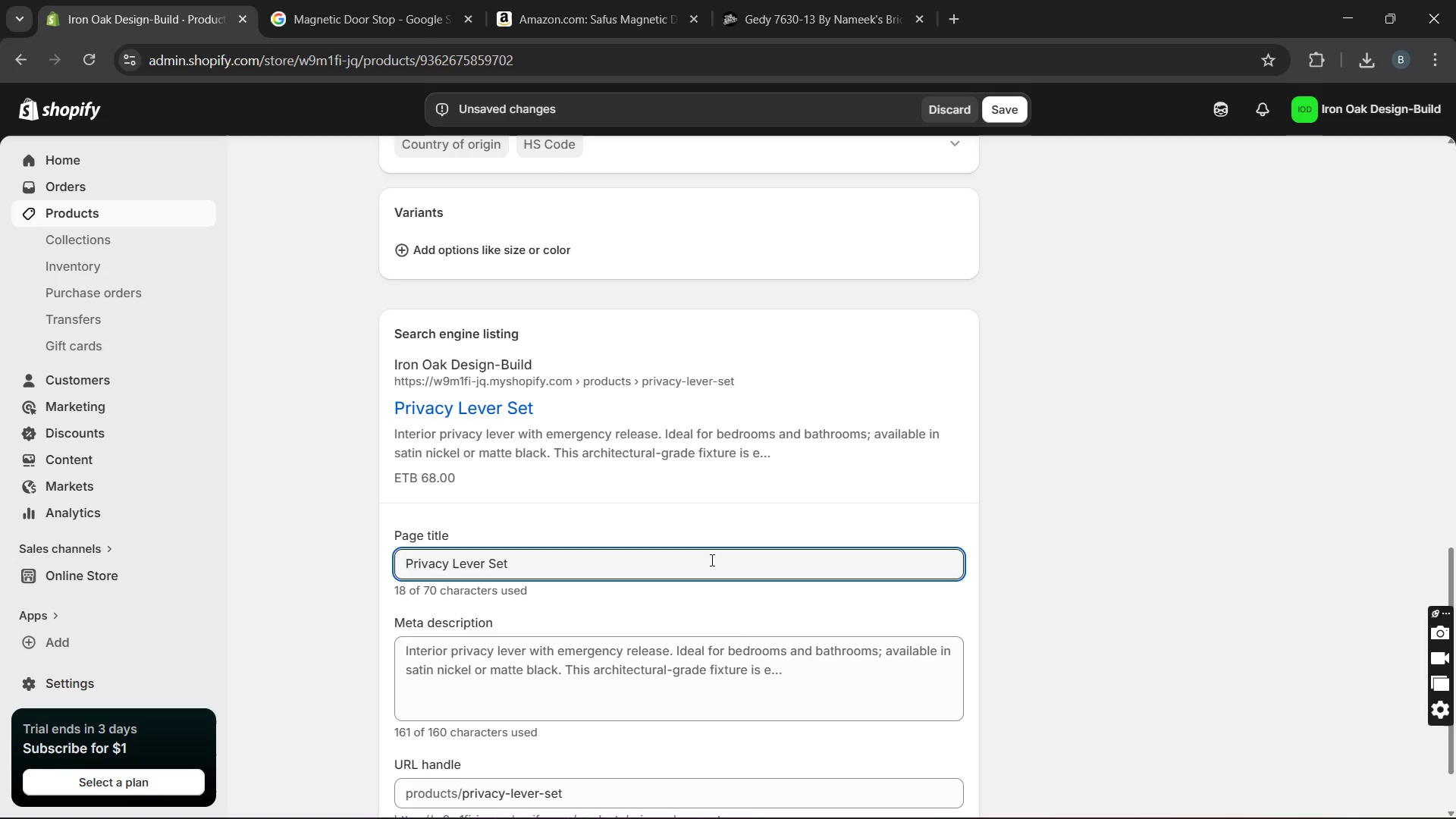 
hold_key(key=ControlLeft, duration=0.91)
 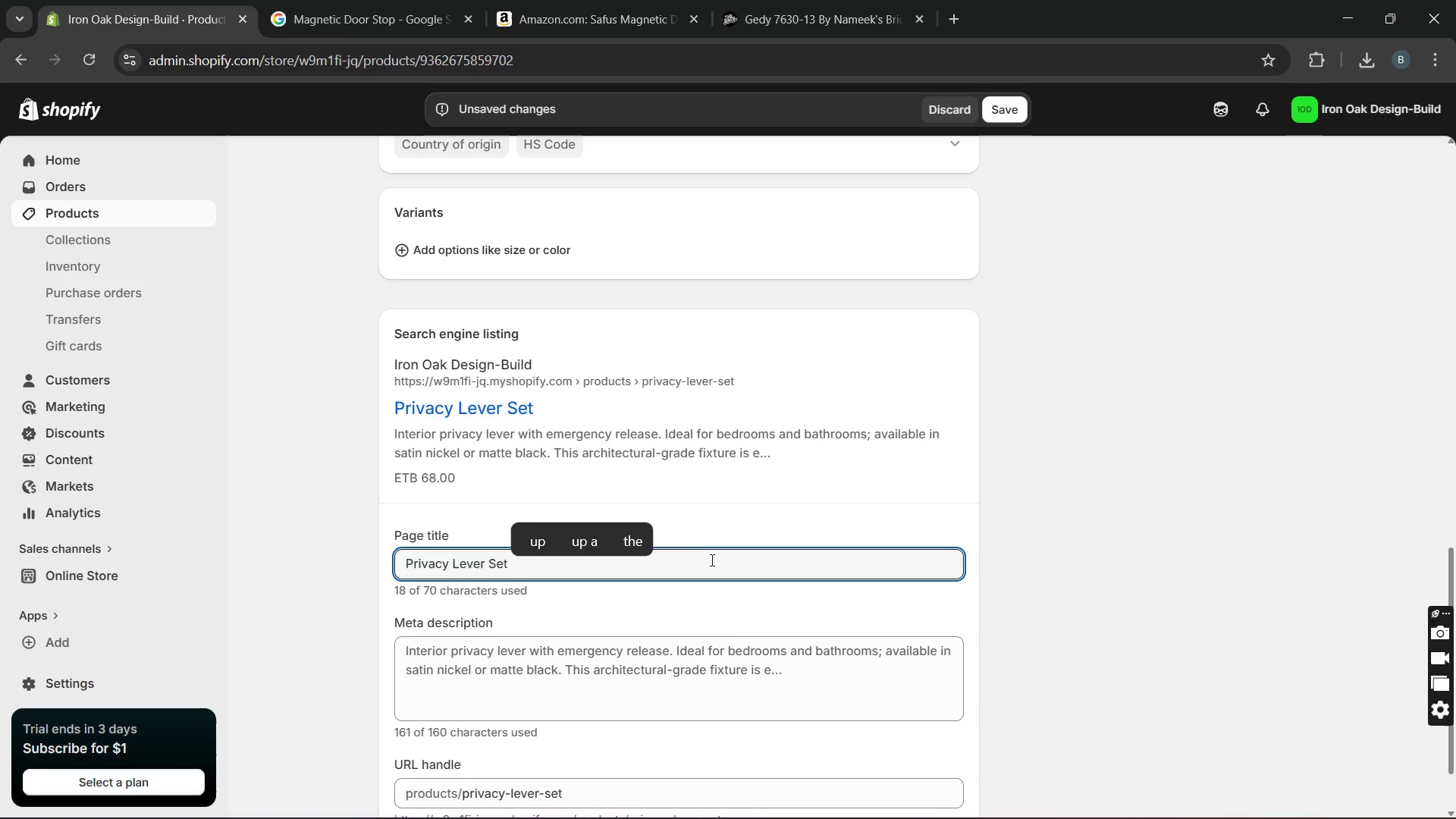 
key(Shift+Slash)
 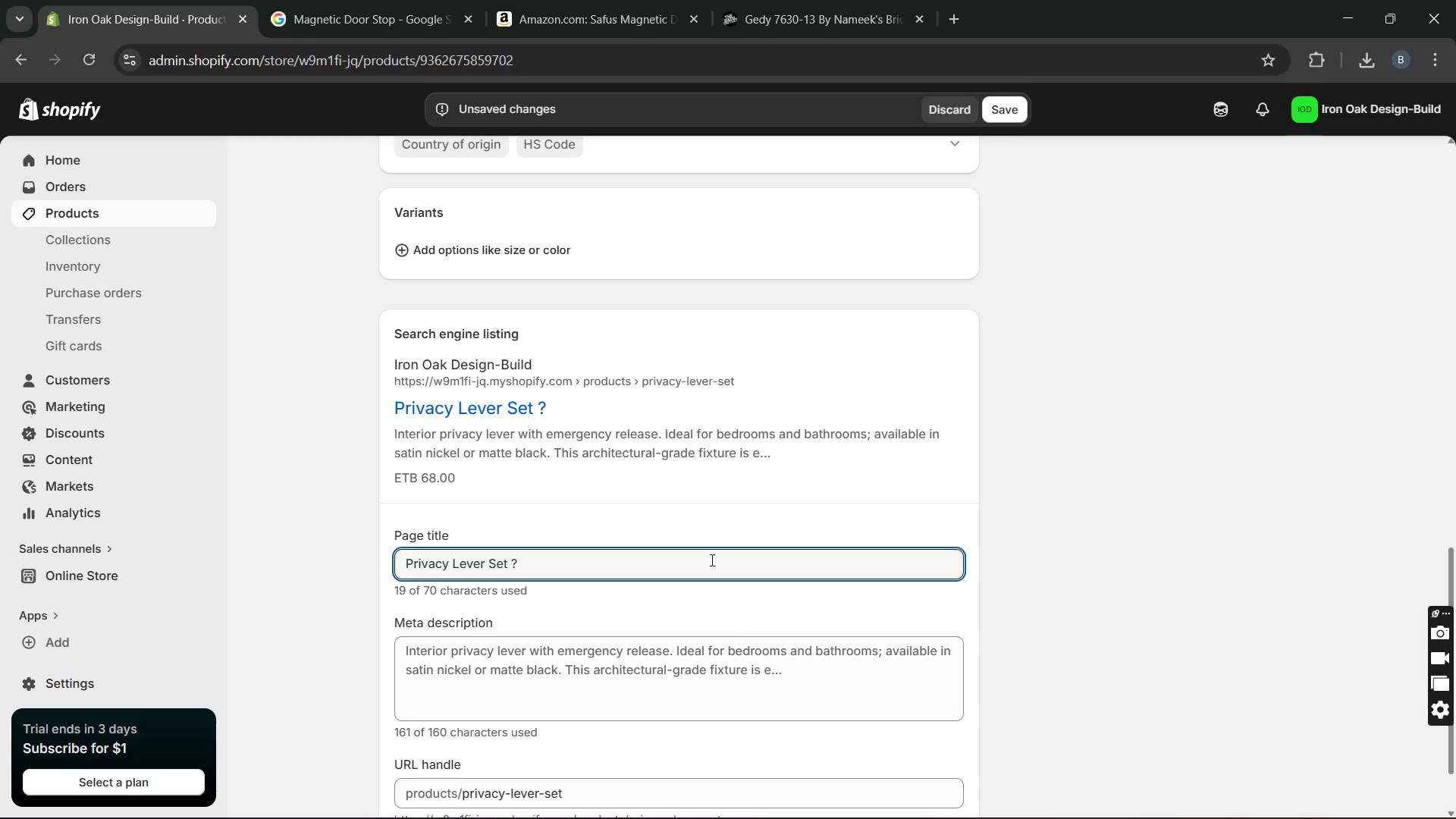 
key(Backspace)
 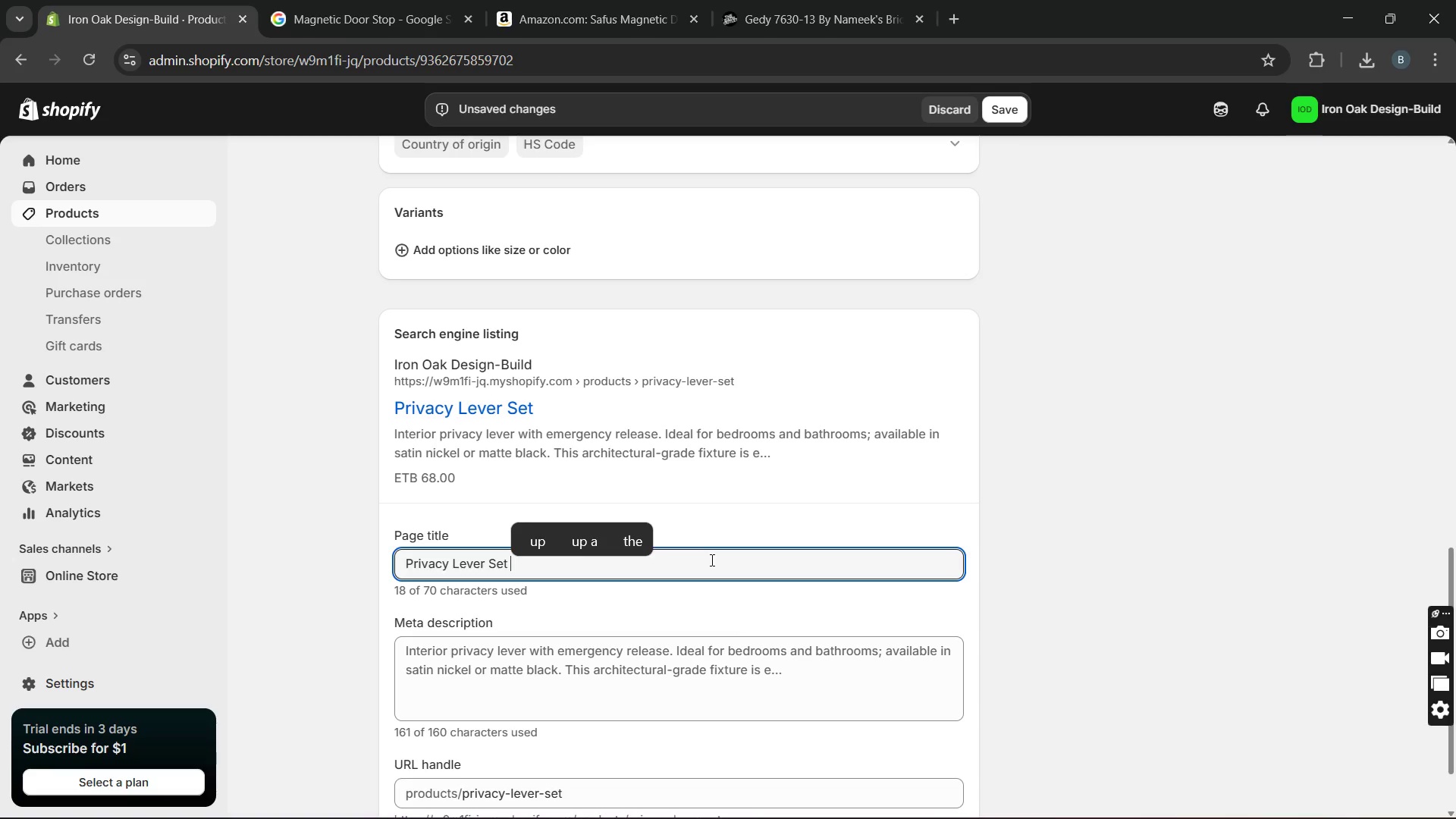 
hold_key(key=ShiftLeft, duration=0.45)
 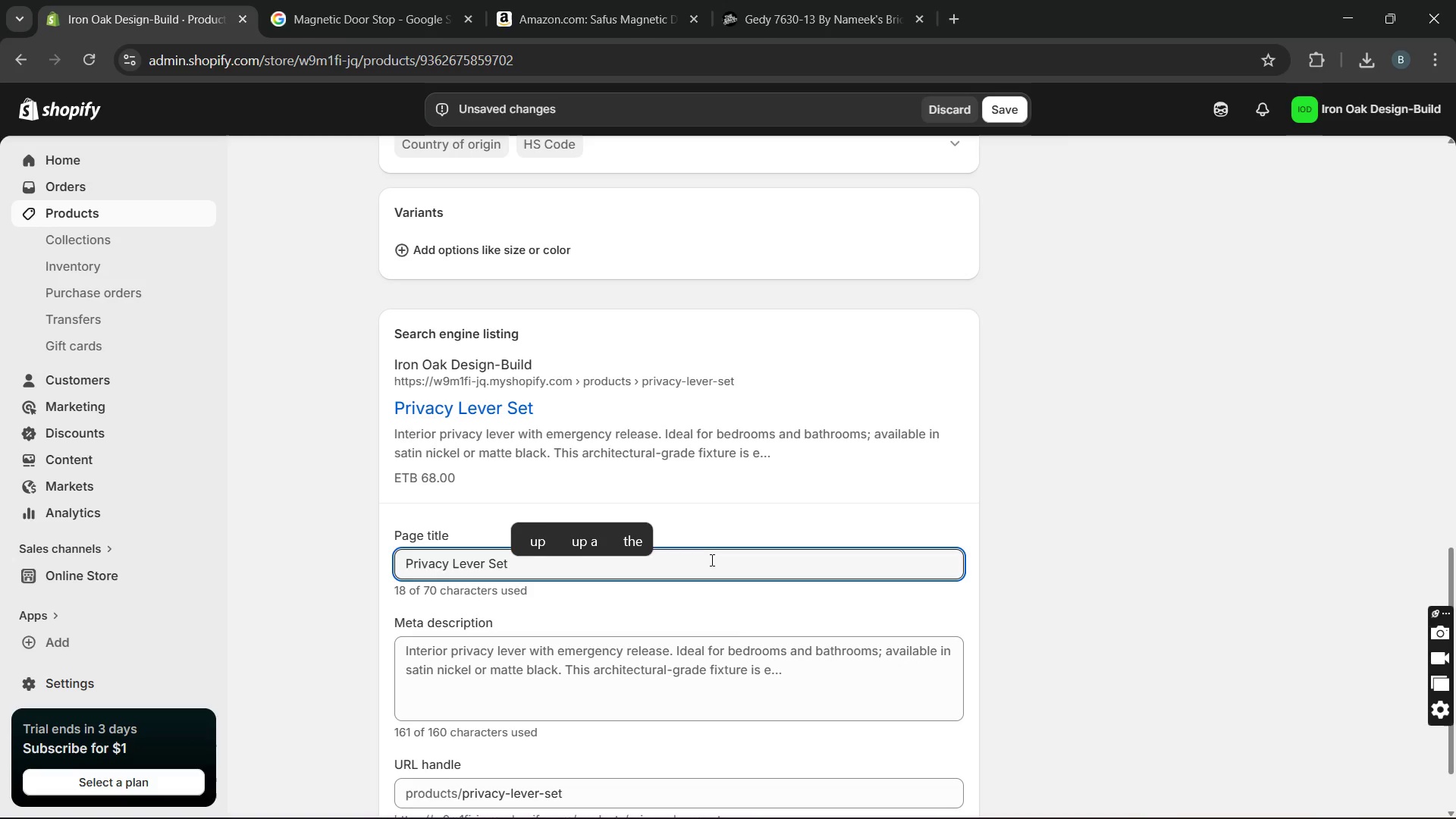 
key(Control+ControlLeft)
 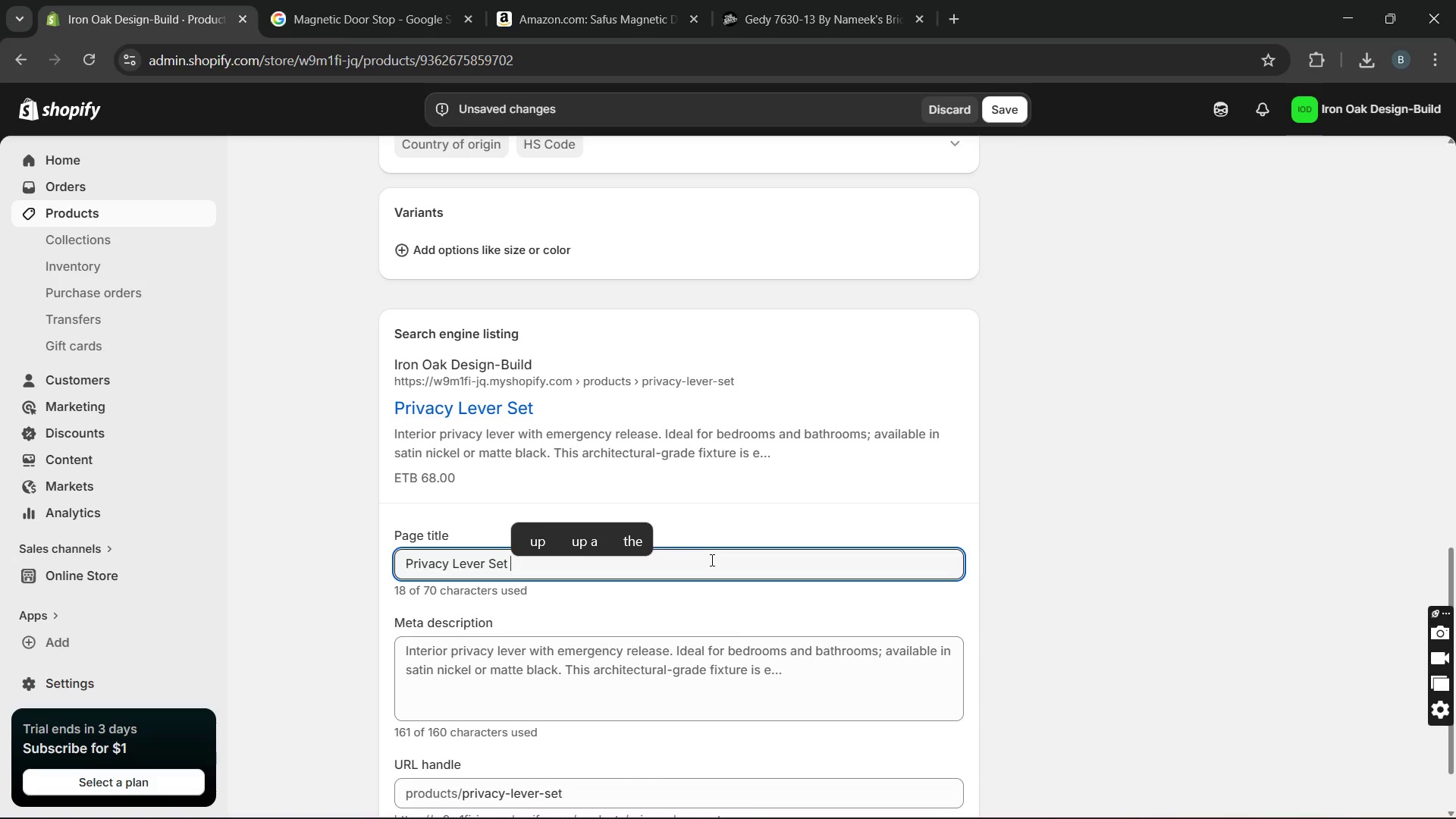 
key(Control+ControlLeft)
 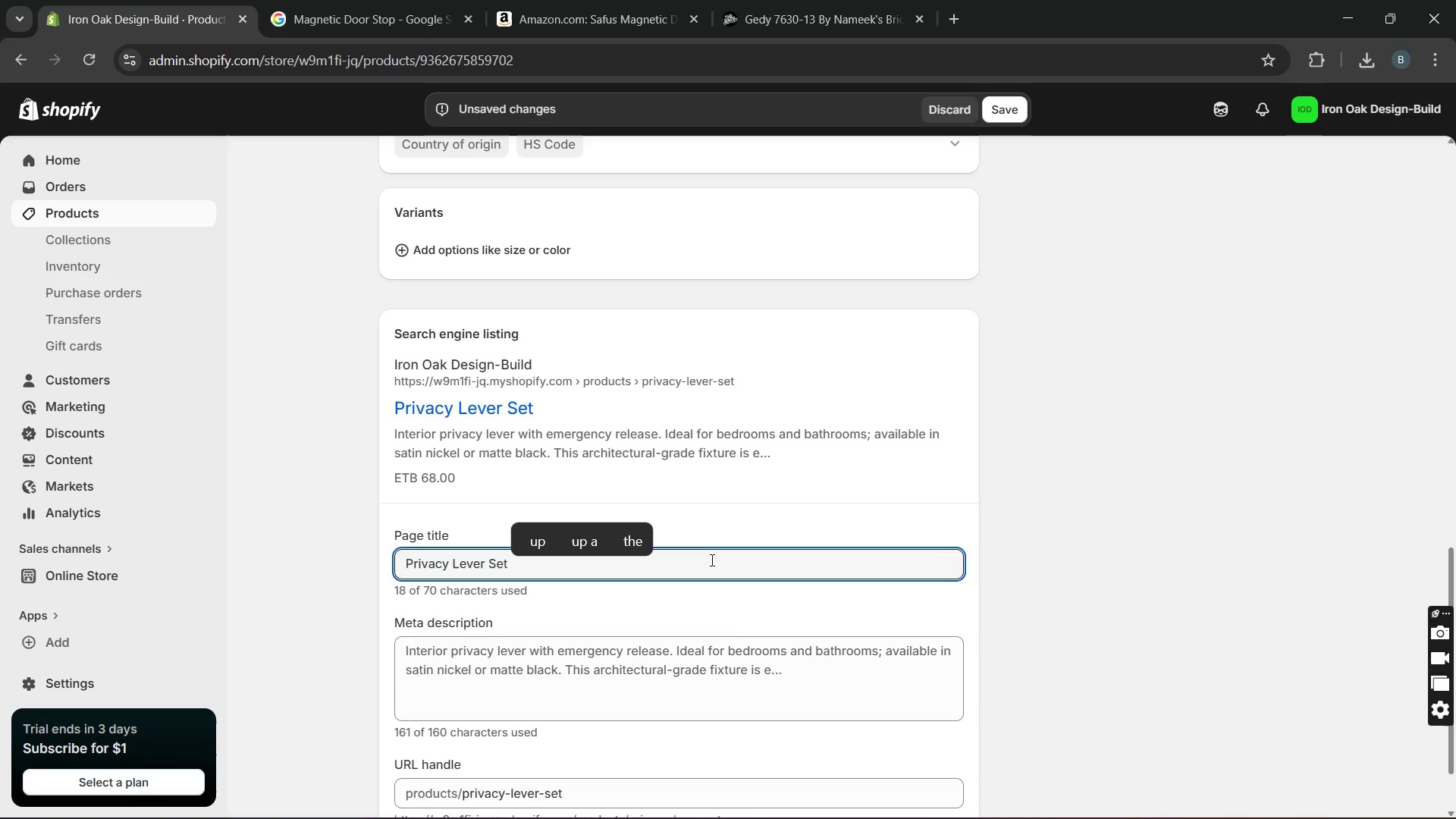 
type([Break] Door Hardware)
 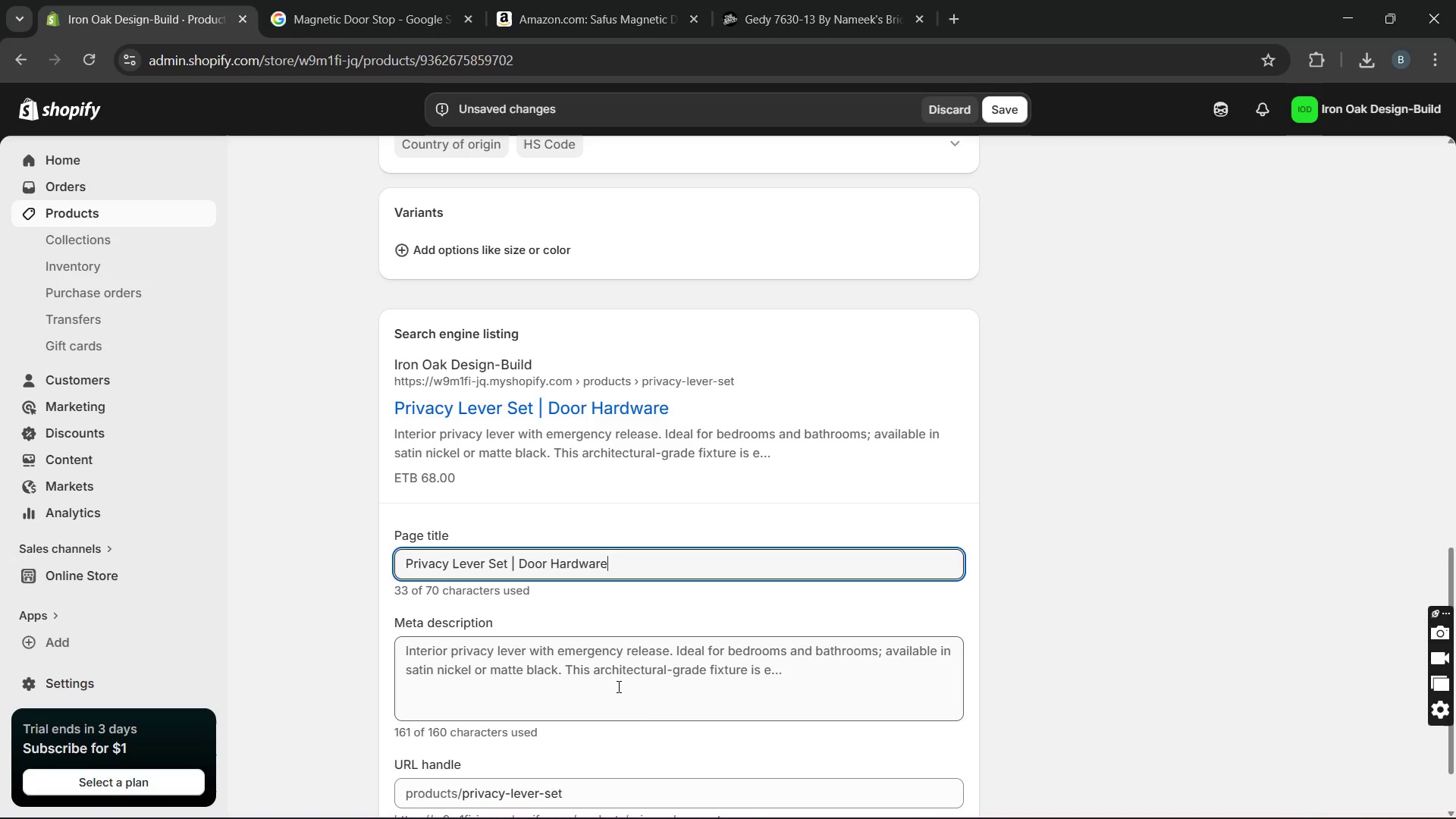 
double_click([617, 686])
 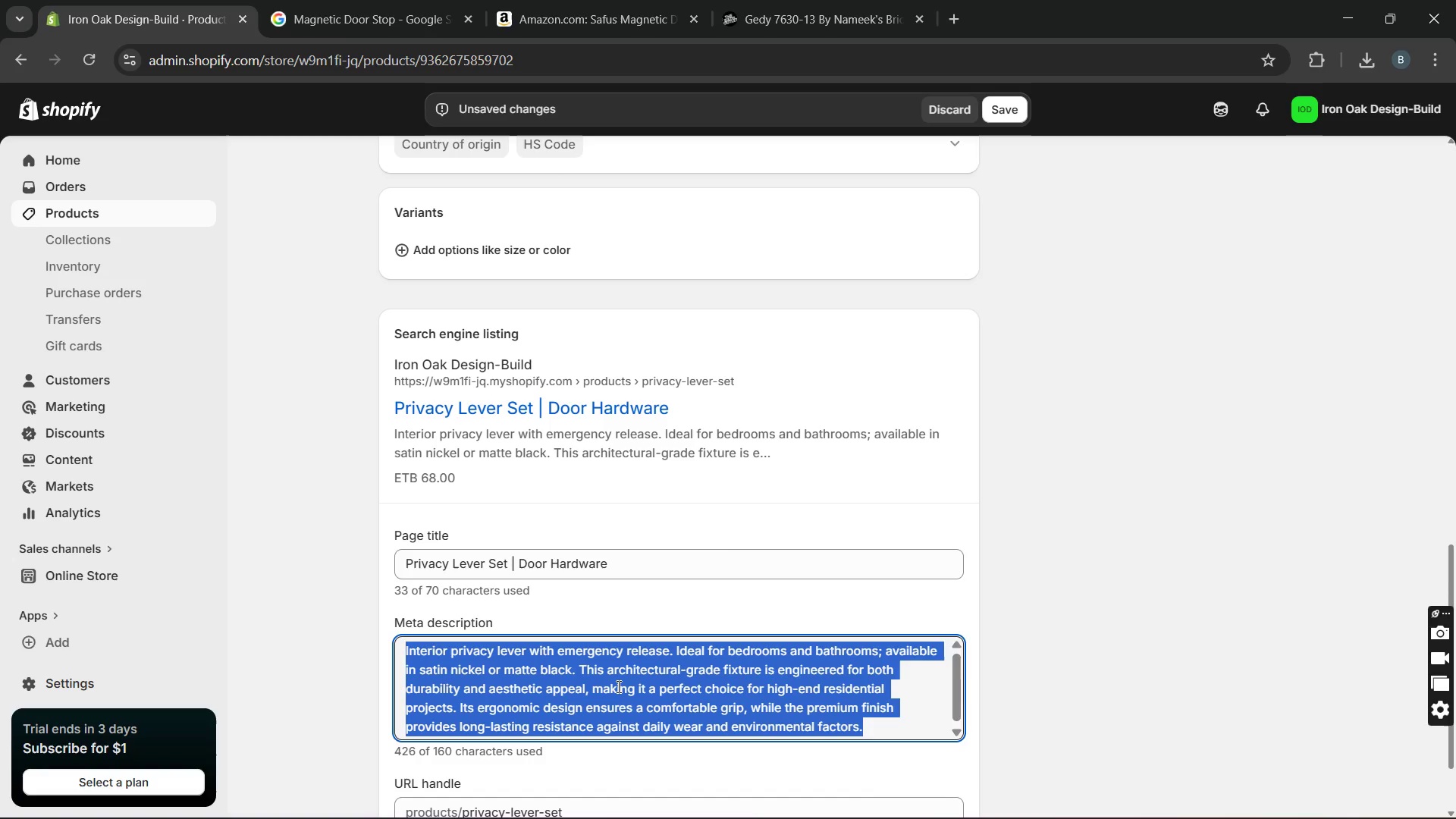 
triple_click([617, 686])
 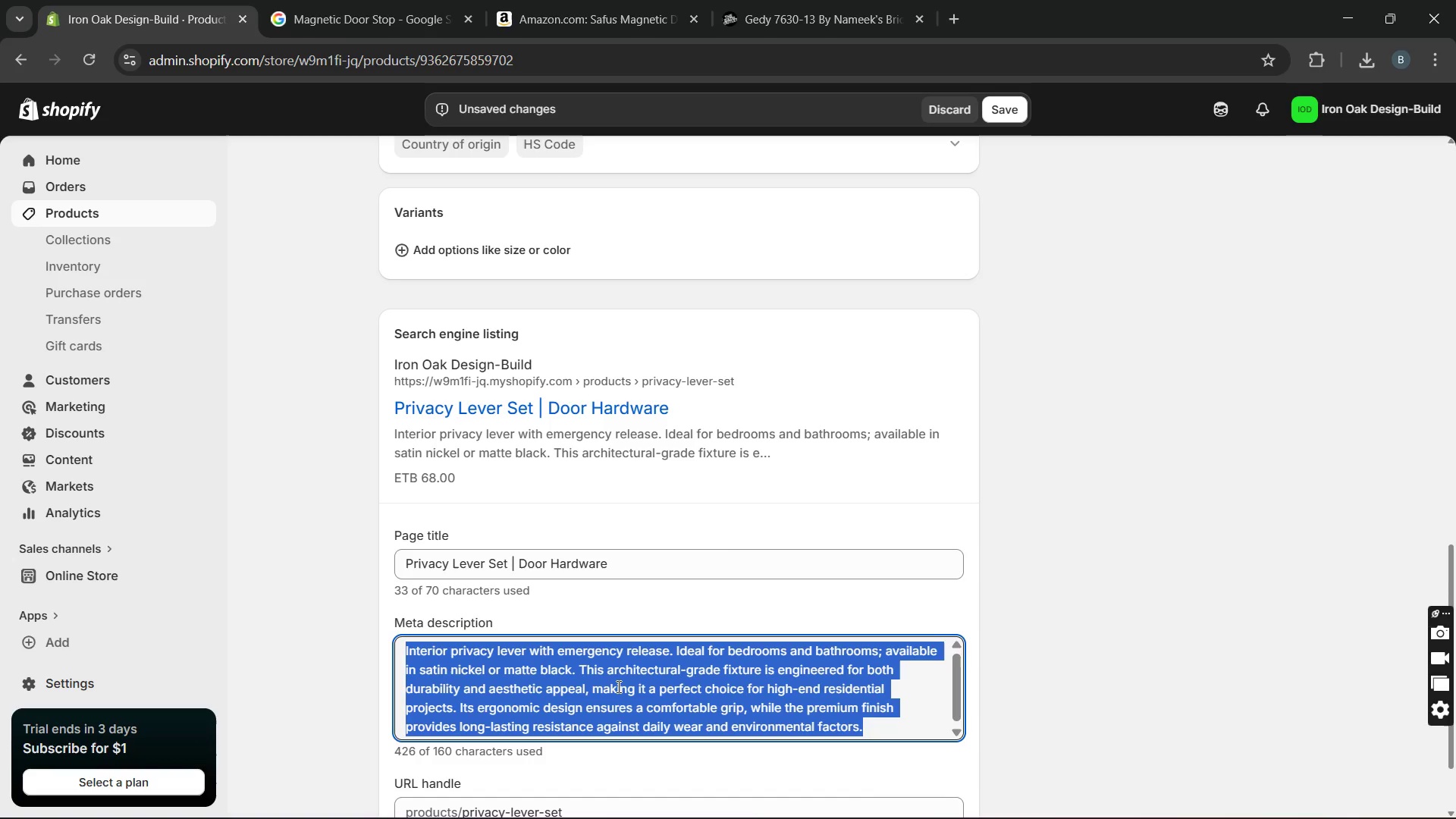 
triple_click([617, 686])
 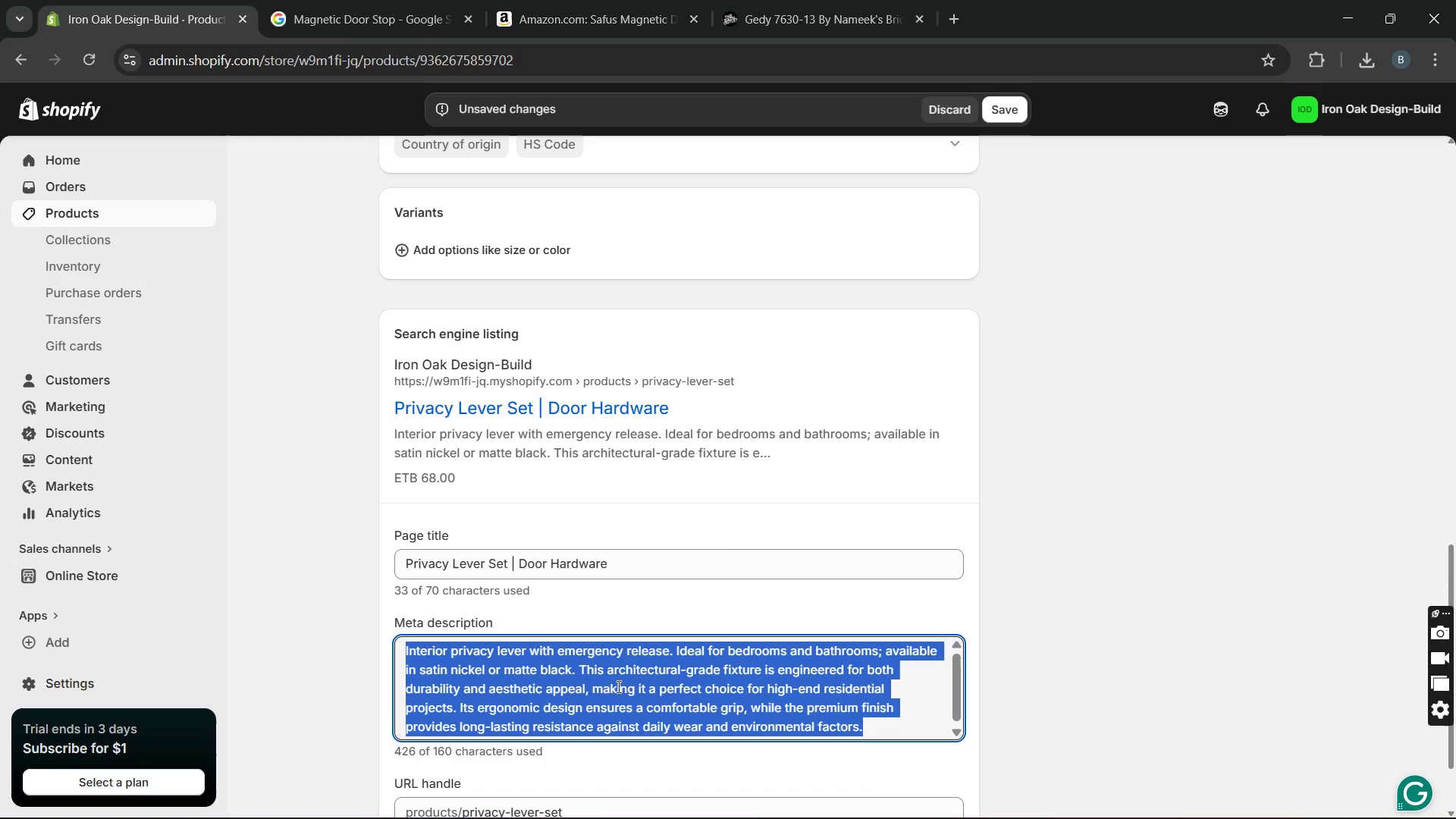 
key(CapsLock)
 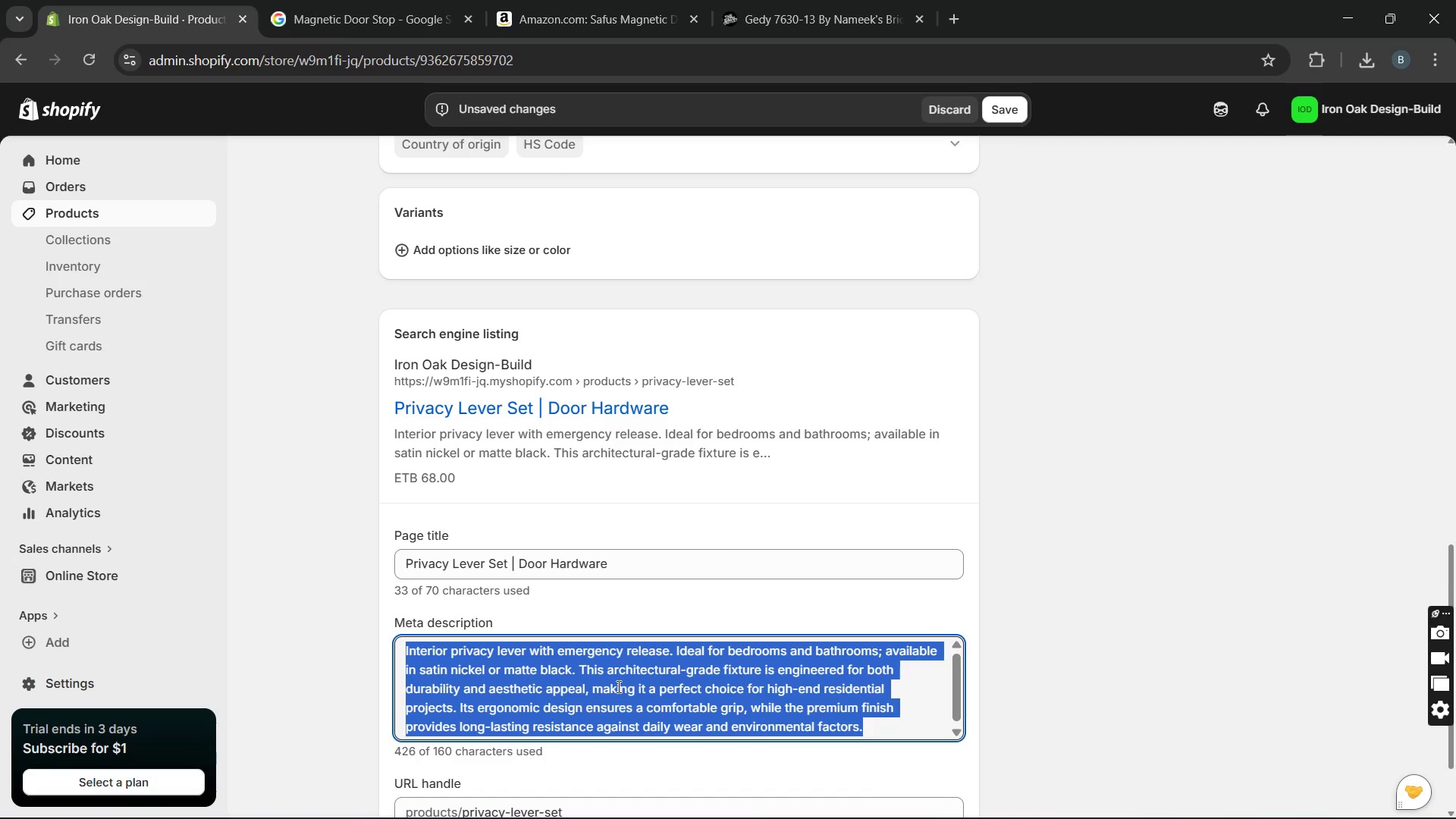 
type(The iron oak )
 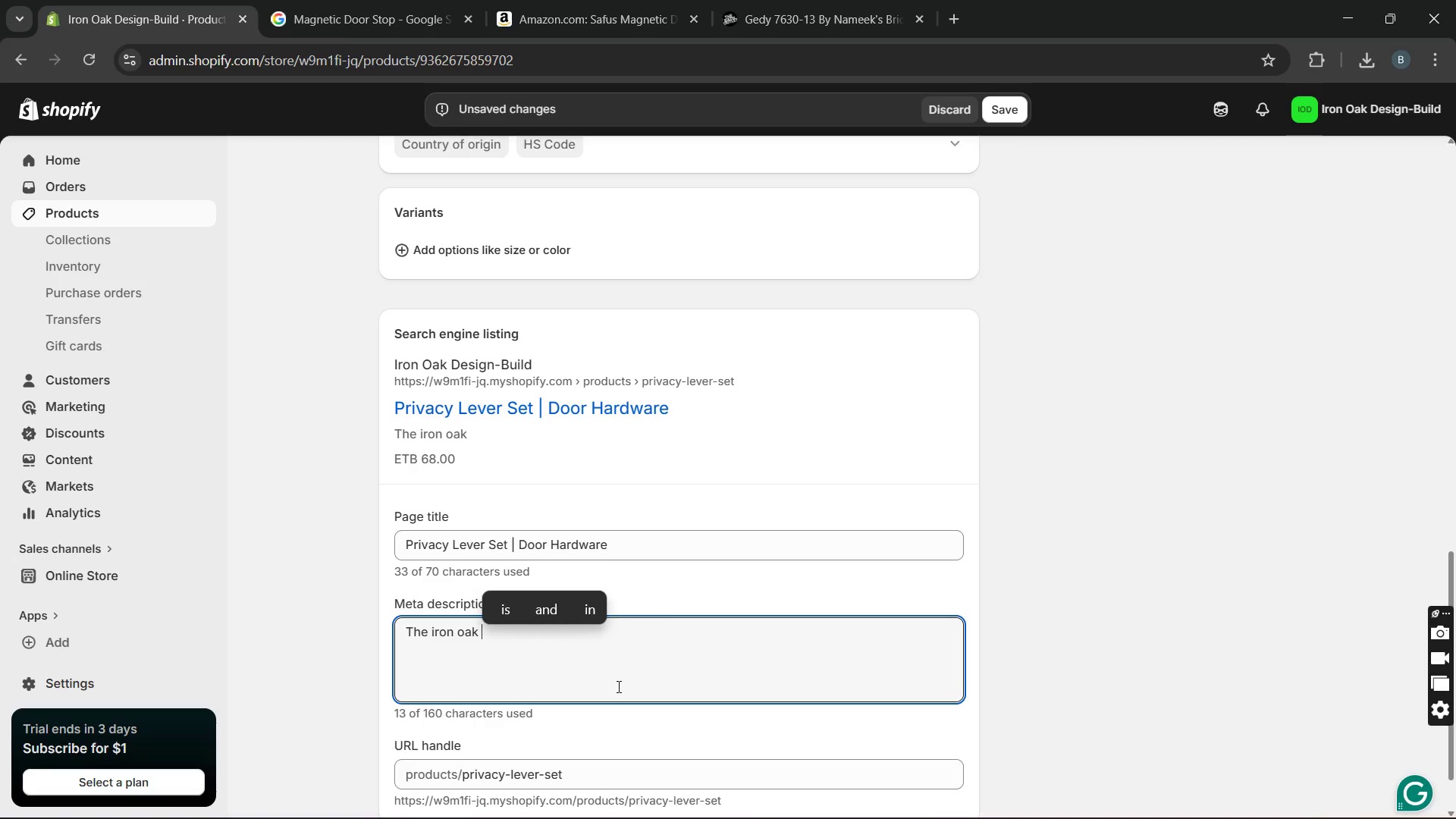 
wait(10.03)
 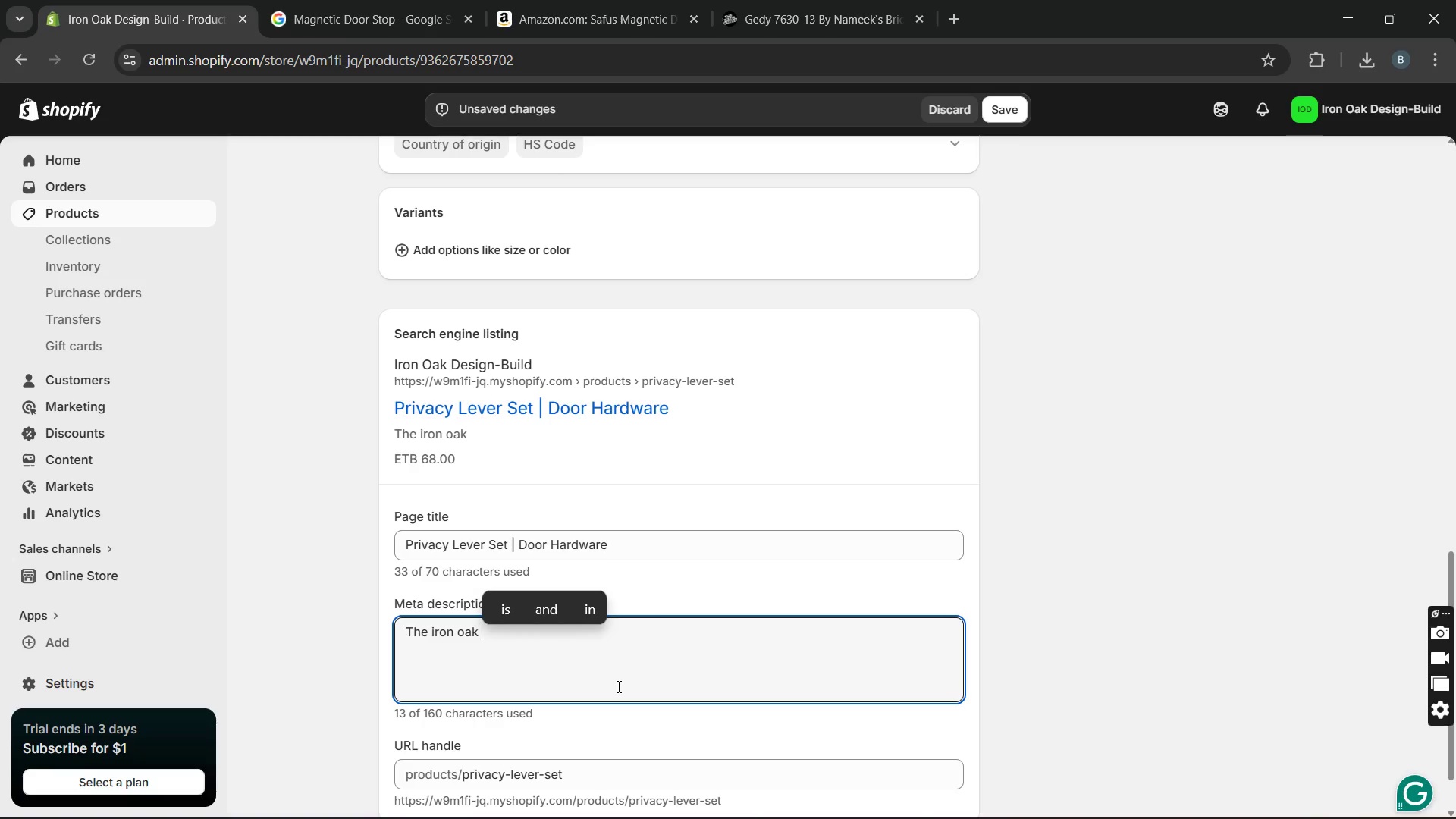 
type(privacy lever set offers security and style for bed rooms and bathrooms. Easy installation and reliable locking mechanism for your home)
 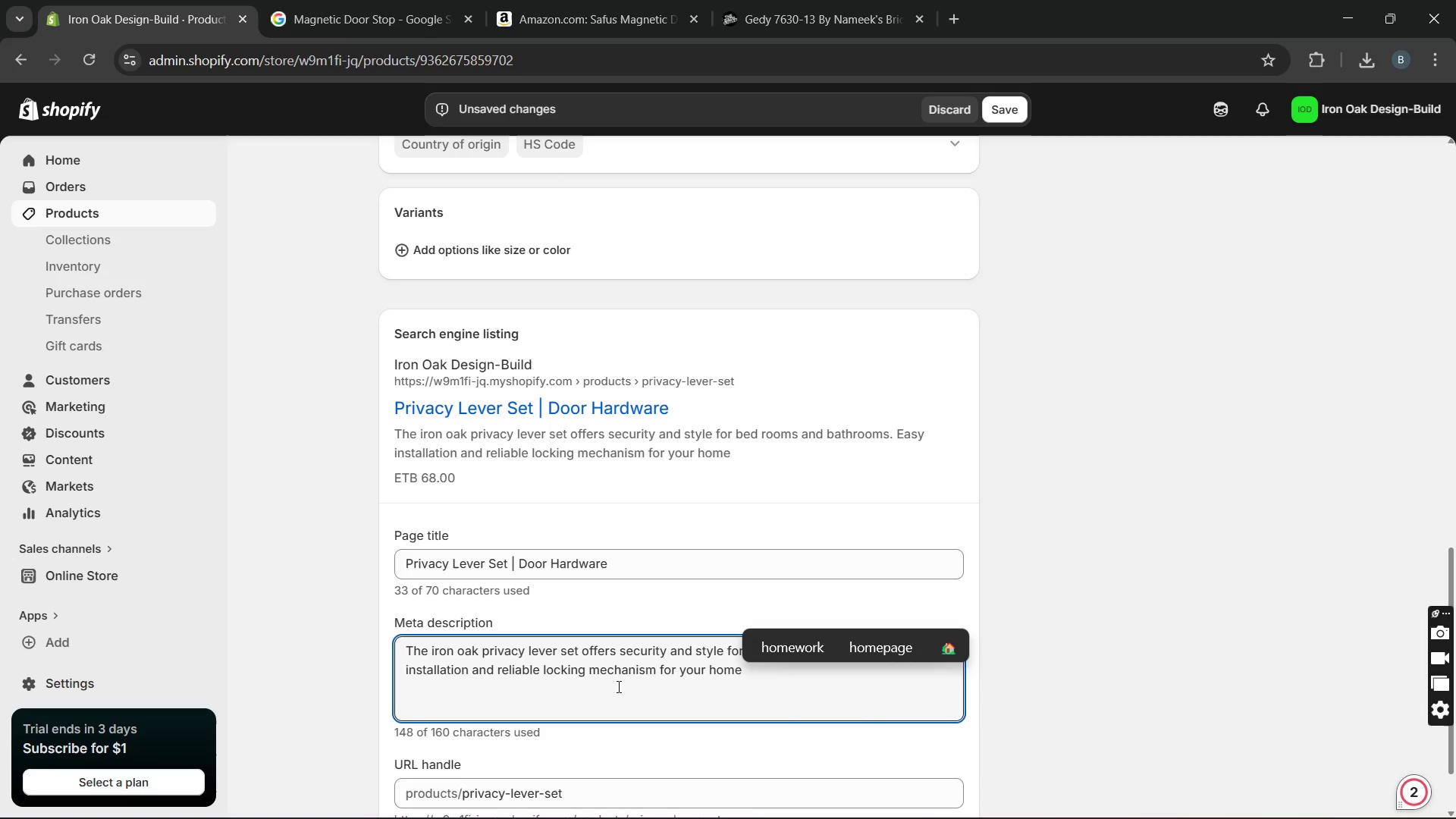 
type(. buy now)
 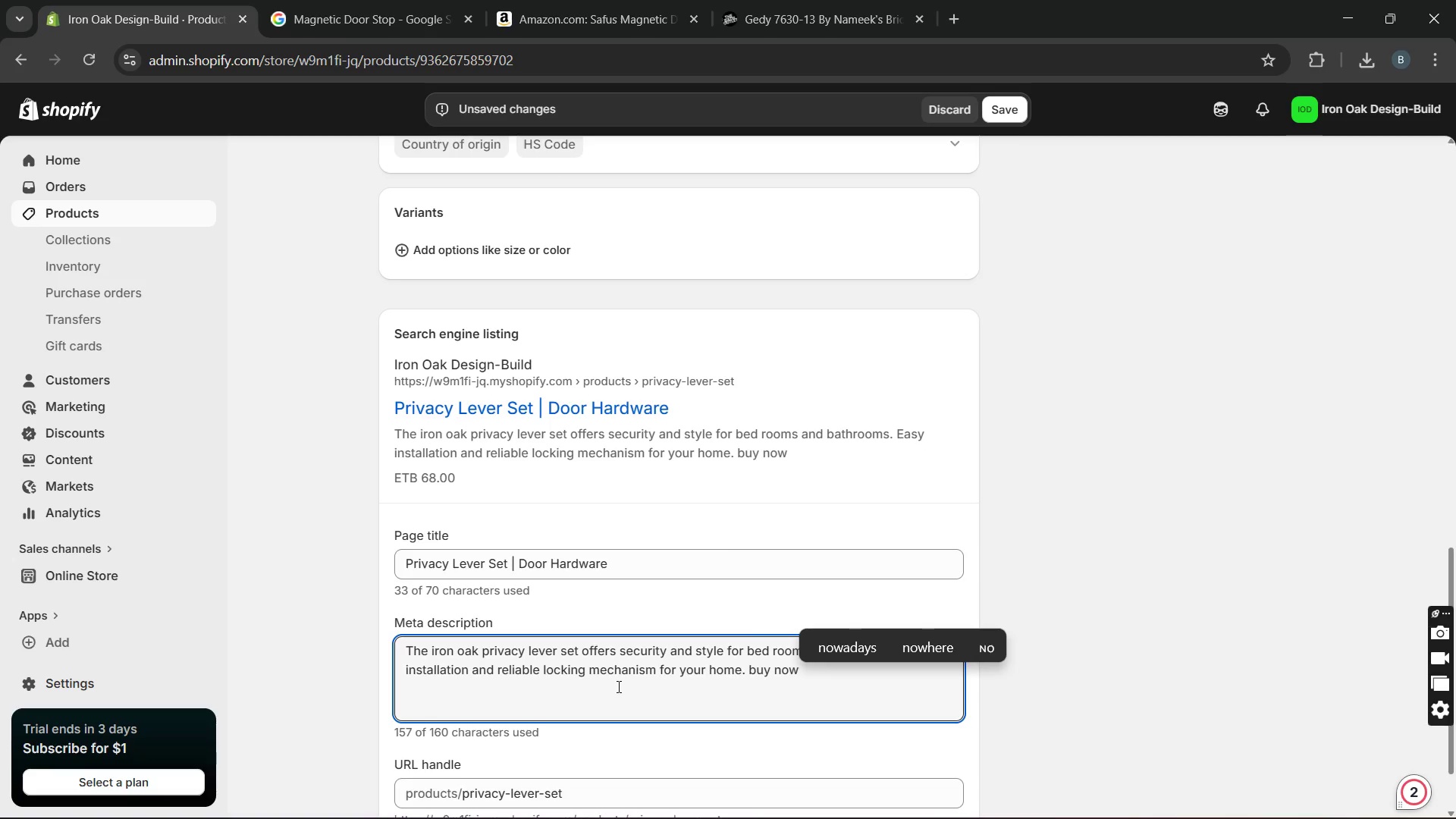 
key(ArrowLeft)
 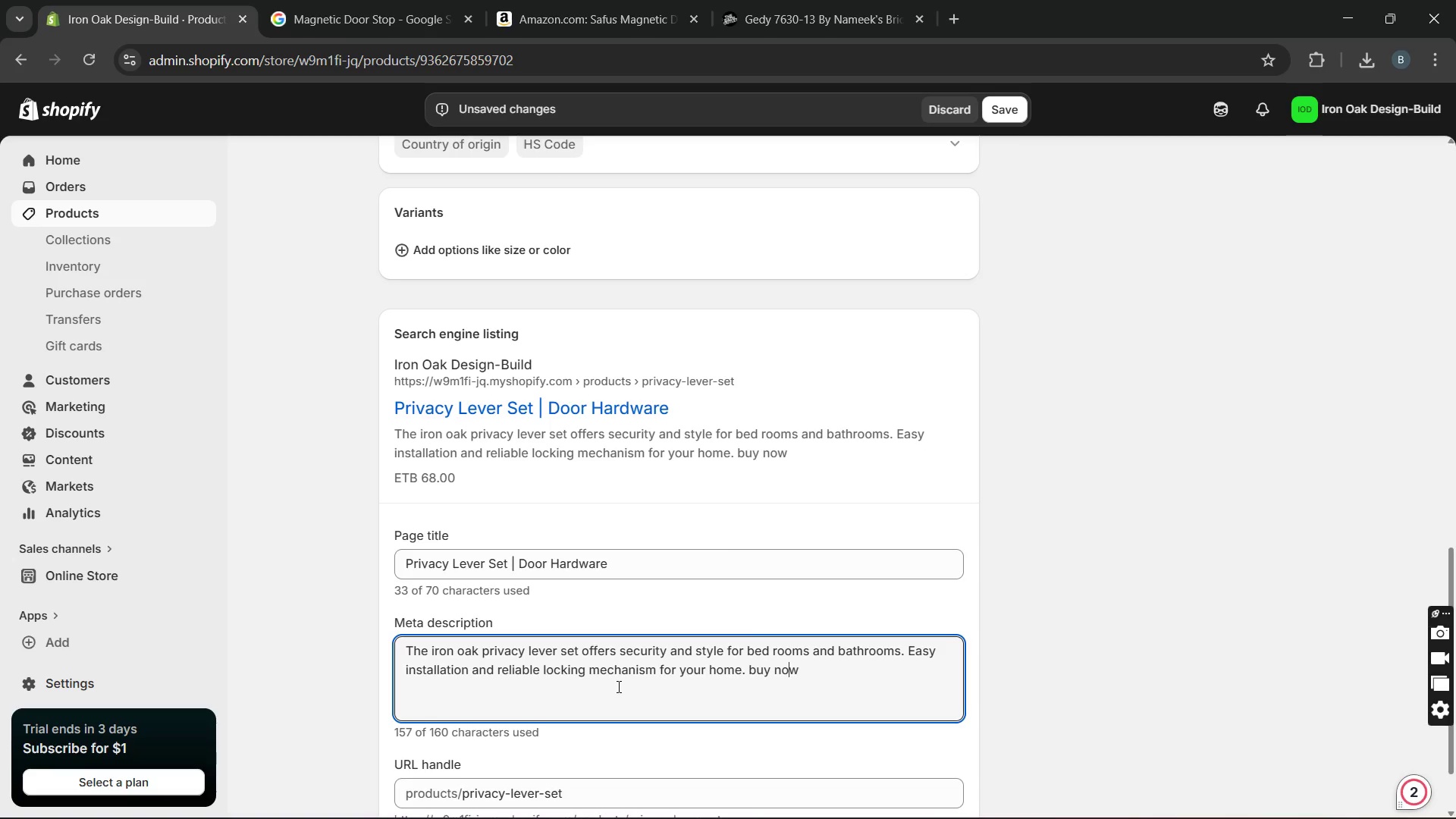 
key(ArrowLeft)
 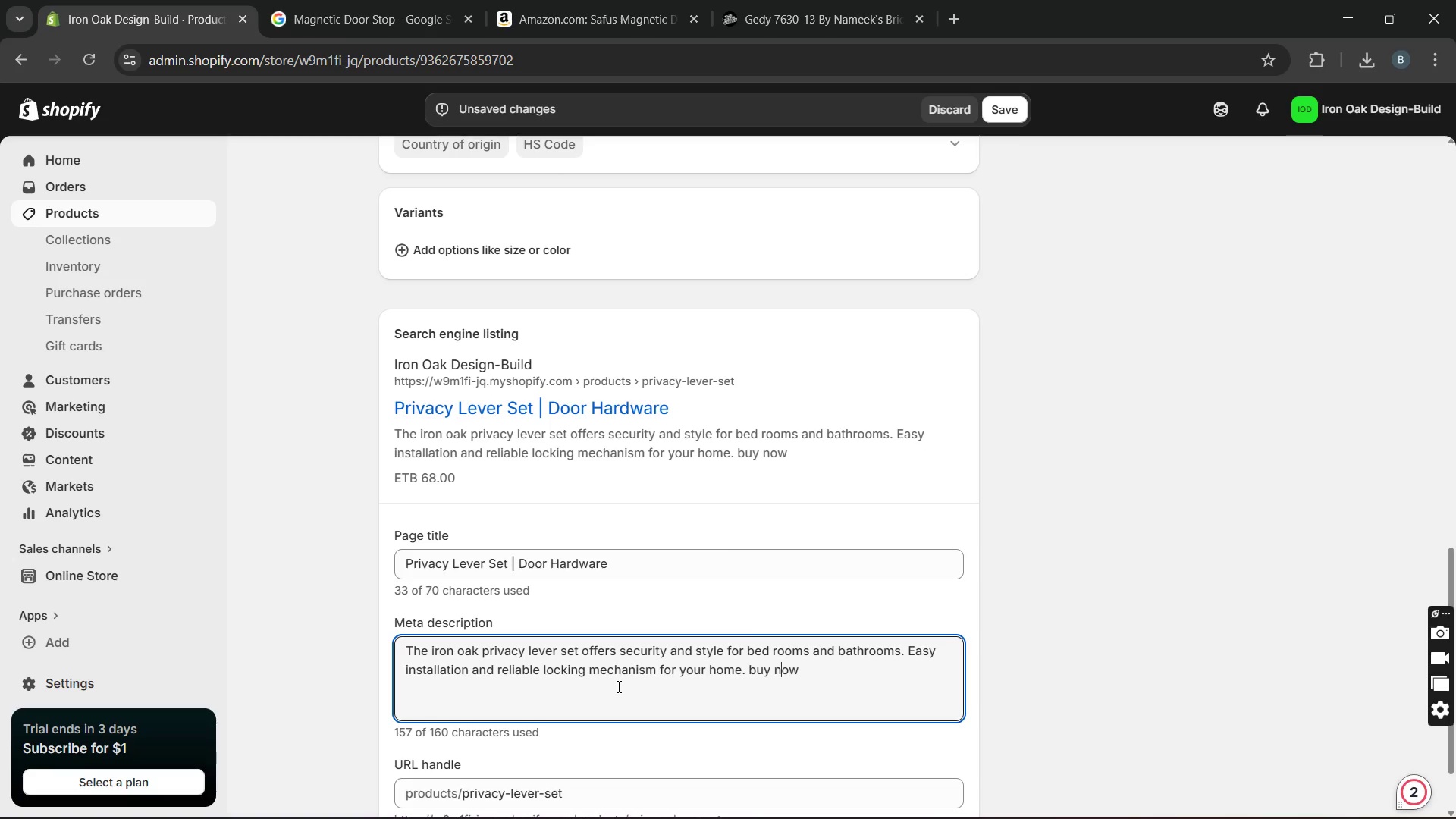 
key(ArrowLeft)
 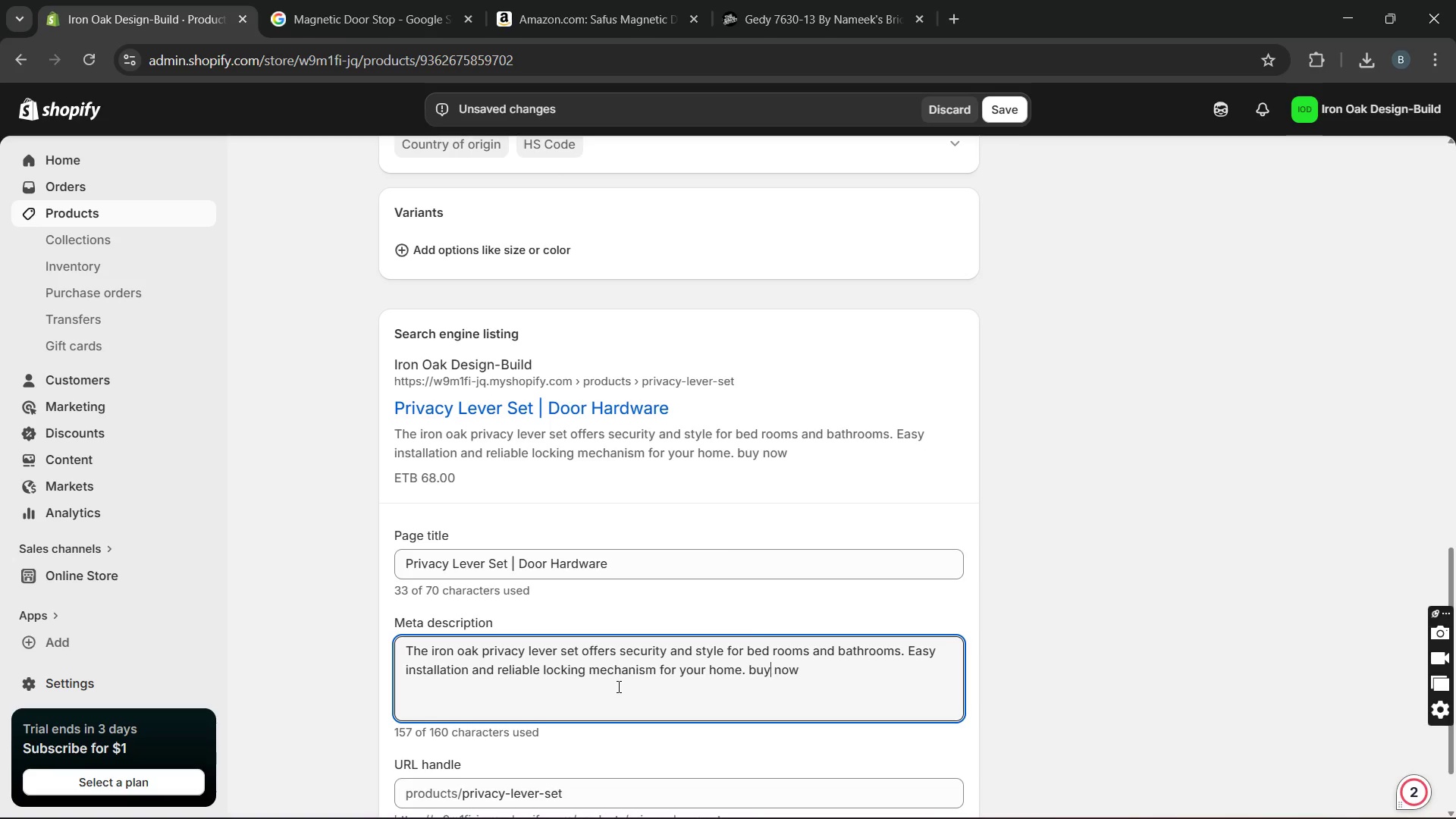 
key(ArrowLeft)
 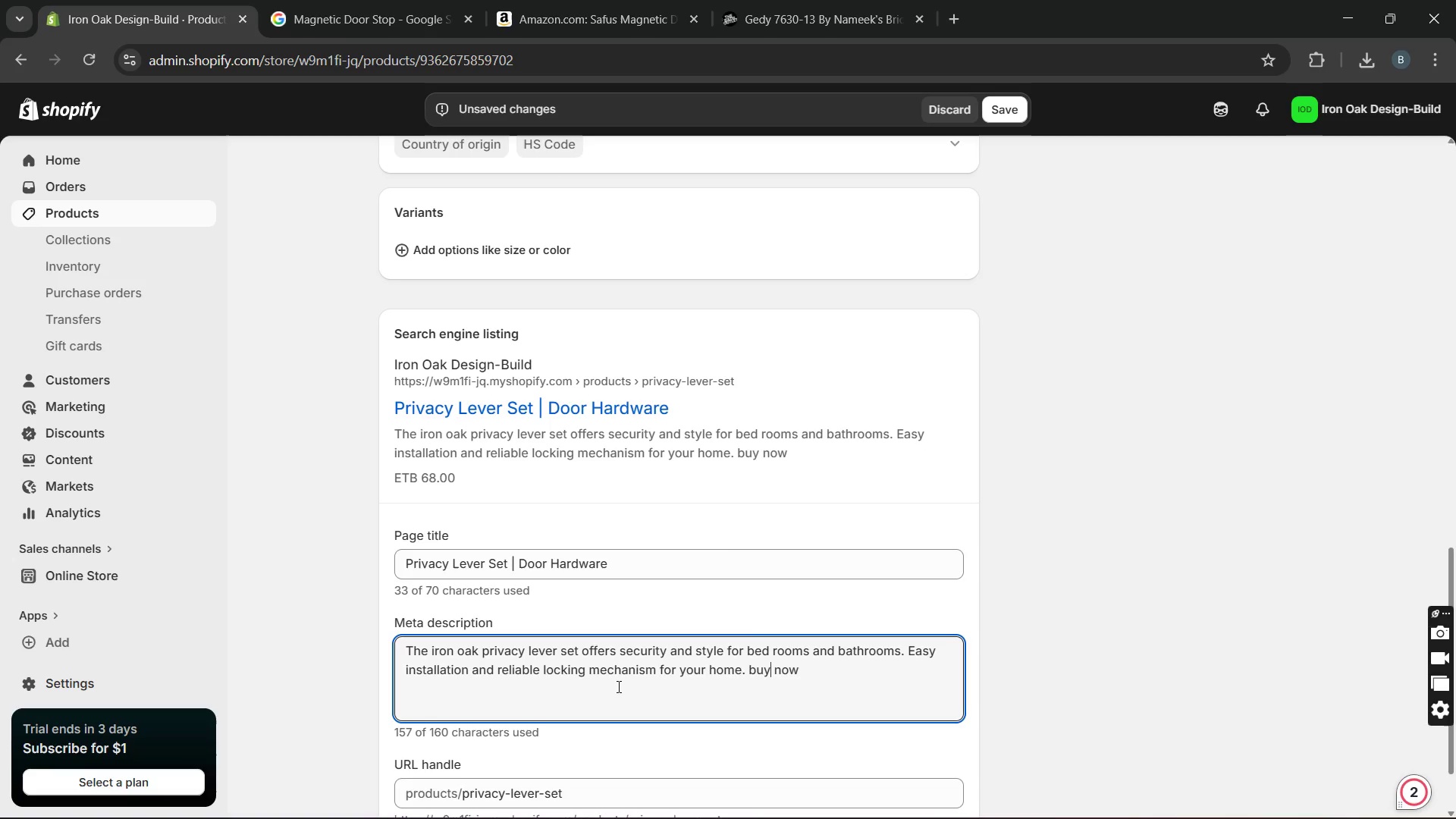 
key(ArrowLeft)
 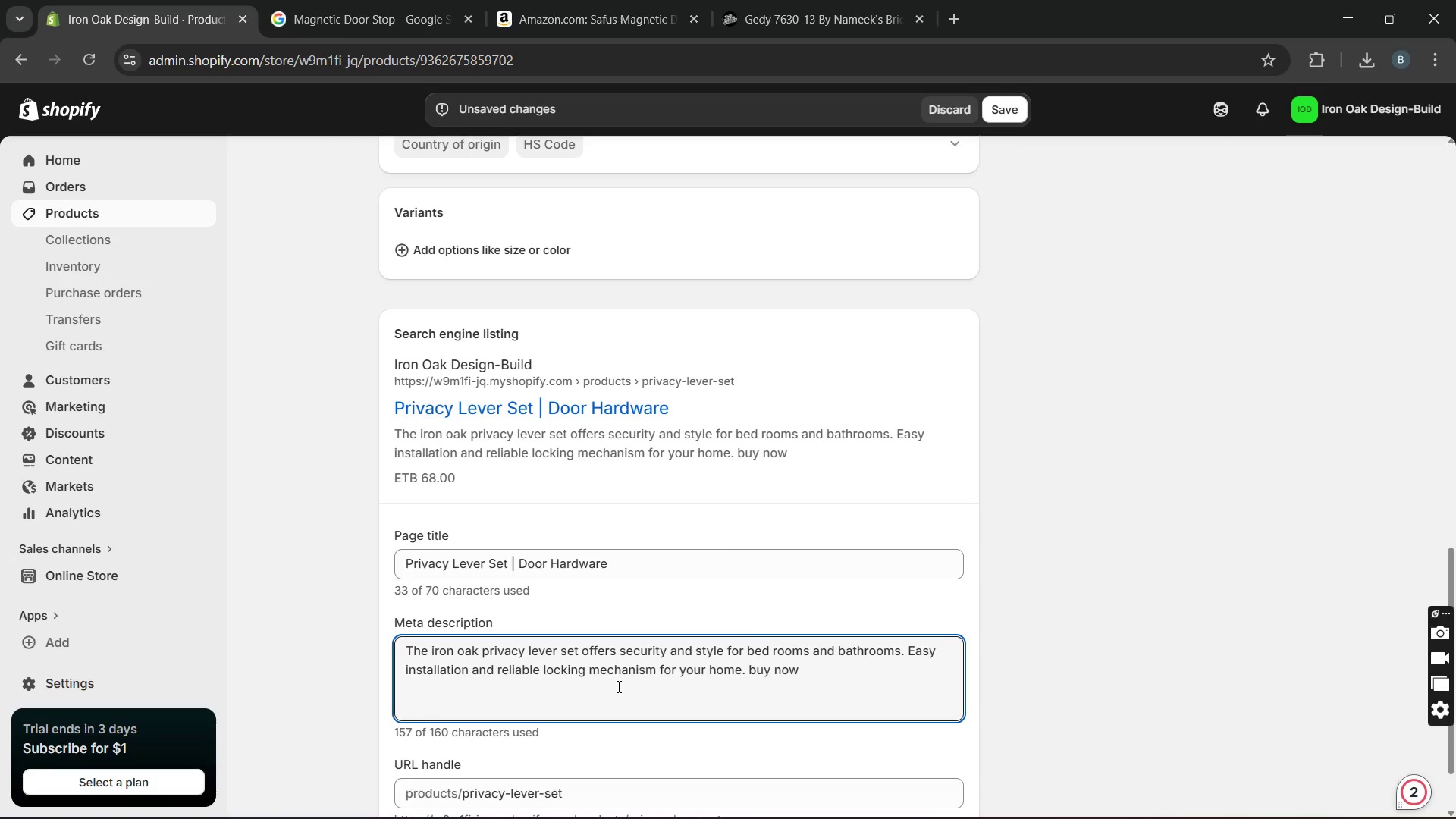 
key(ArrowLeft)
 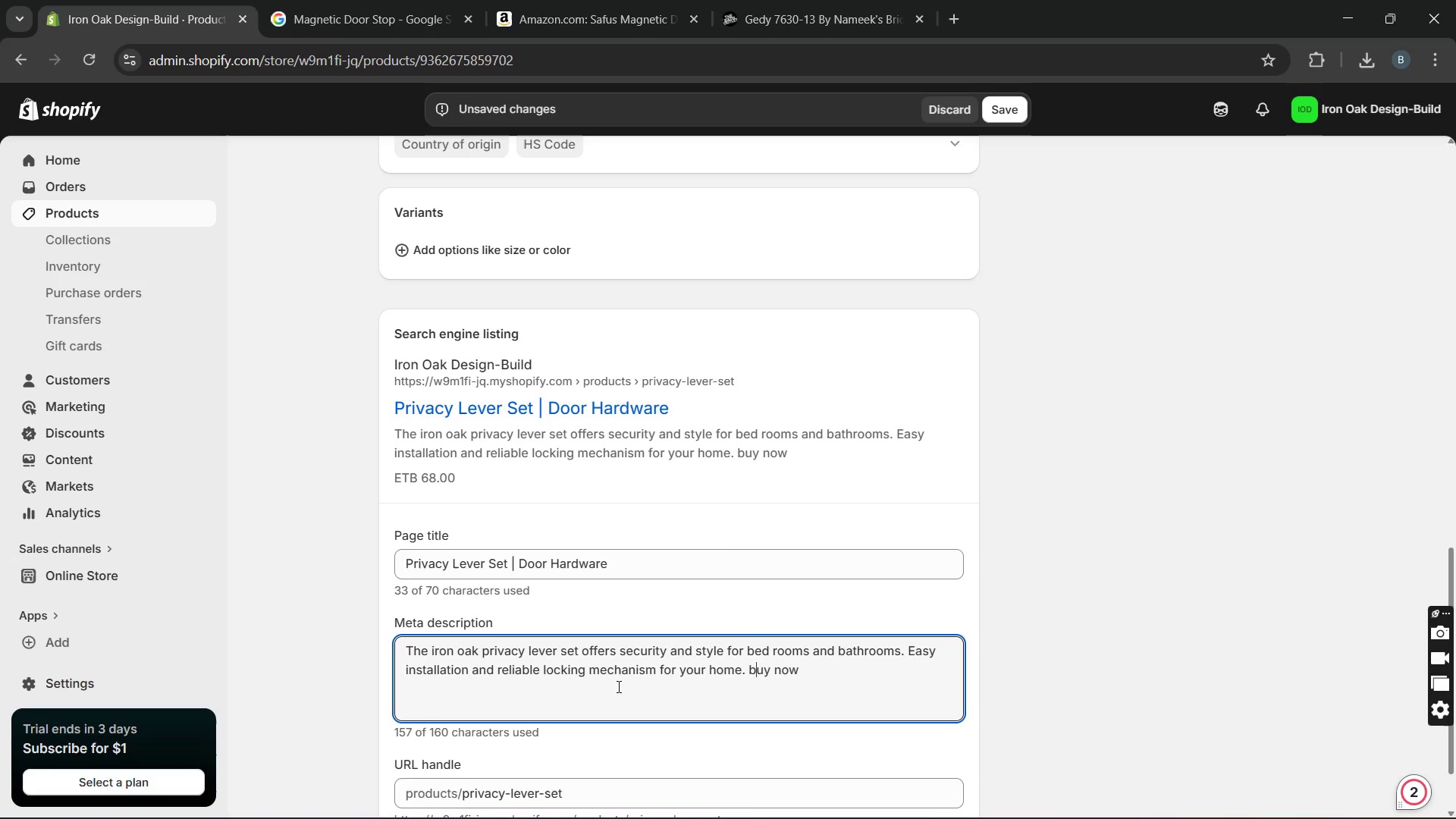 
key(Backspace)
 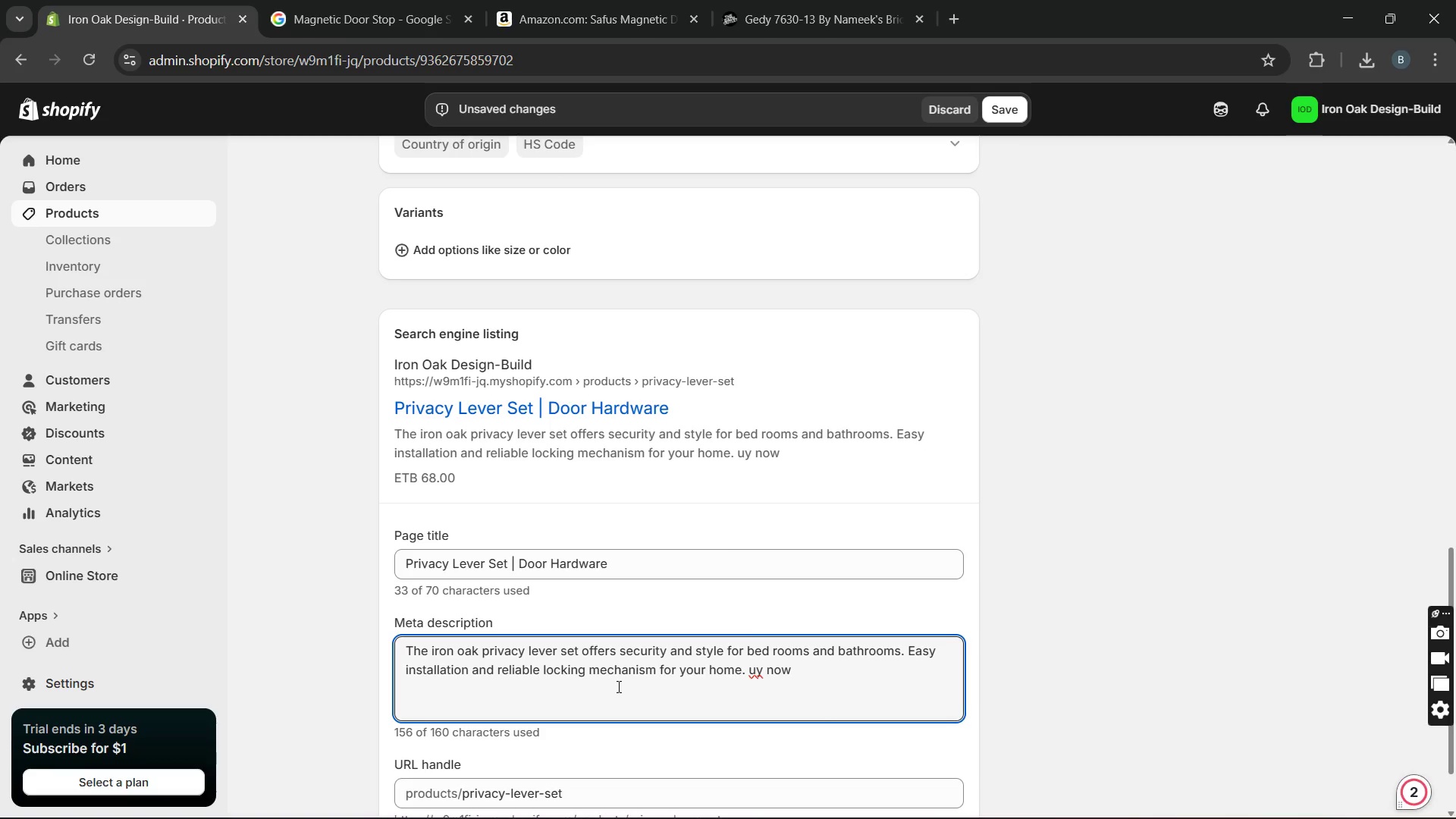 
key(CapsLock)
 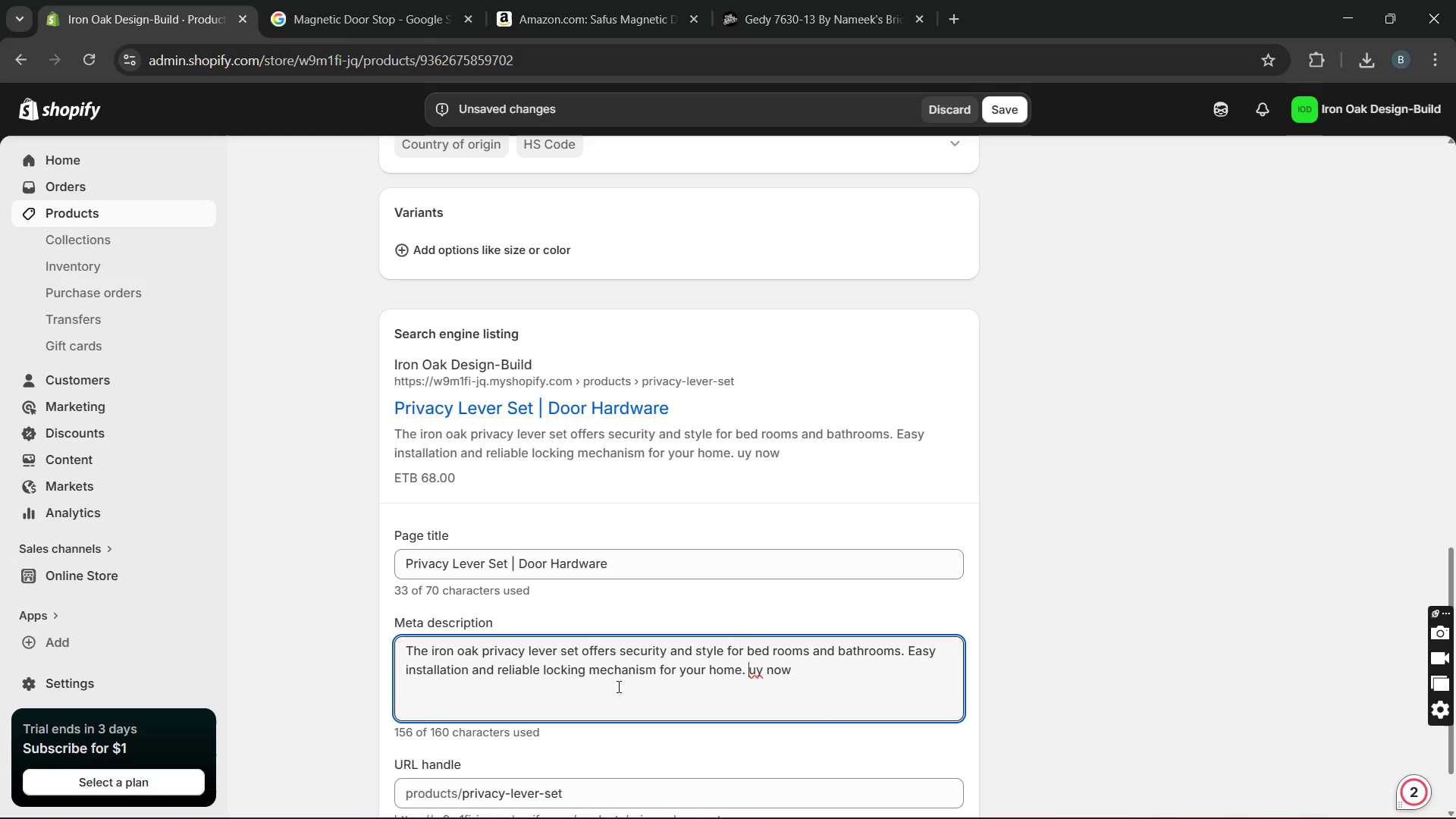 
key(B)
 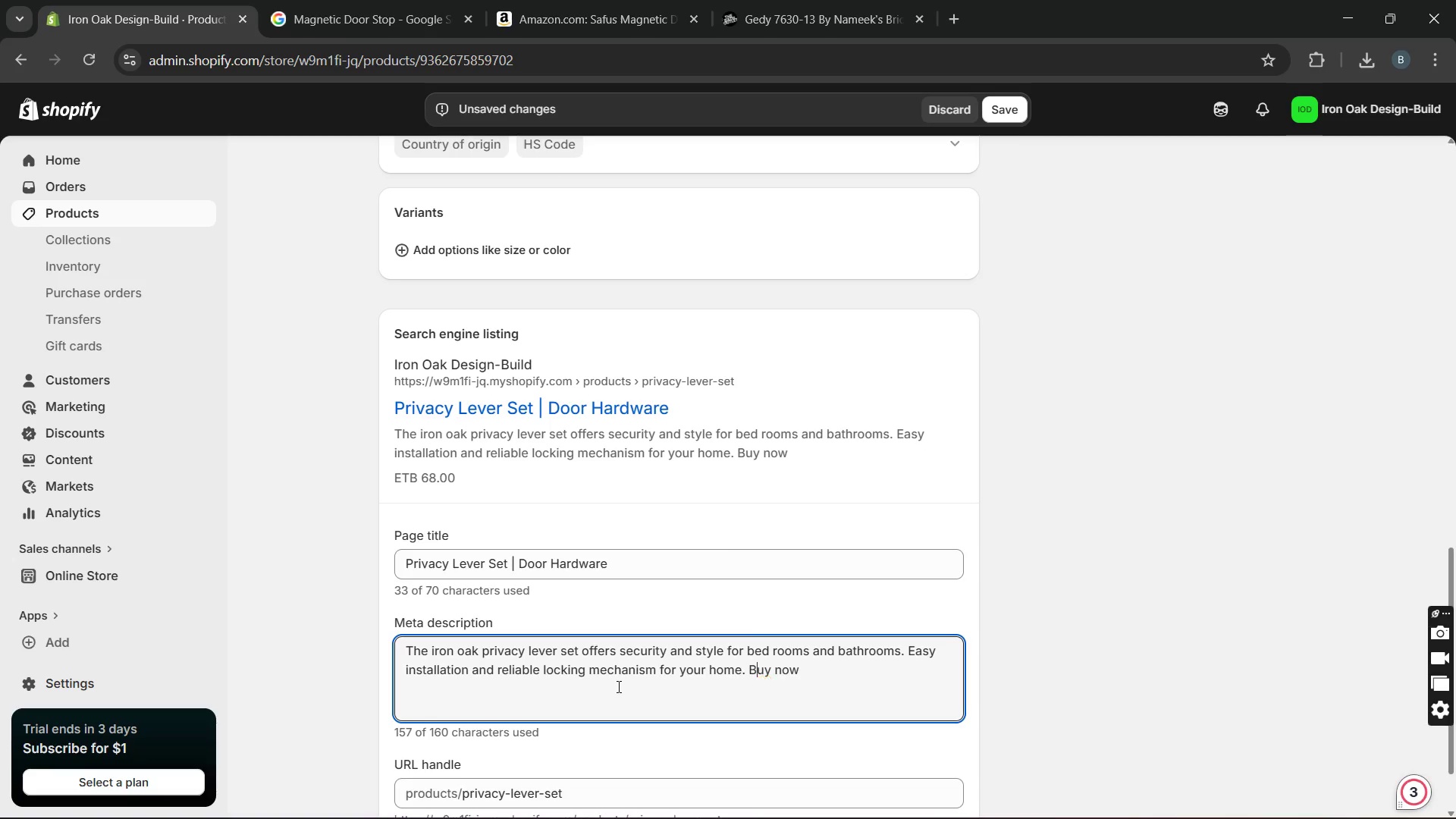 
key(CapsLock)
 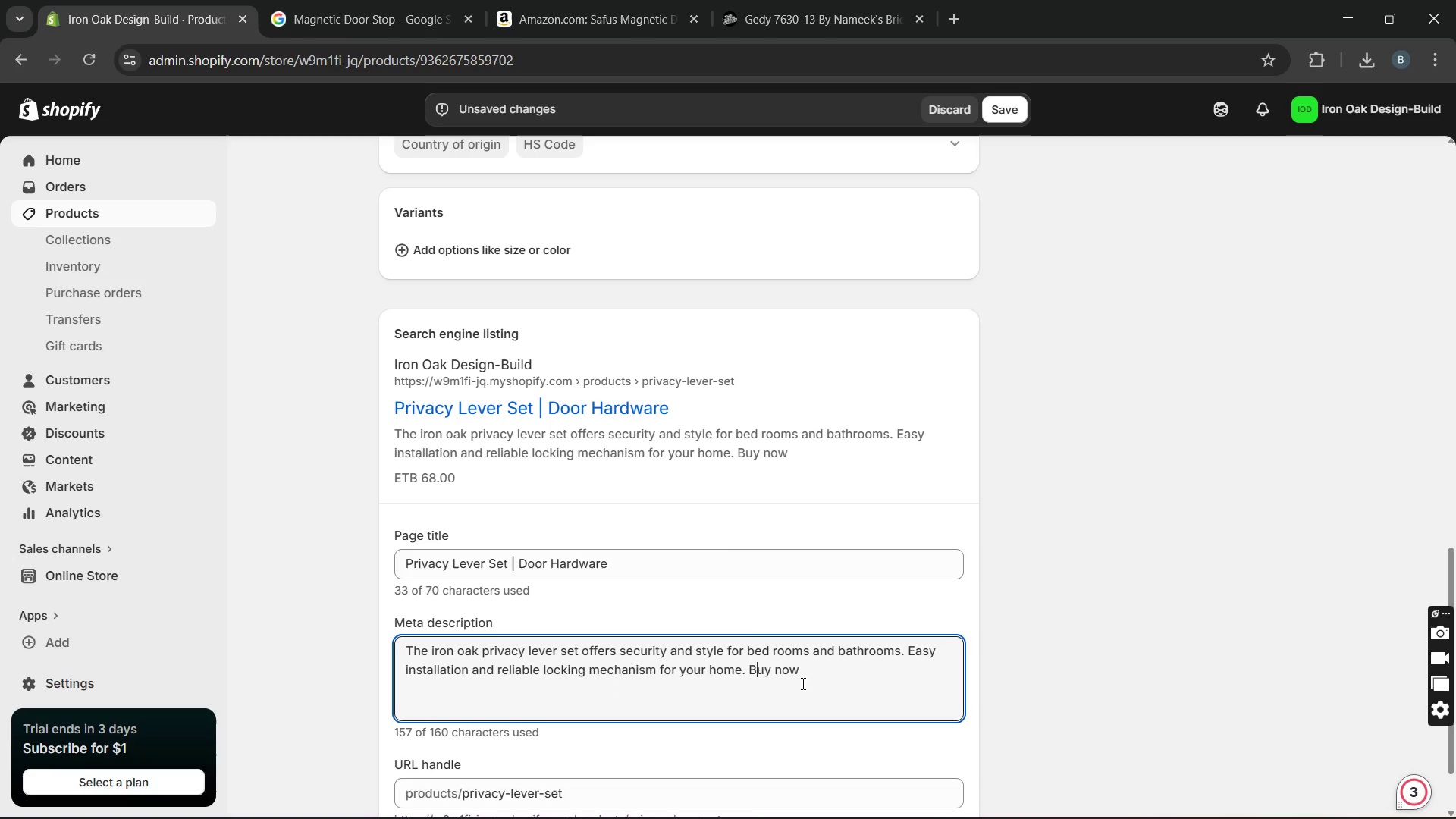 
left_click([803, 679])
 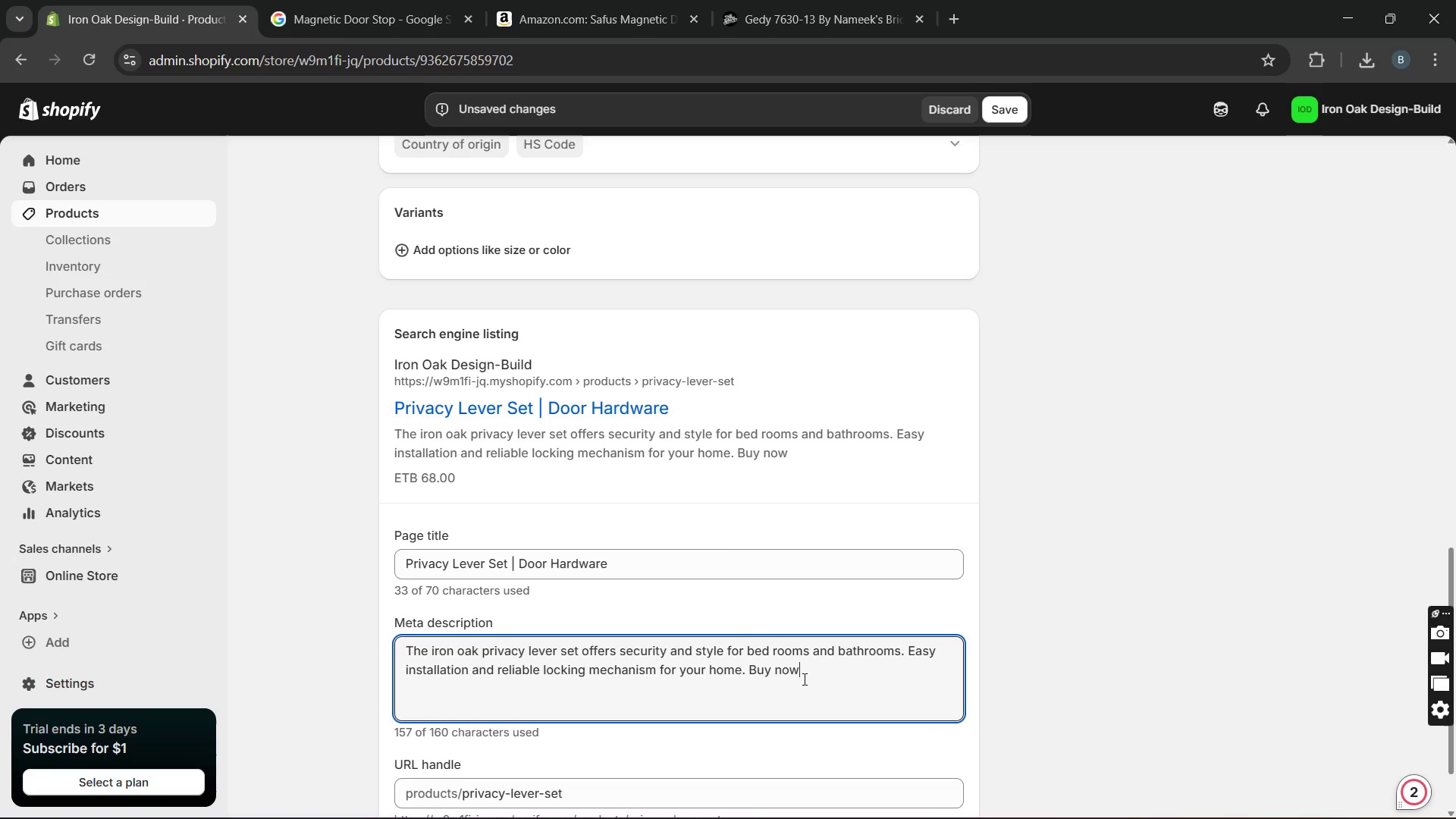 
key(Period)
 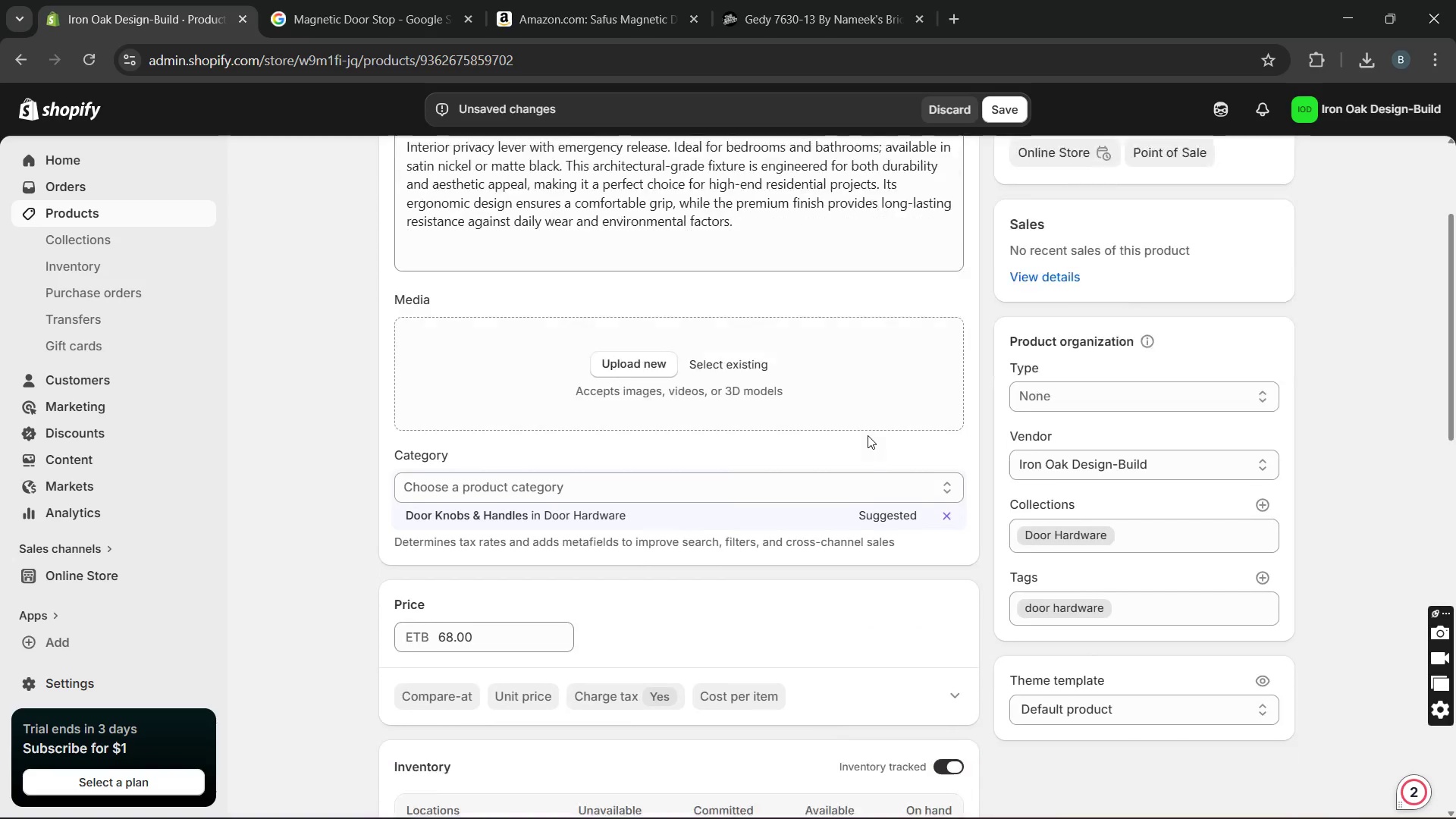 
wait(5.17)
 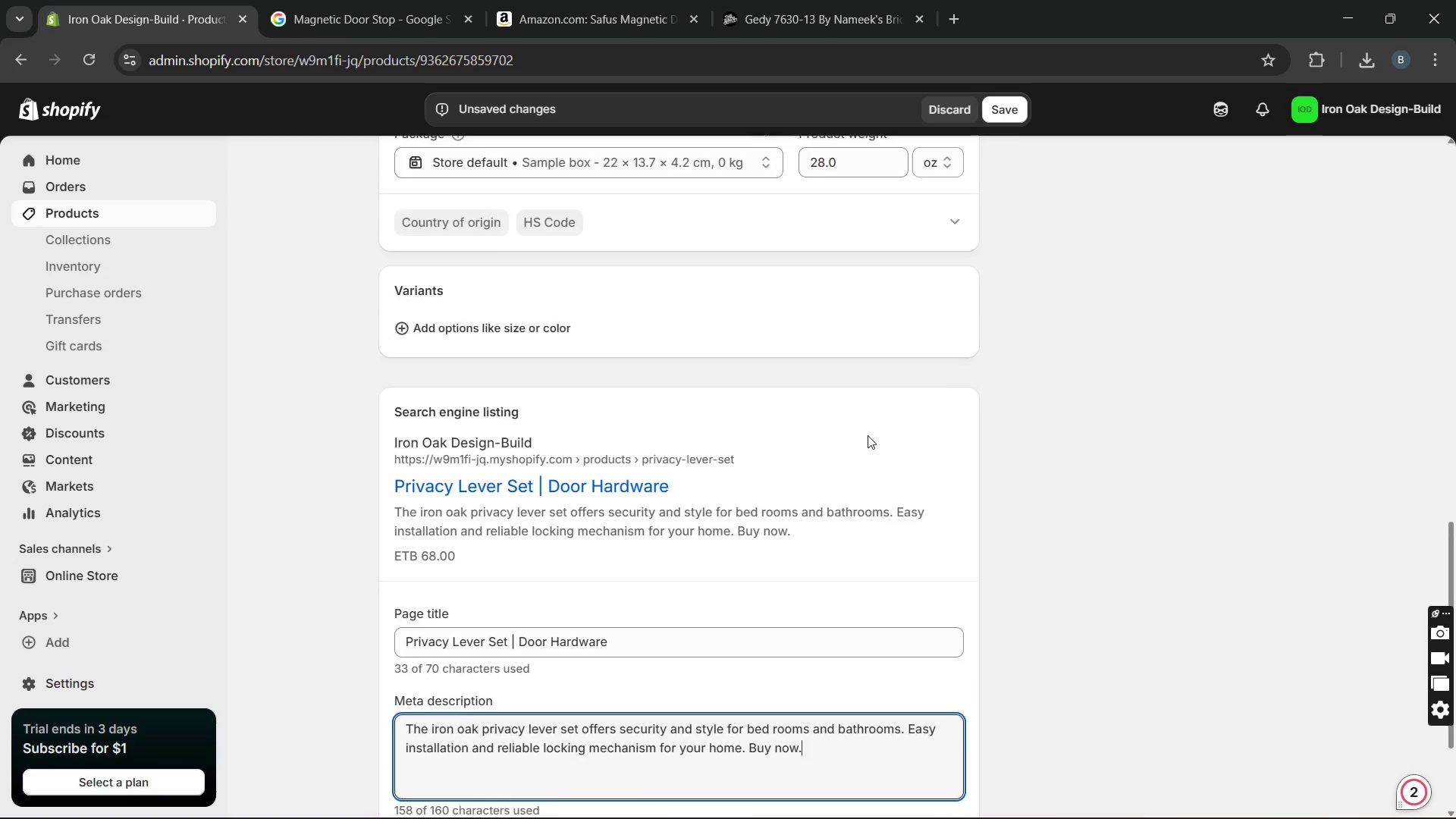 
left_click_drag(start_coordinate=[729, 243], to_coordinate=[376, 249])
 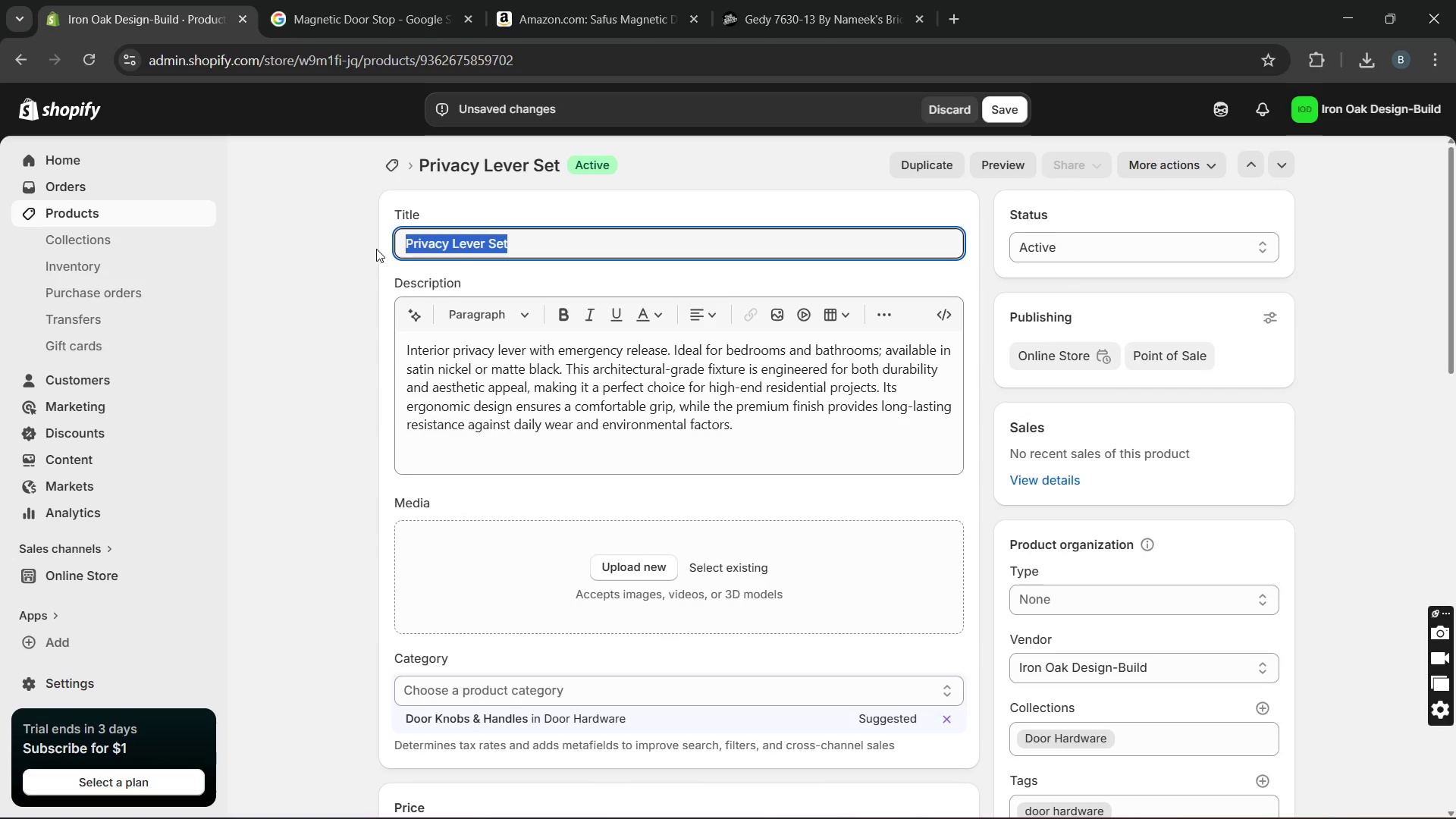 
key(Control+C)
 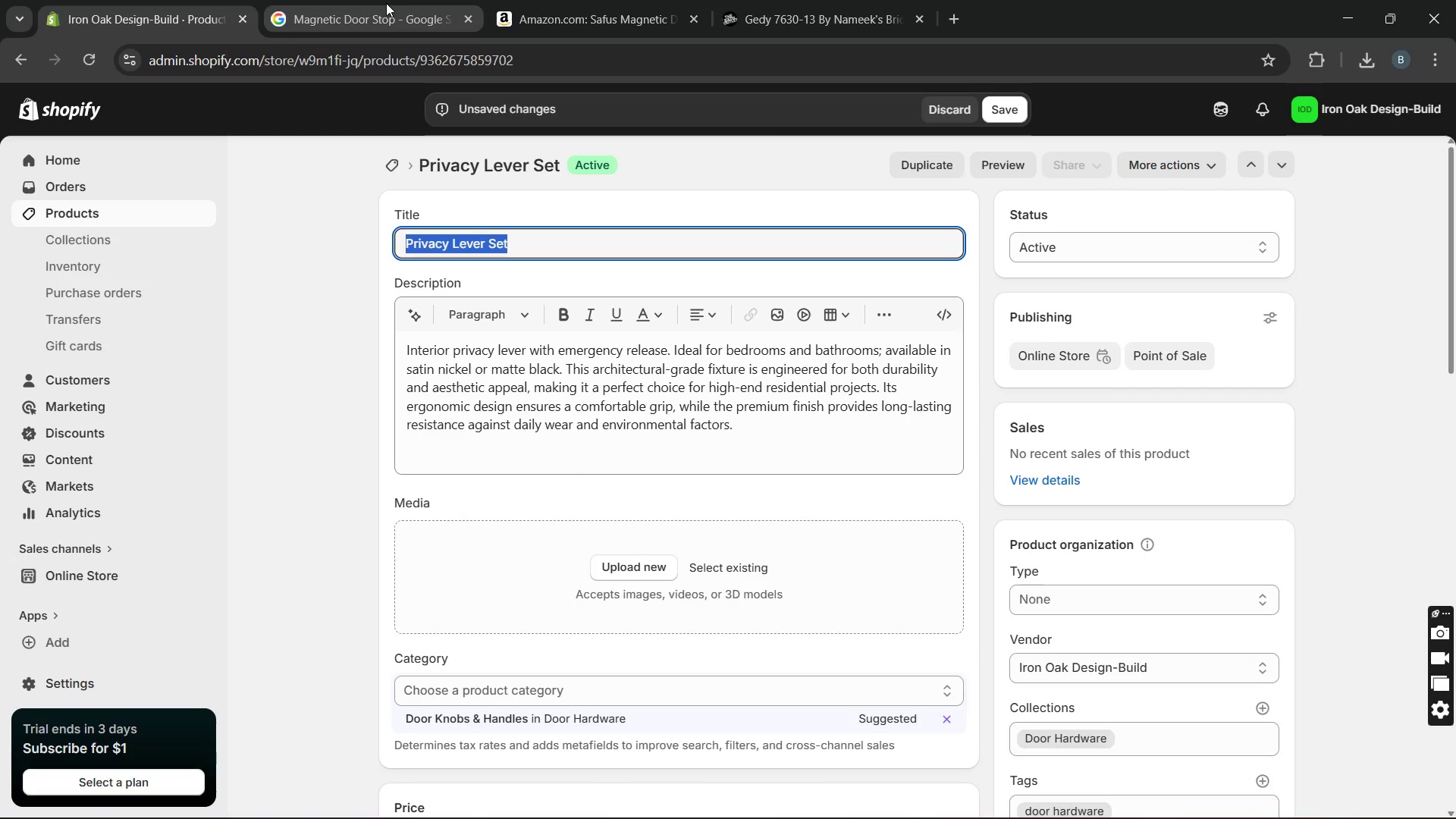 
left_click([394, 8])
 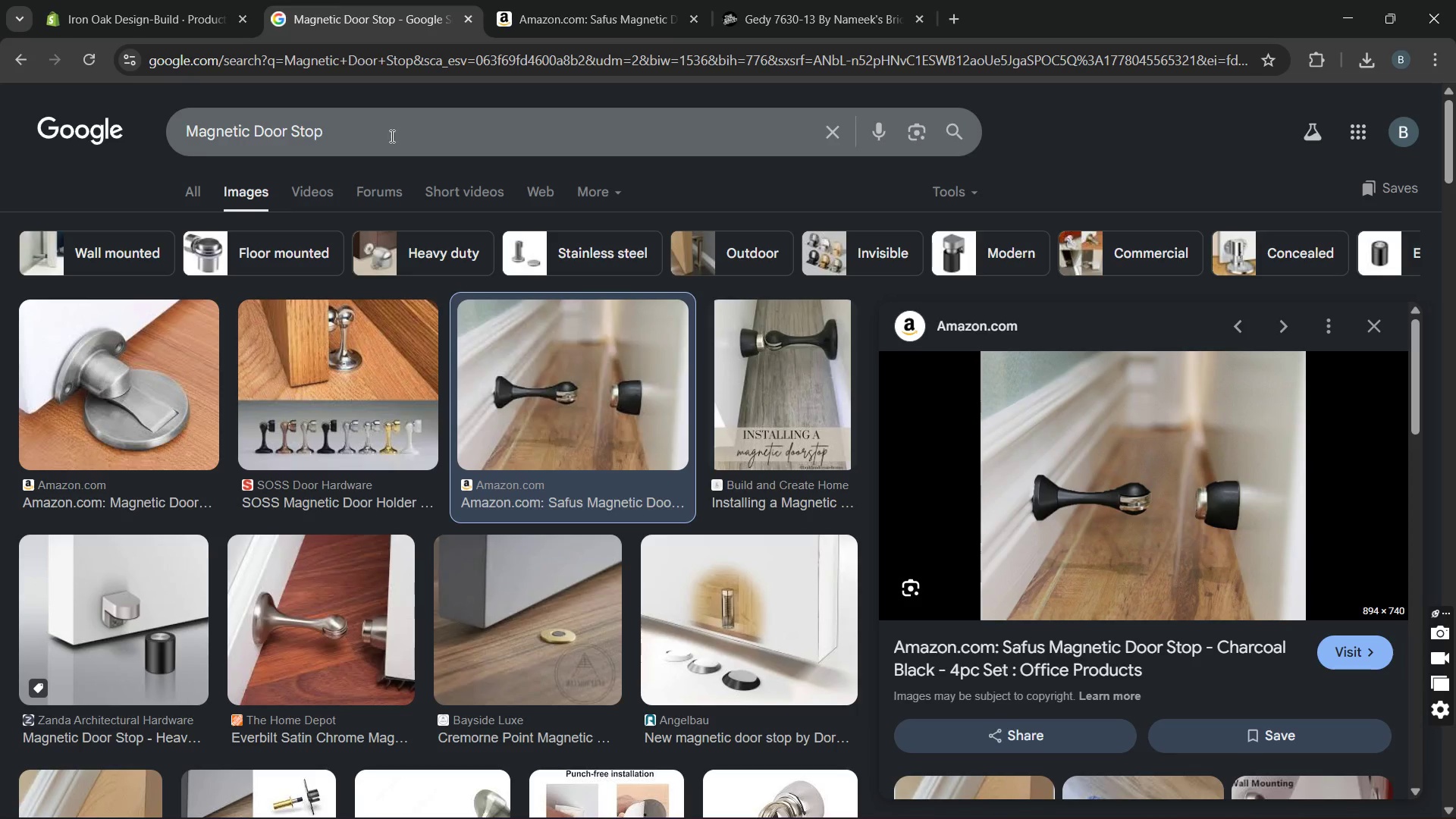 
left_click_drag(start_coordinate=[391, 136], to_coordinate=[118, 152])
 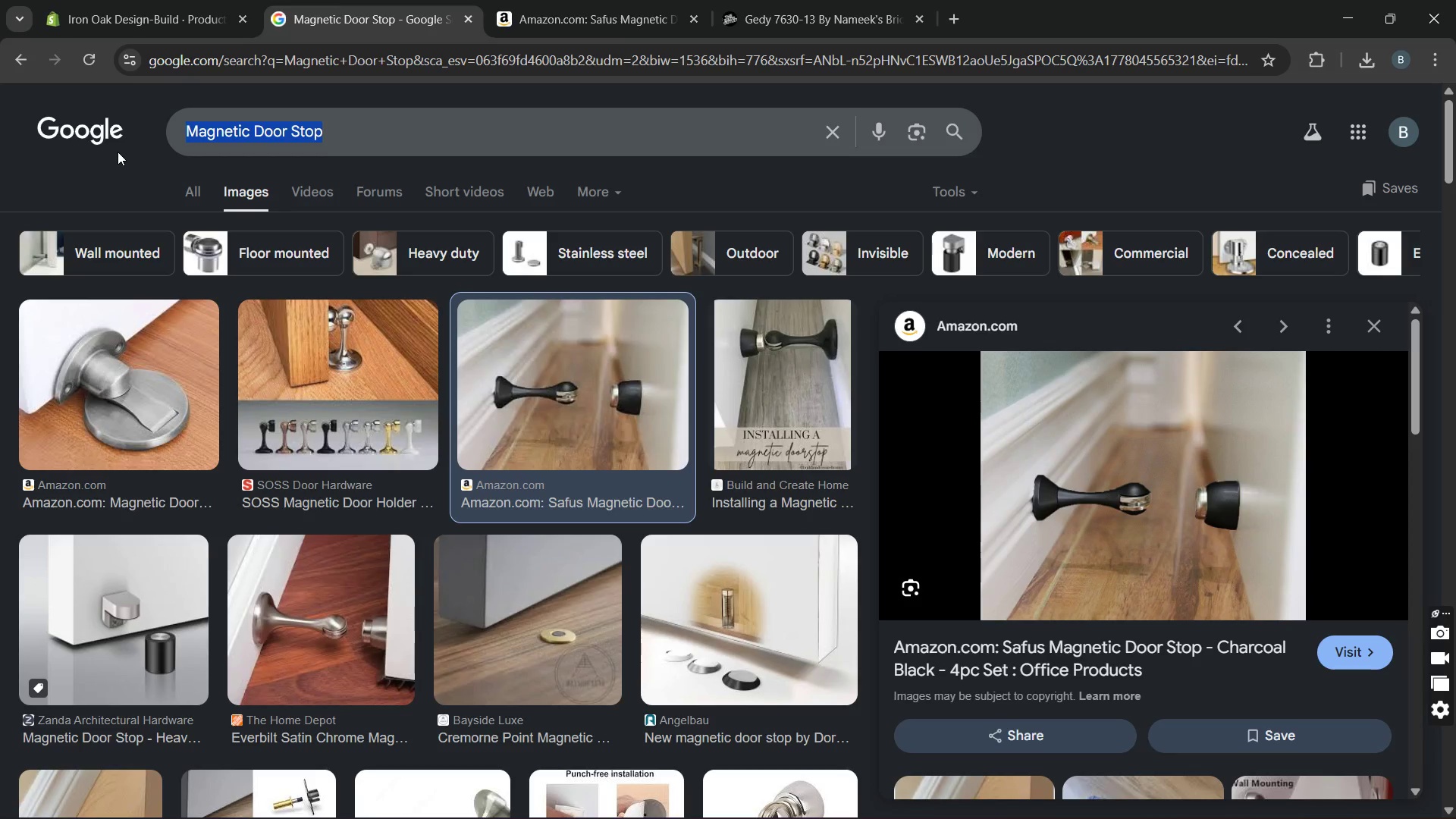 
key(Control+C)
 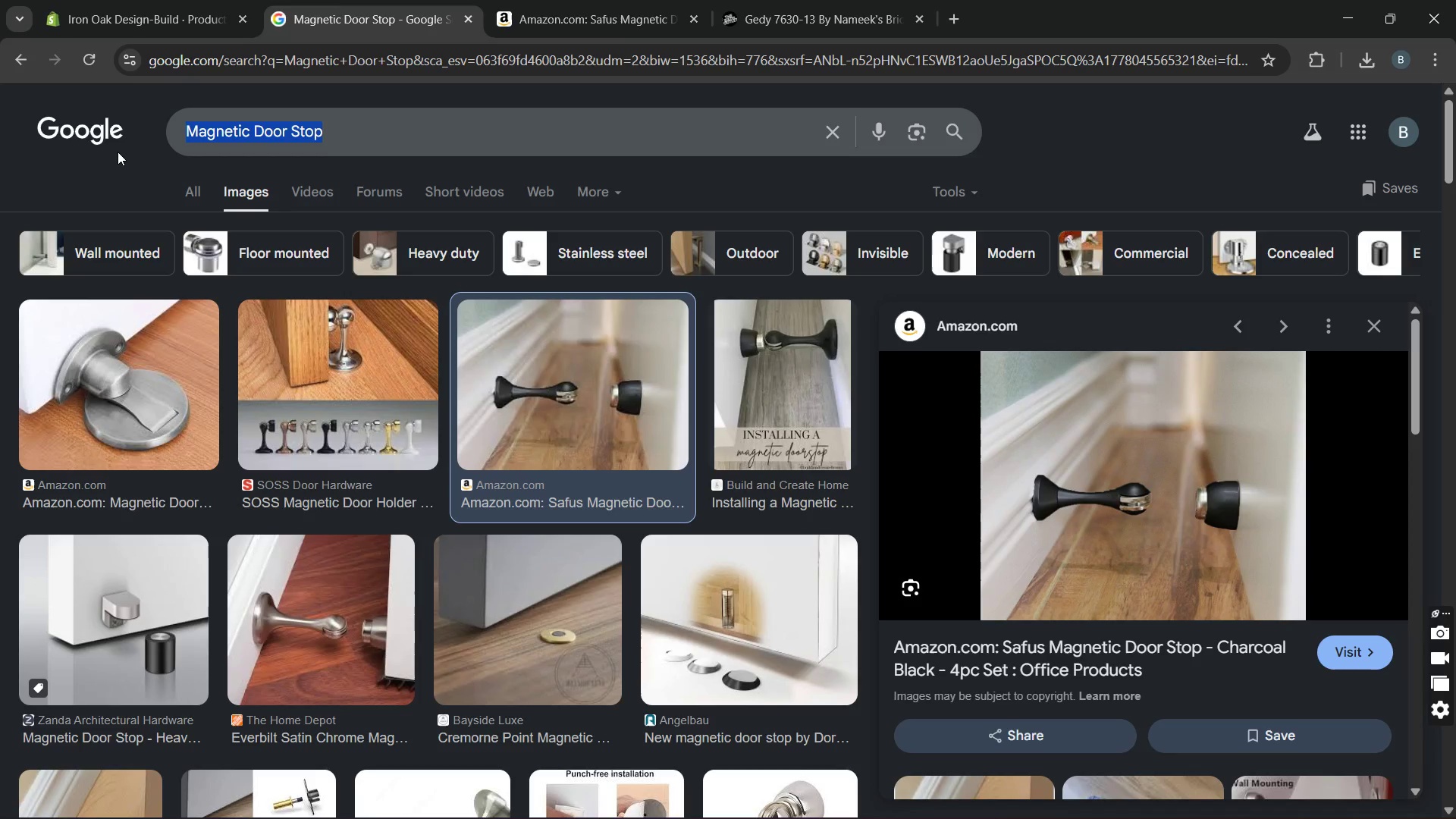 
hold_key(key=ControlLeft, duration=0.48)
 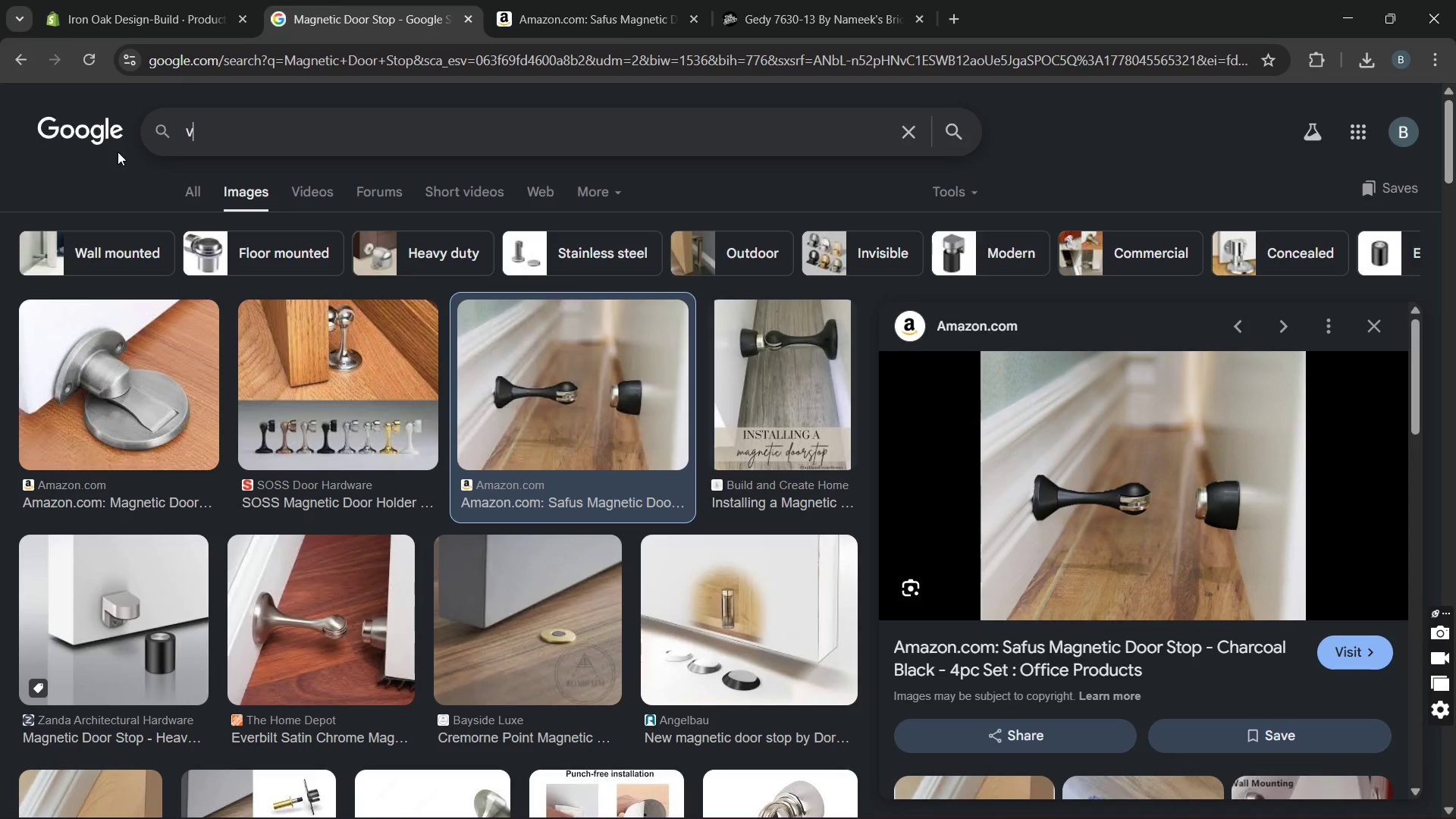 
key(V)
 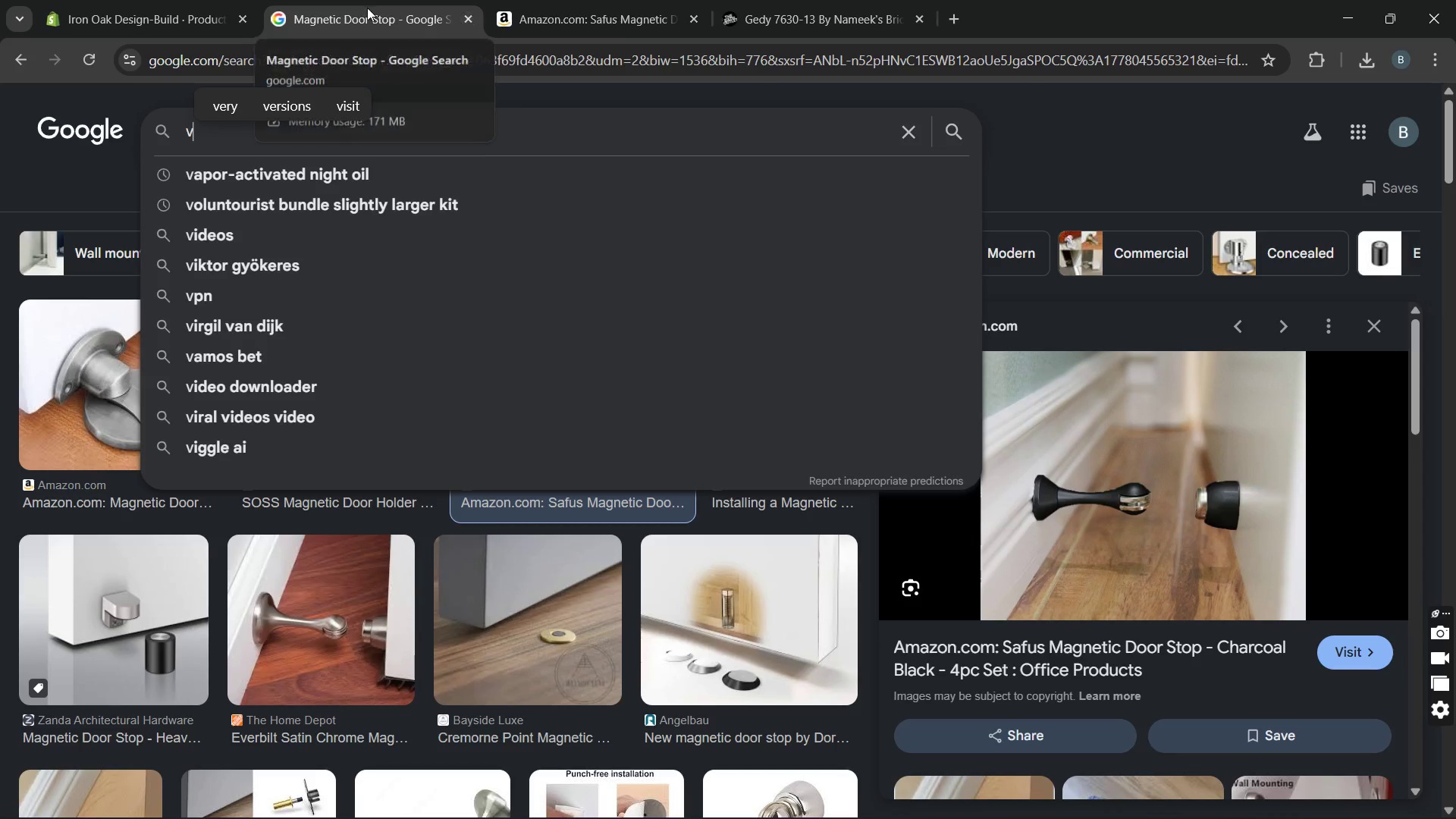 
left_click([152, 0])
 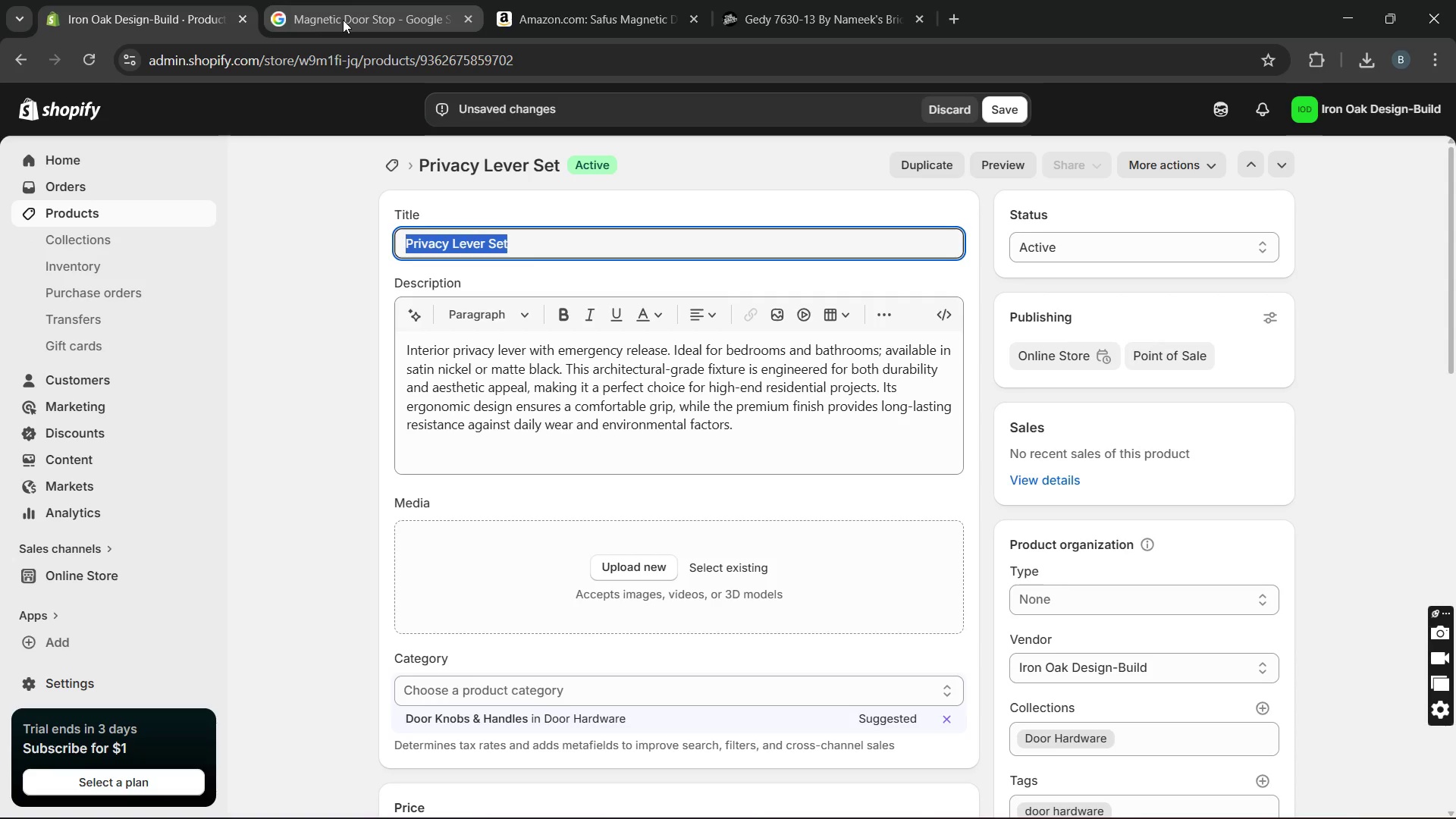 
left_click([343, 20])
 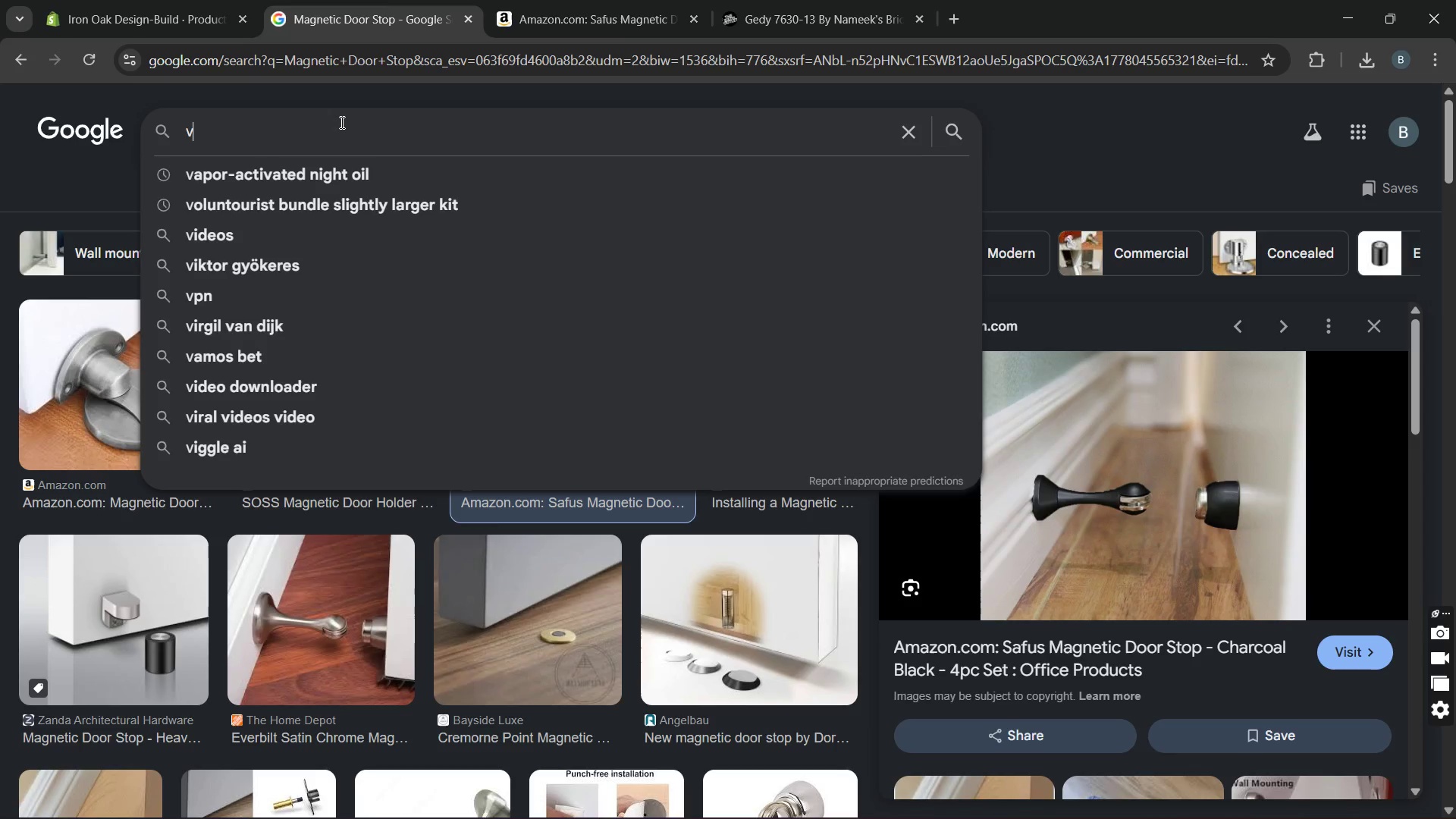 
key(Backspace)
type(privacy lever )
 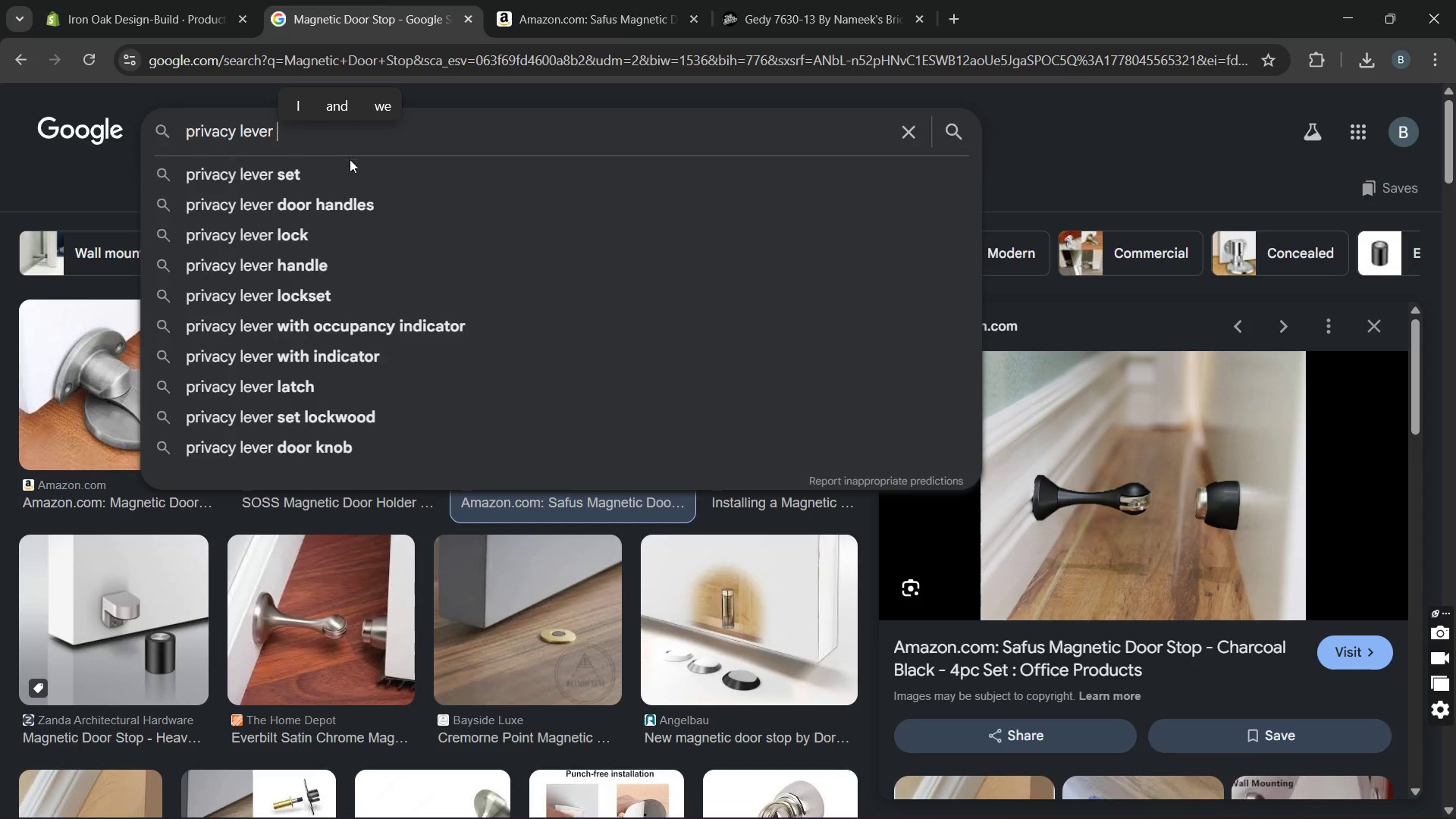 
left_click([347, 177])
 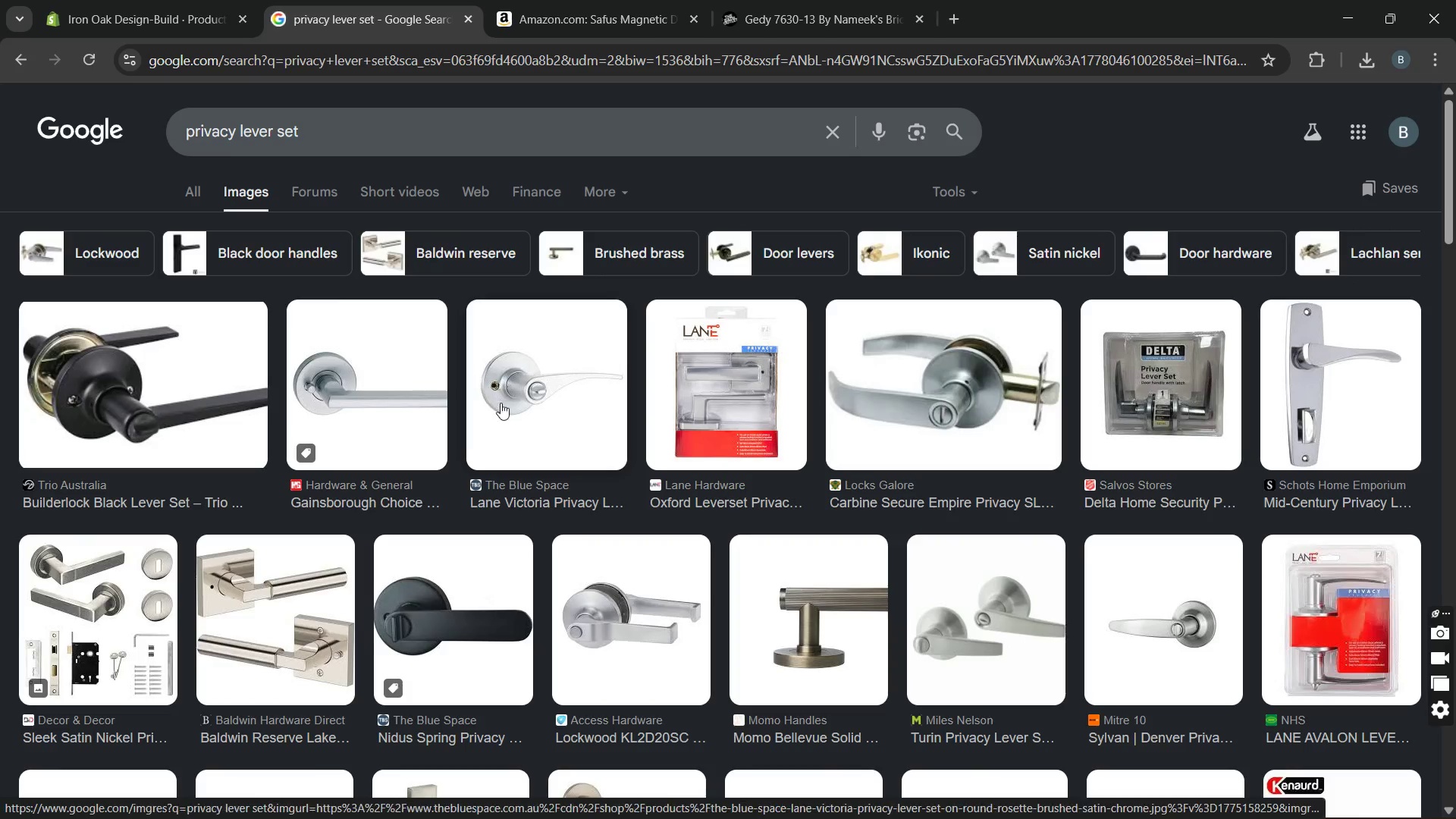 
left_click([241, 384])
 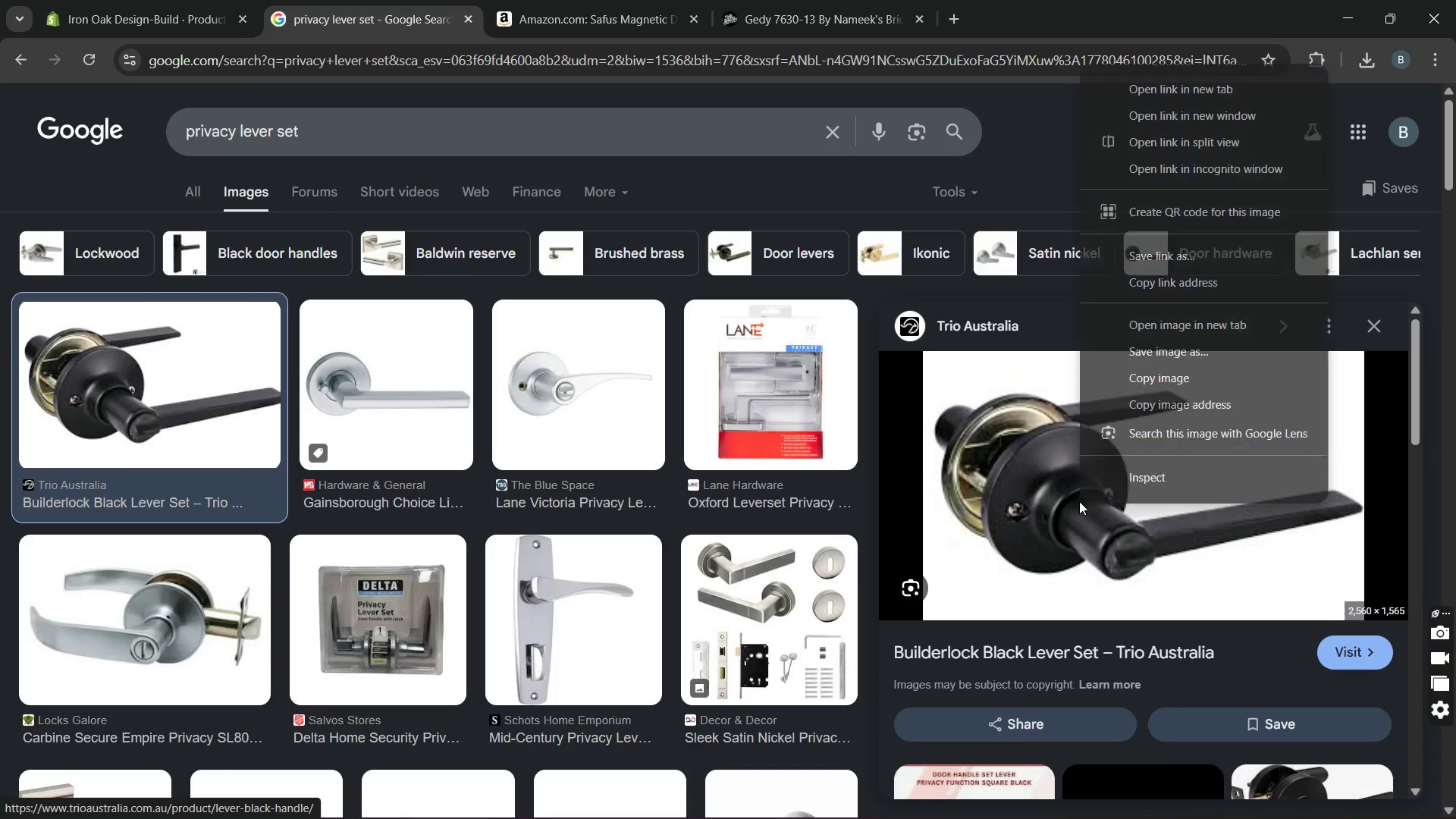 
wait(8.64)
 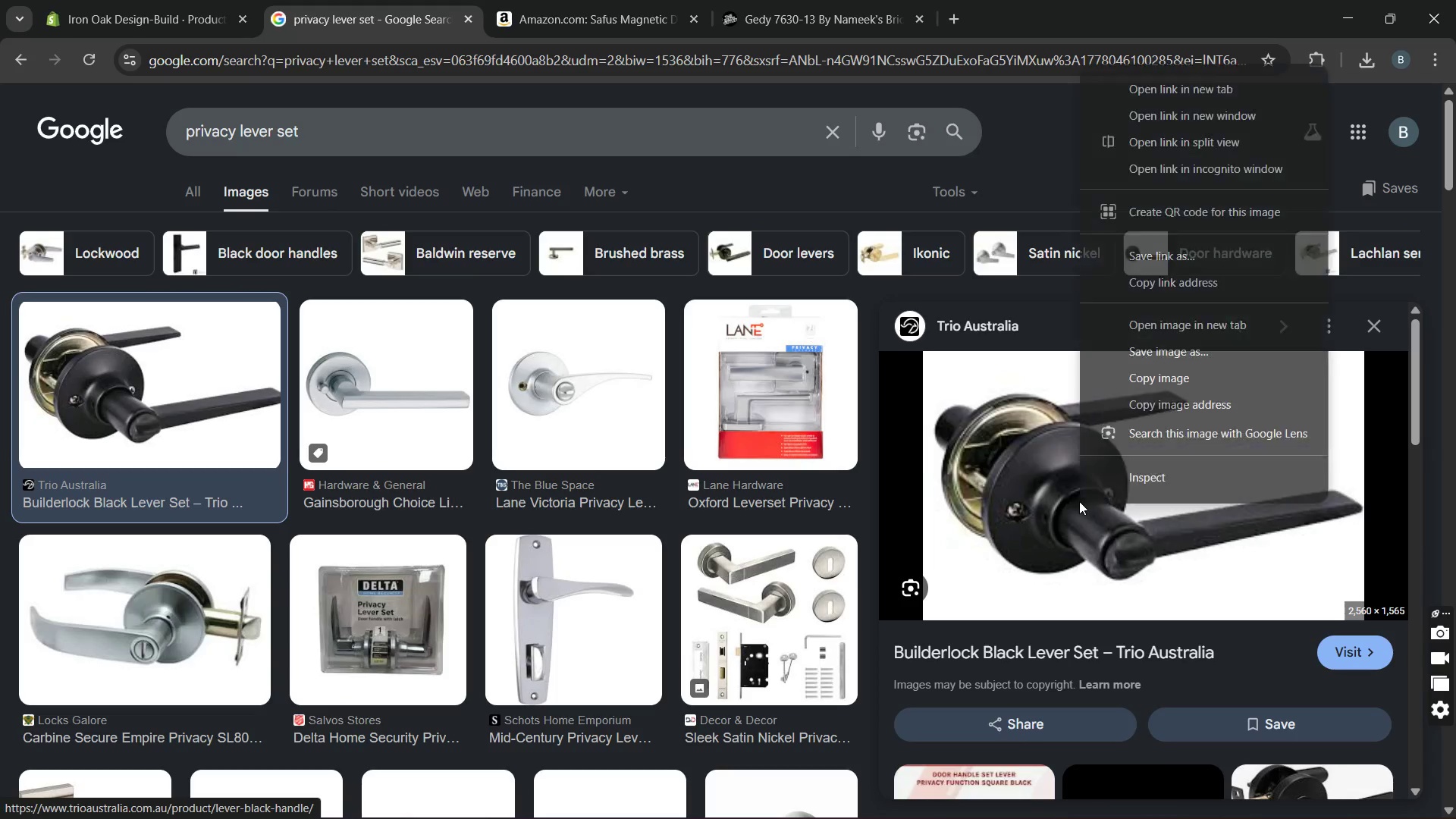 
left_click([585, 392])
 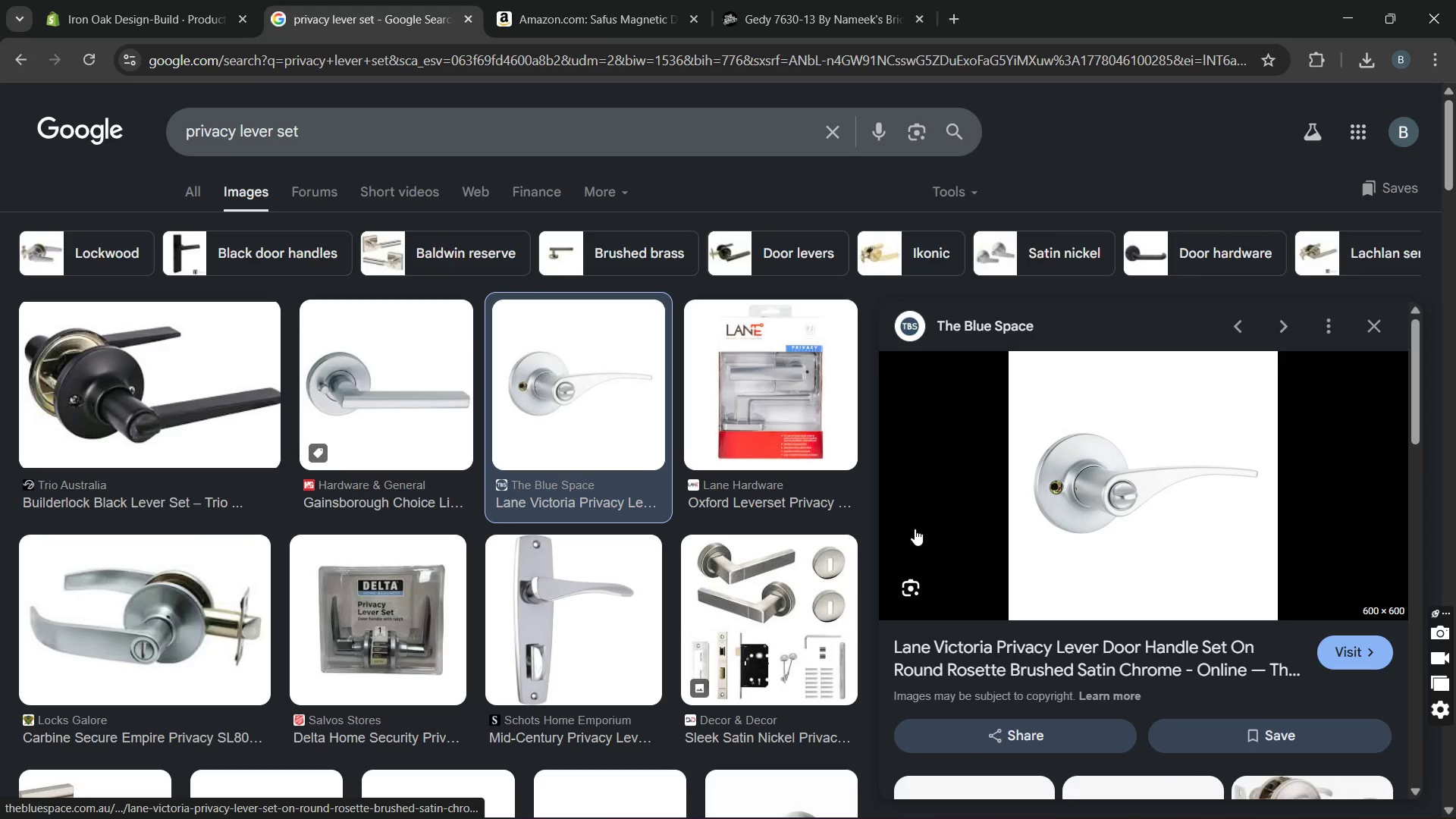 
mouse_move([1180, 444])
 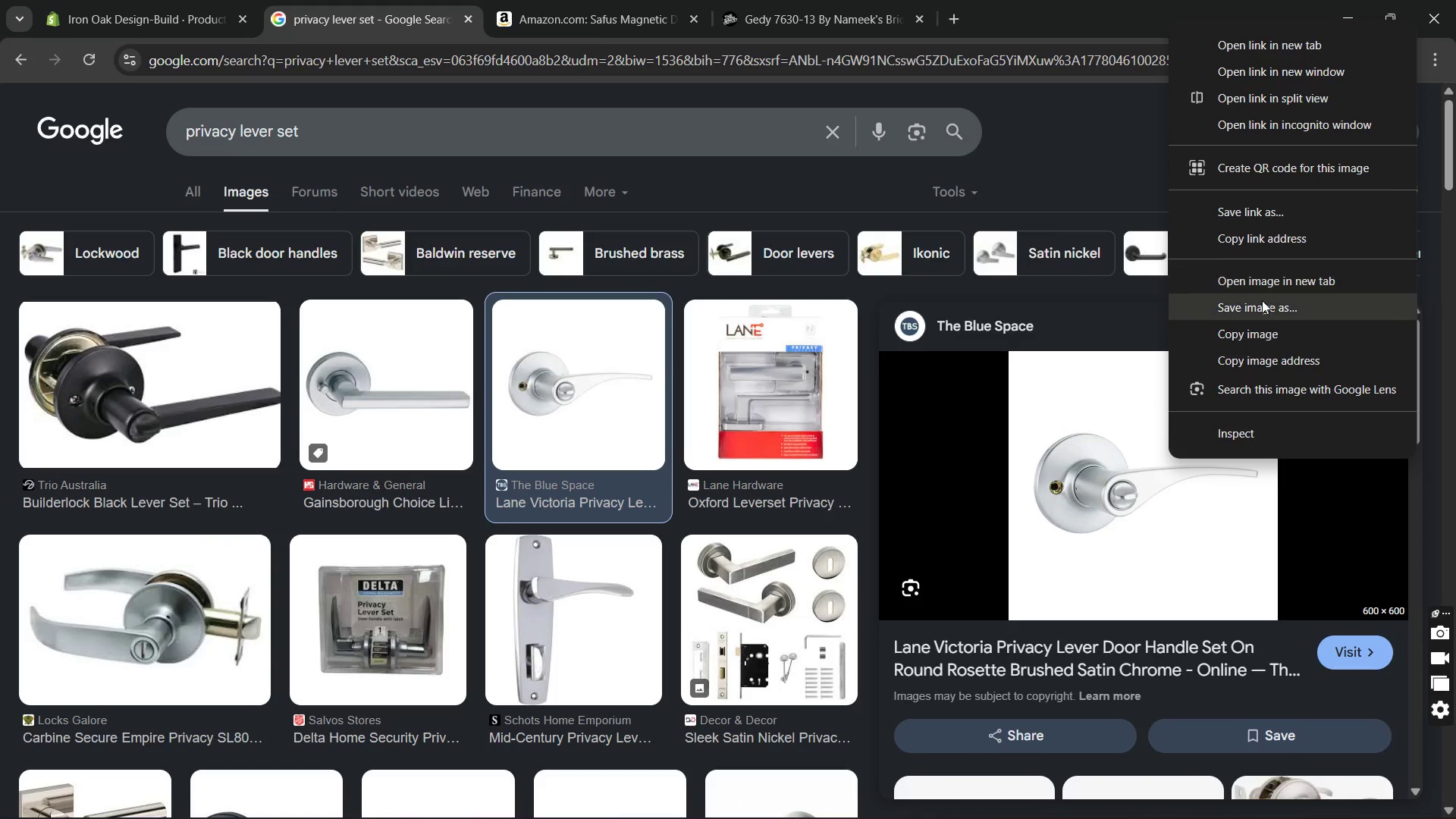 
left_click([1258, 311])
 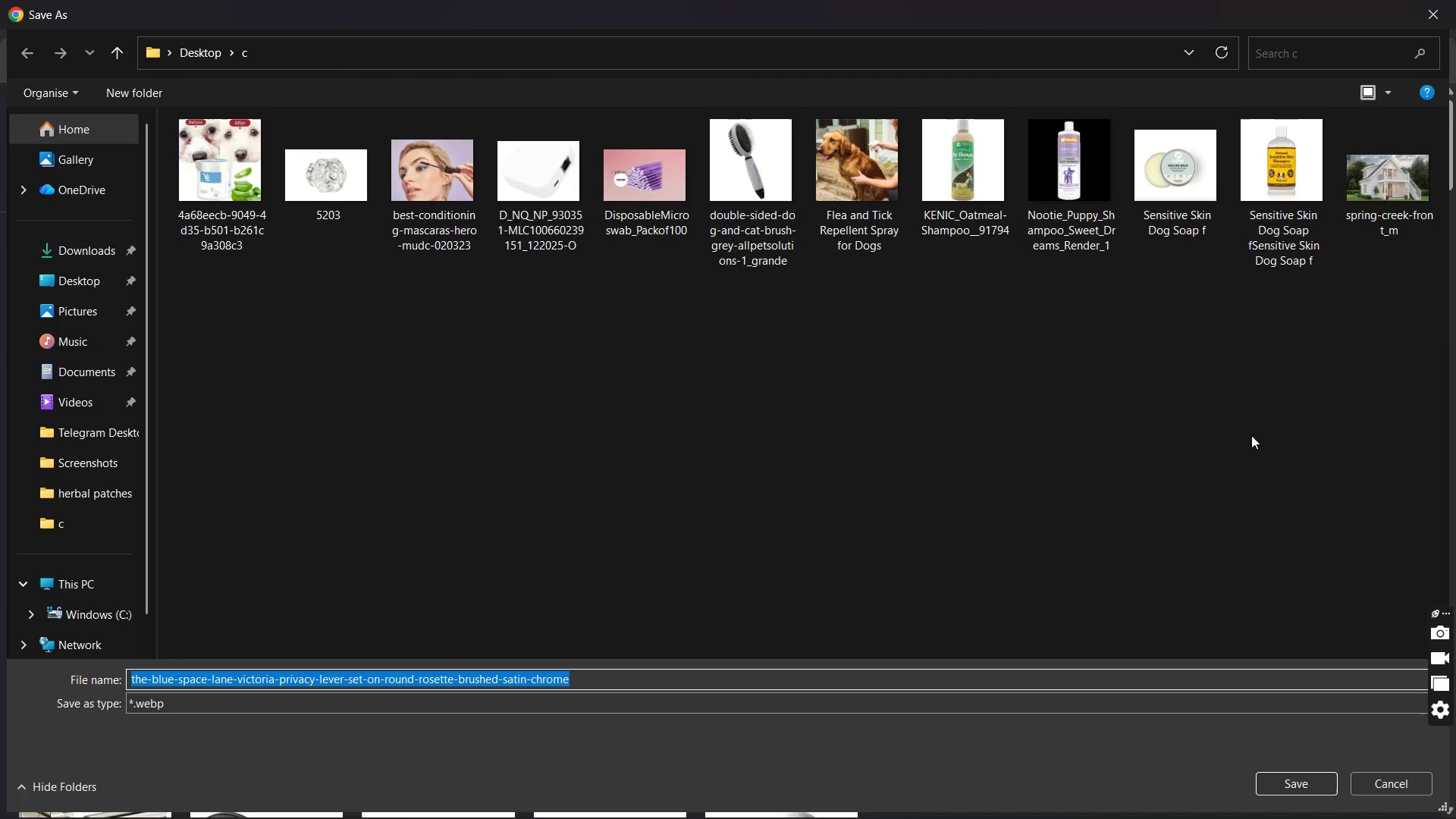 
wait(11.16)
 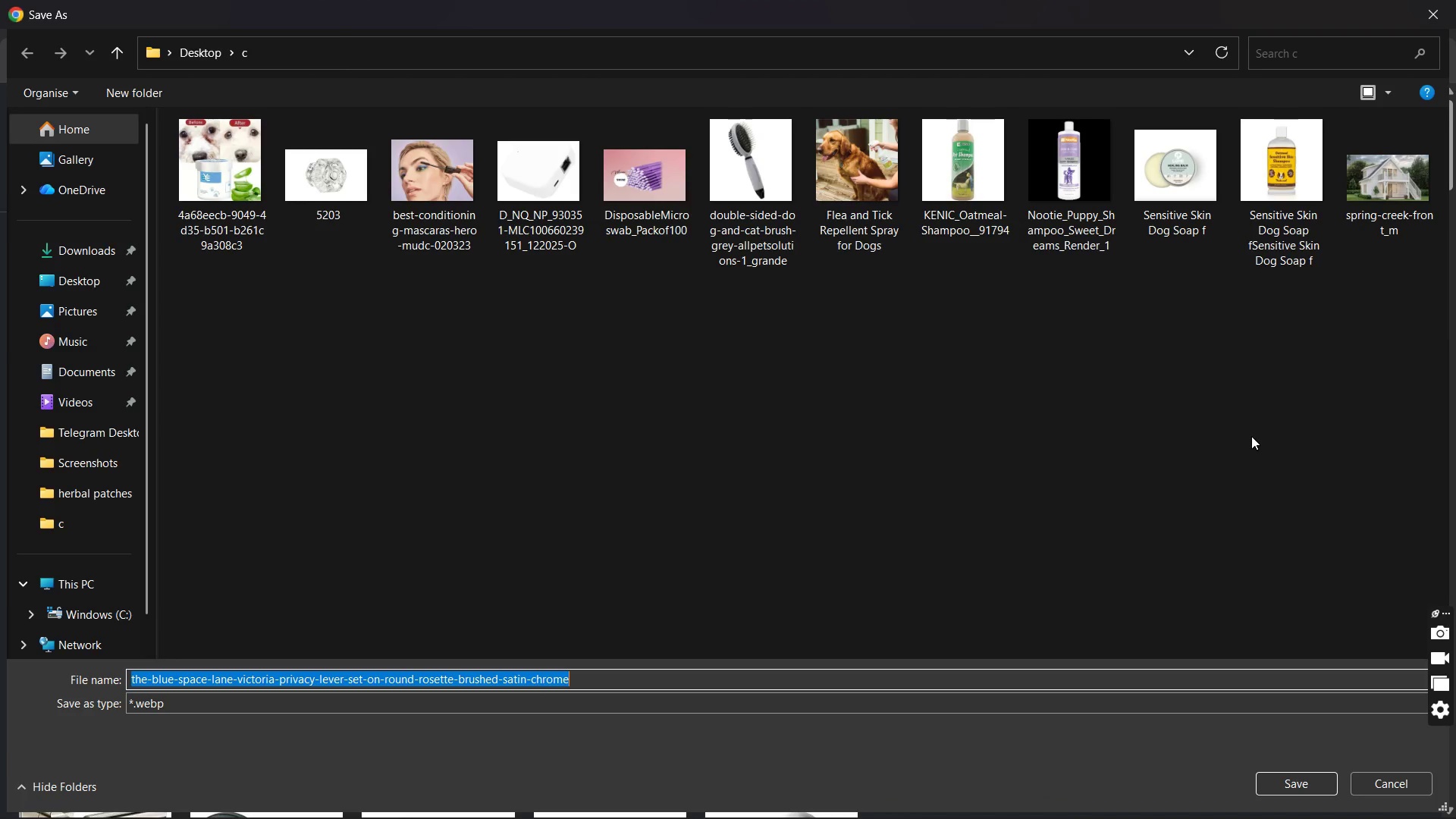 
key(Control+V)
 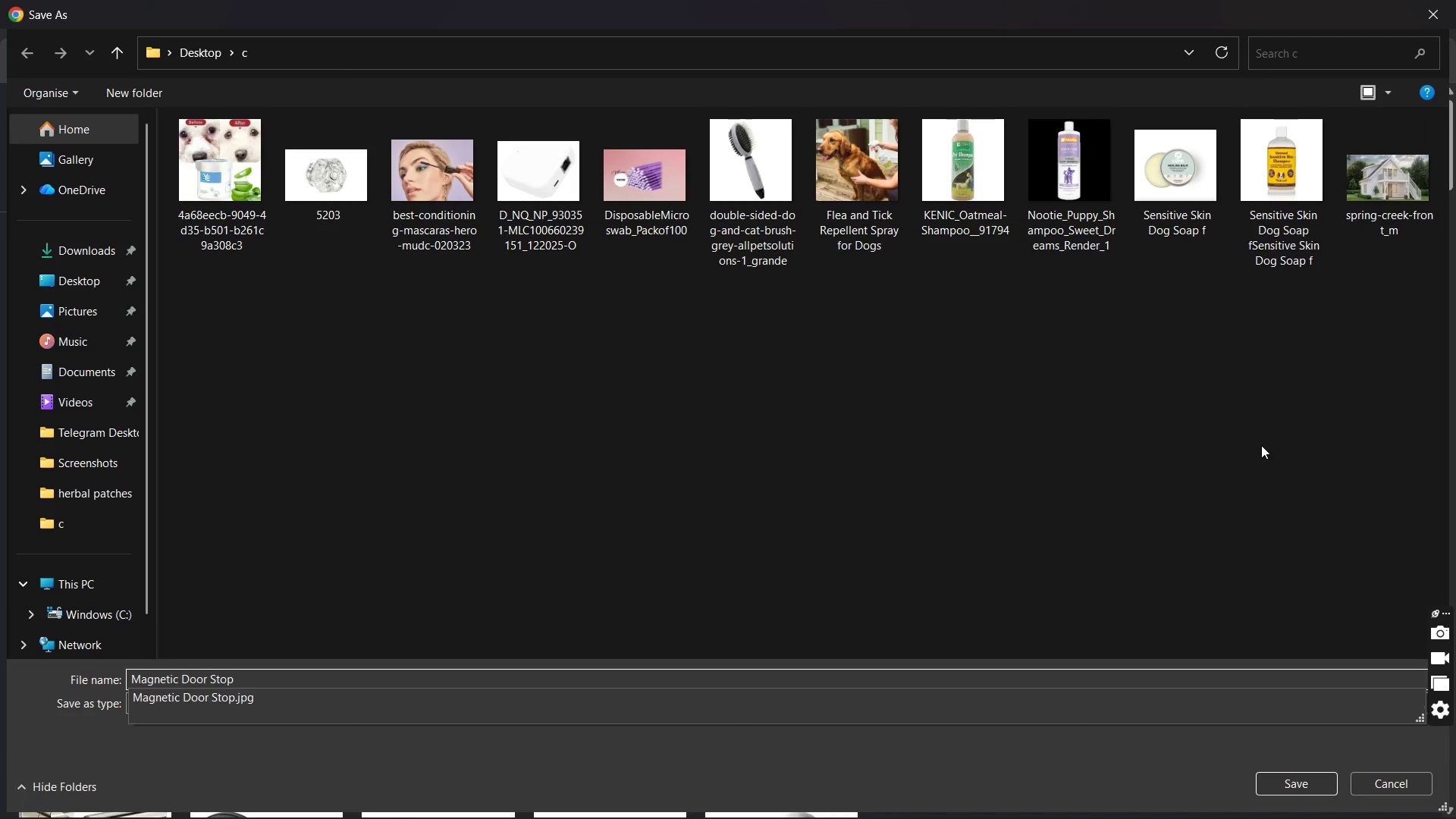 
key(Enter)
 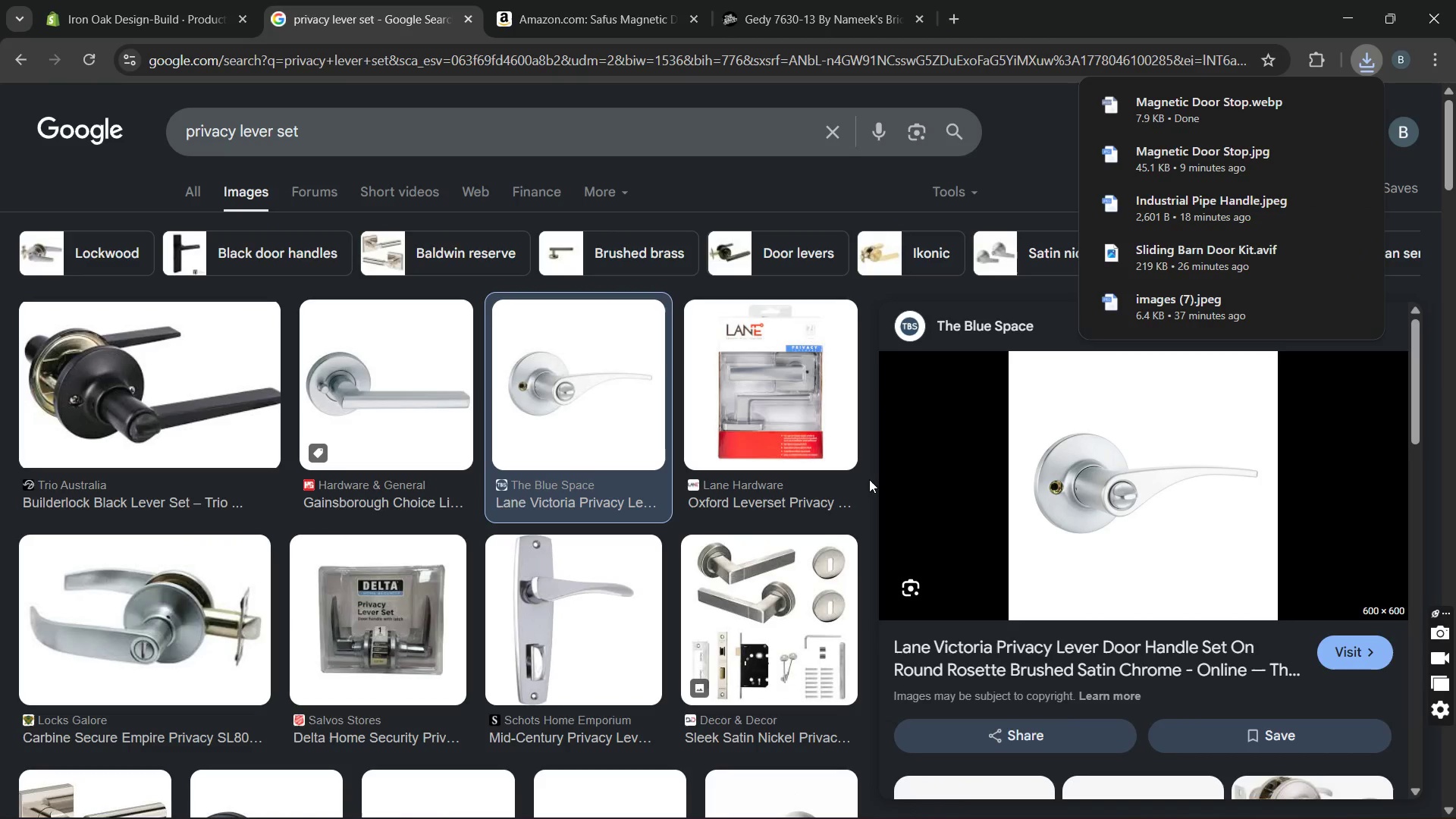 
wait(6.81)
 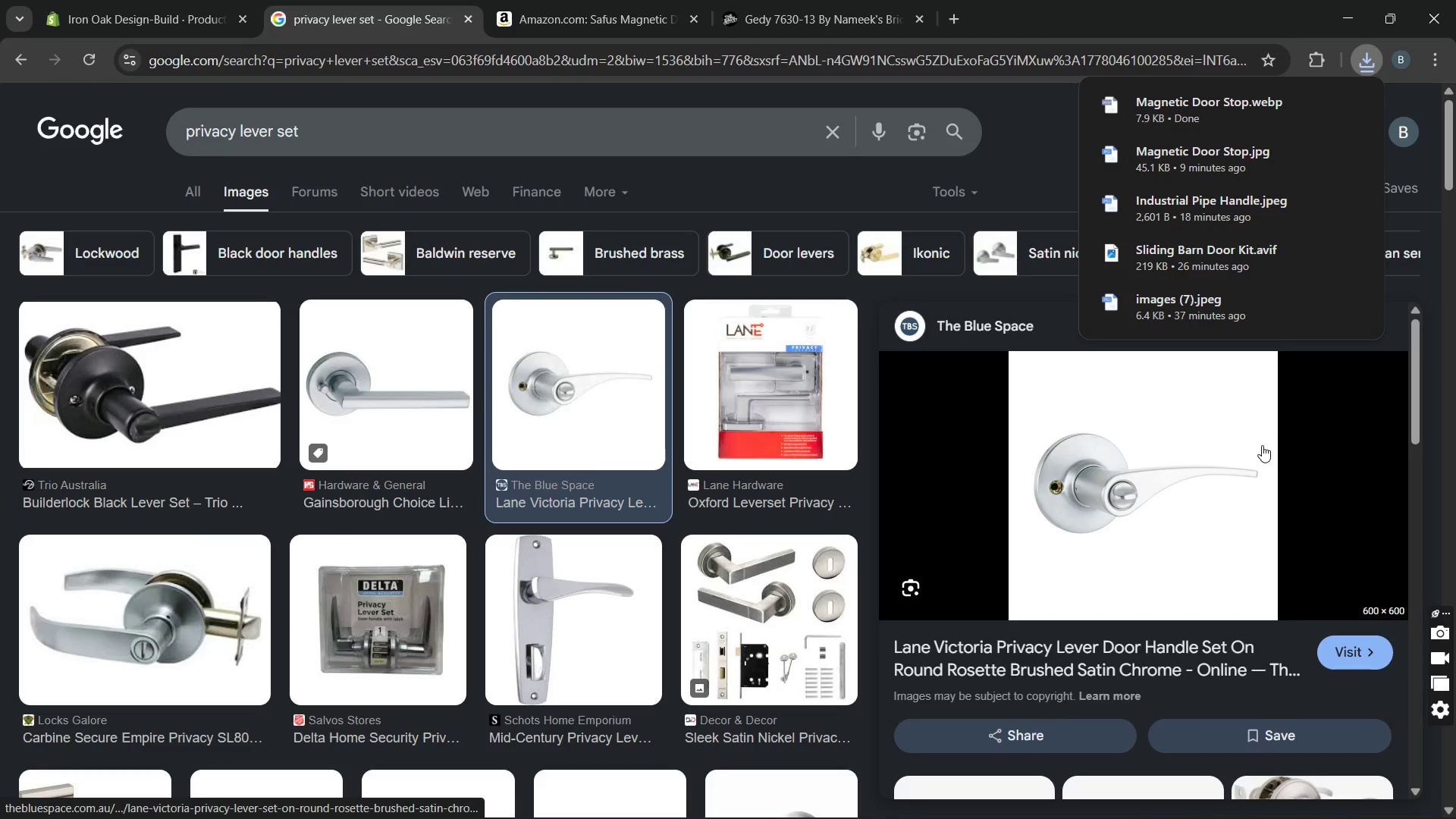 
right_click([613, 461])
 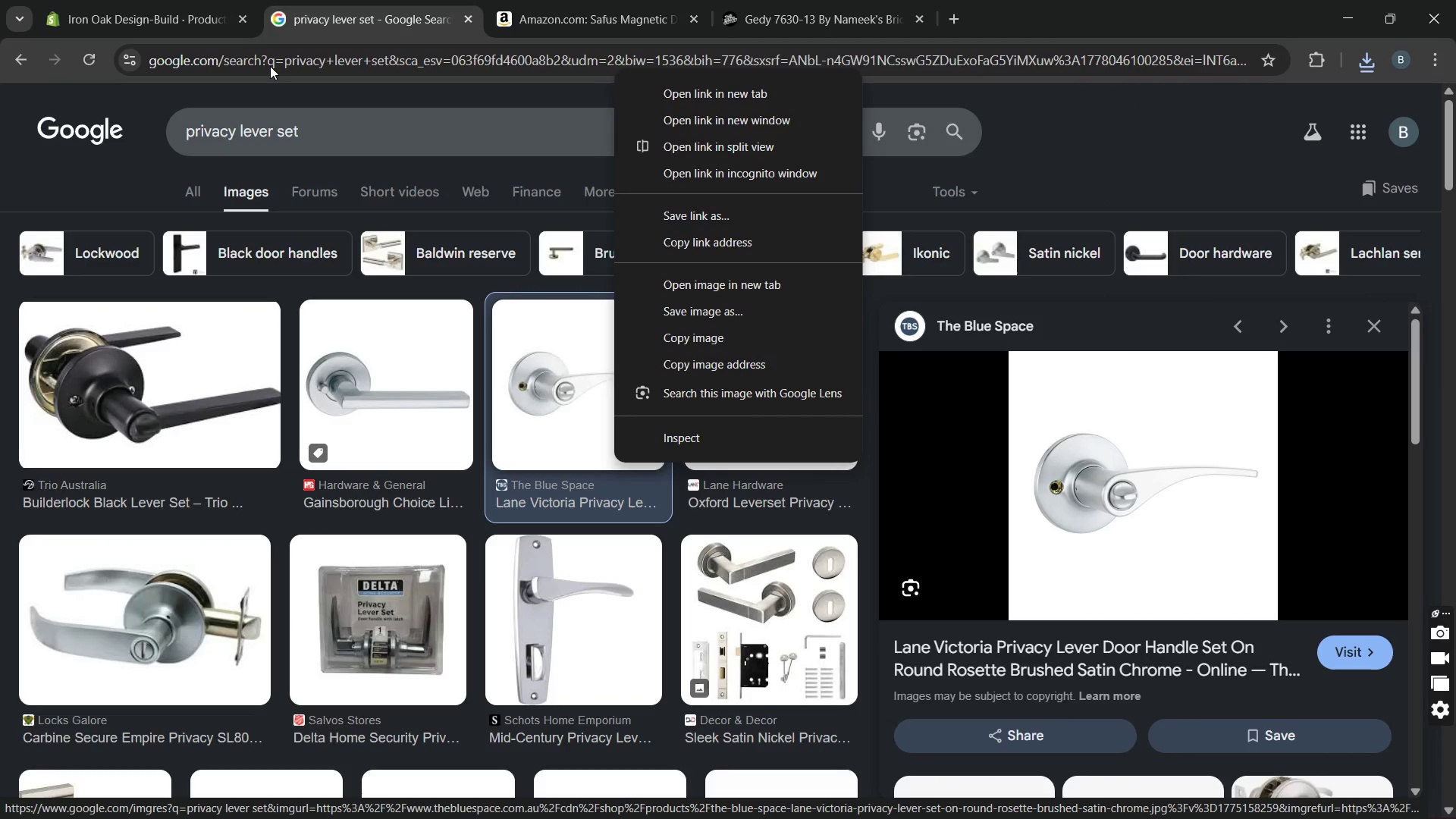 
left_click([91, 0])
 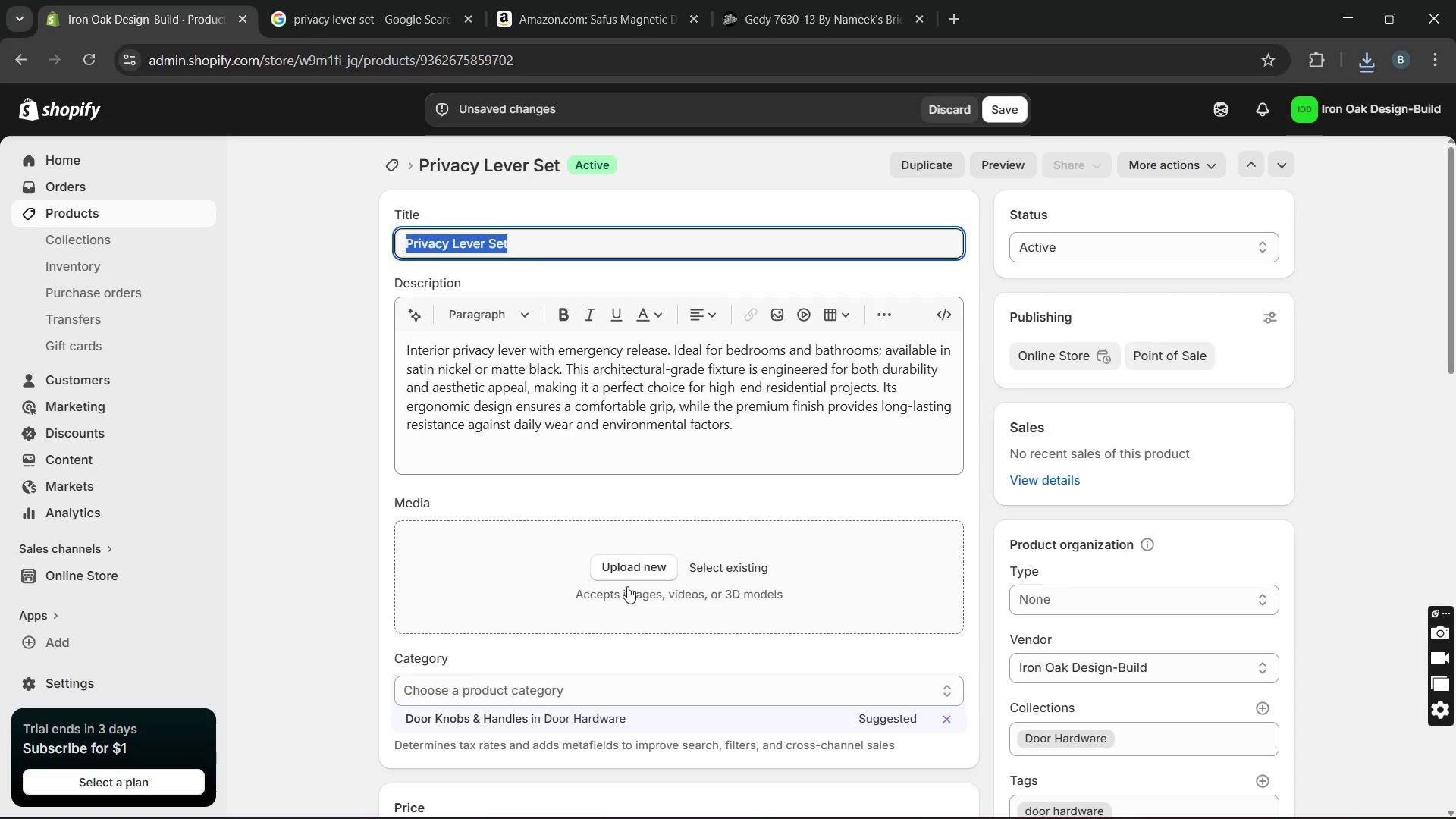 
left_click([616, 559])
 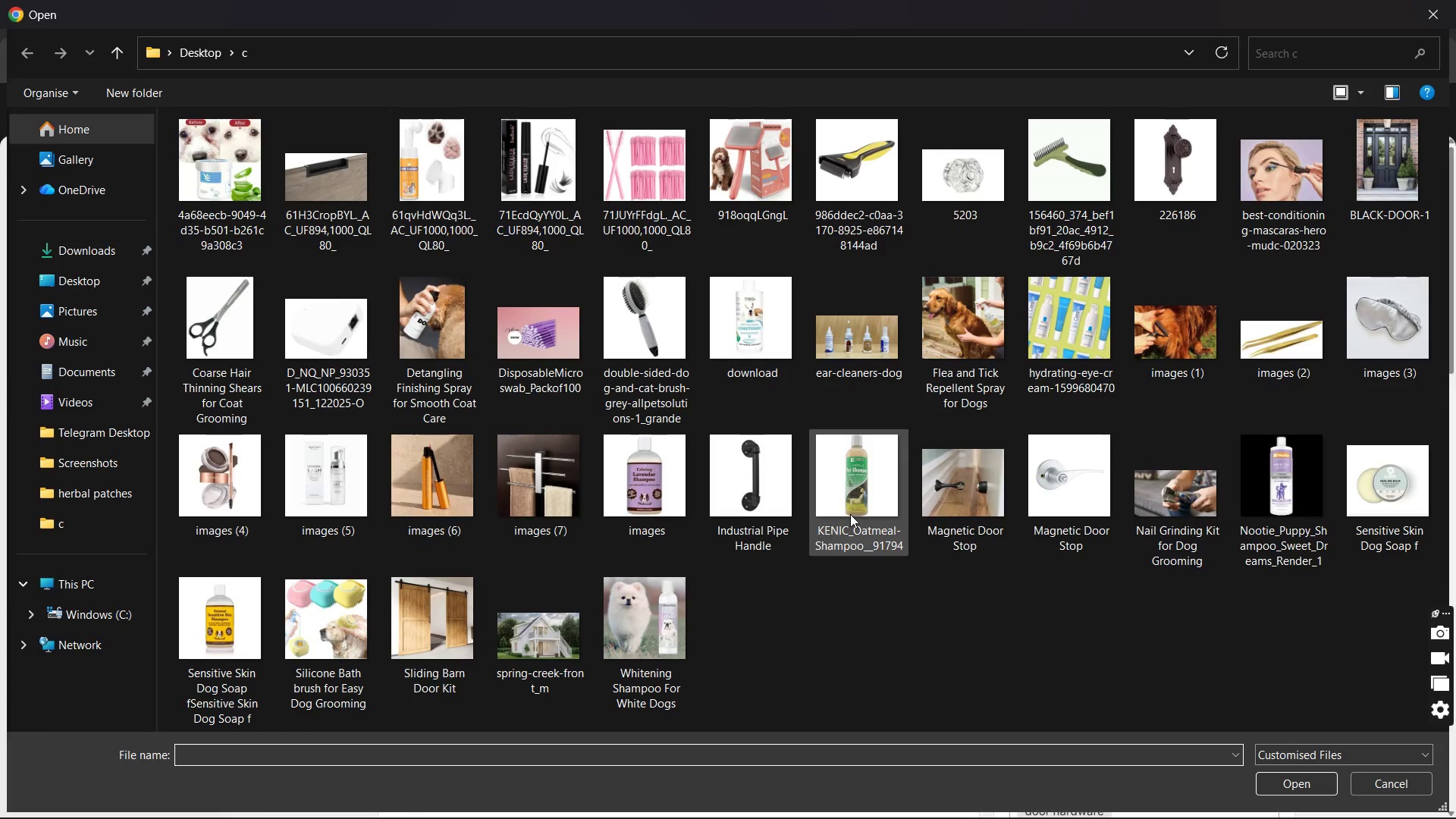 
wait(5.89)
 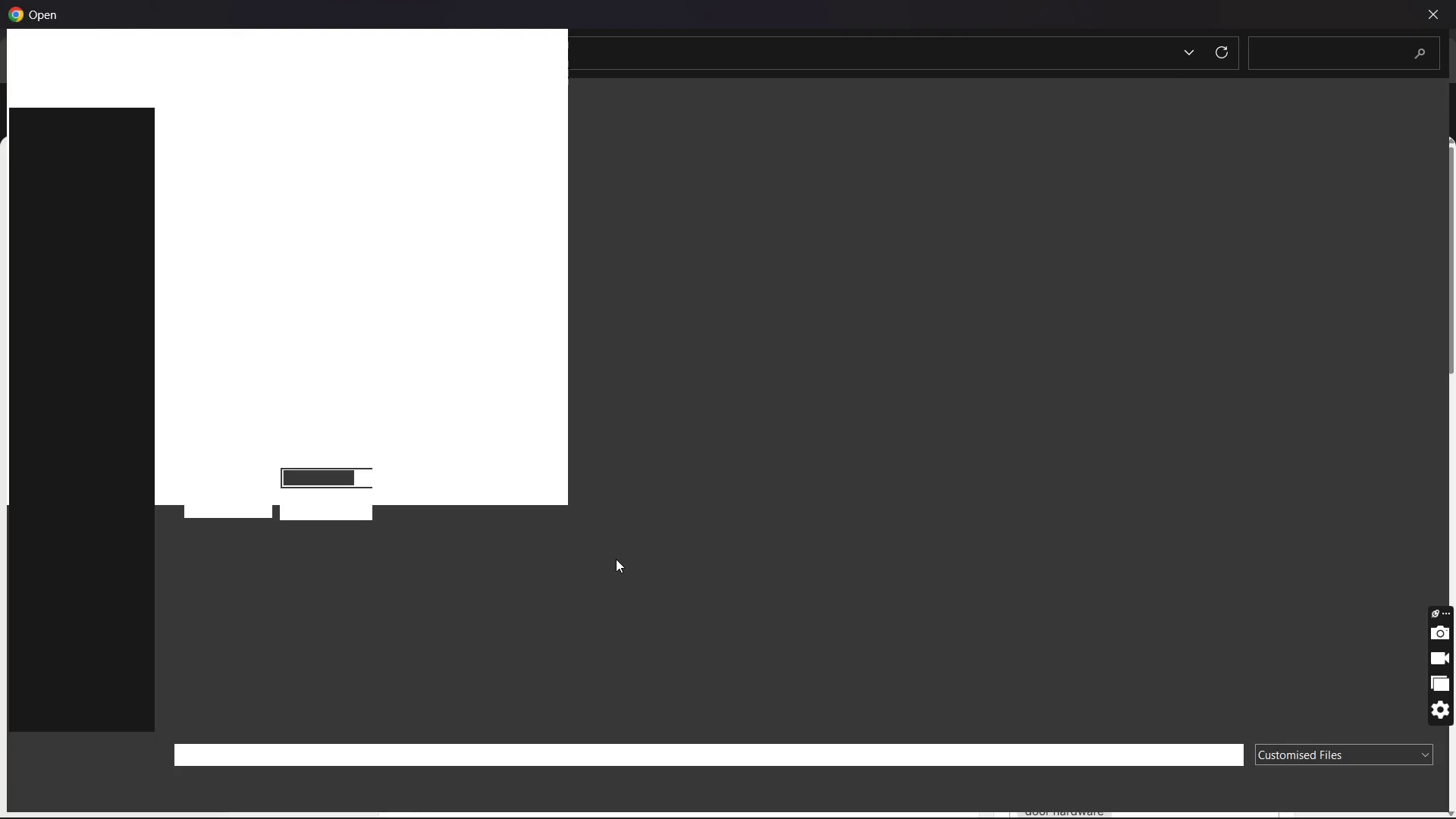 
double_click([1025, 485])
 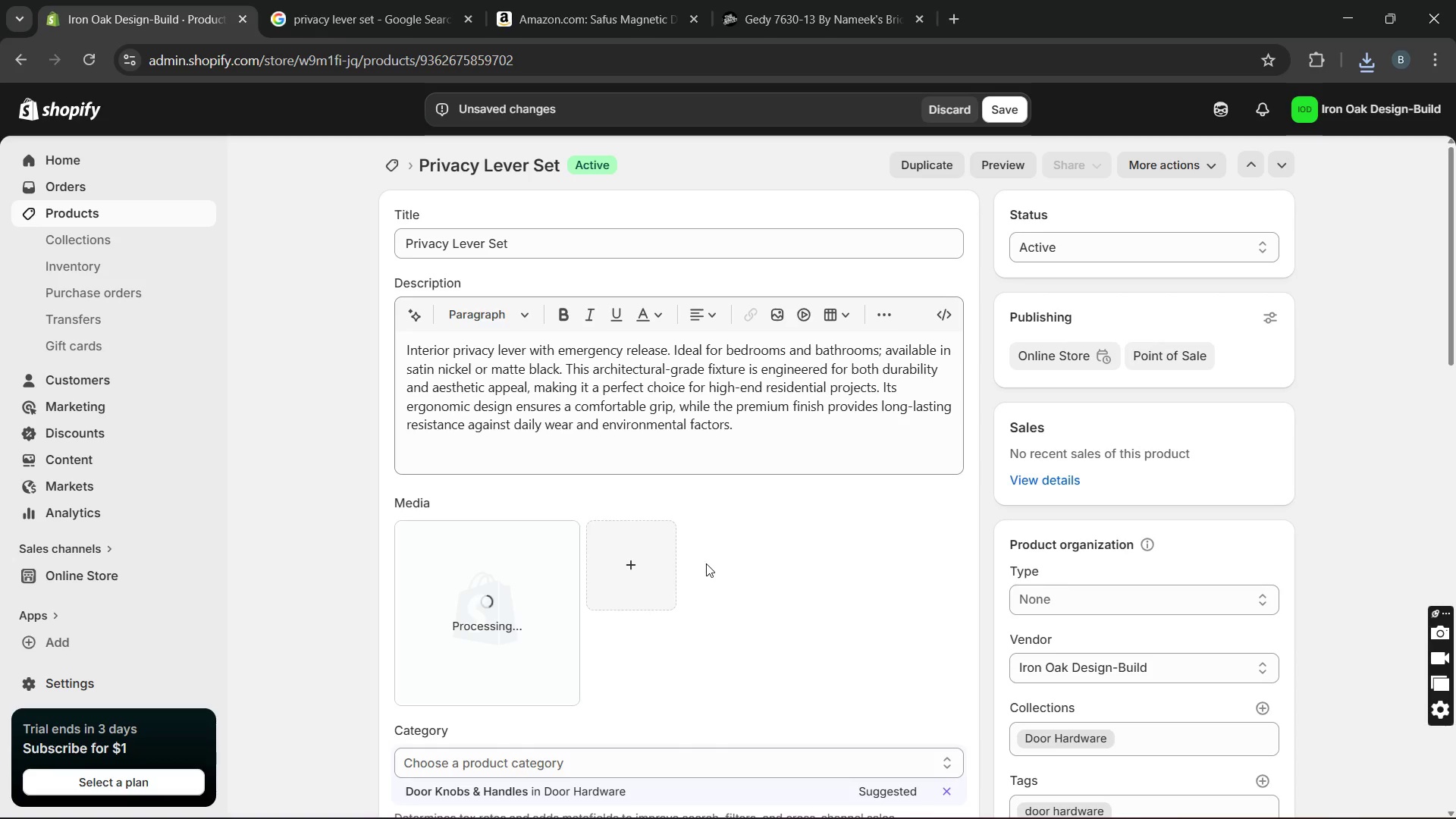 
wait(7.0)
 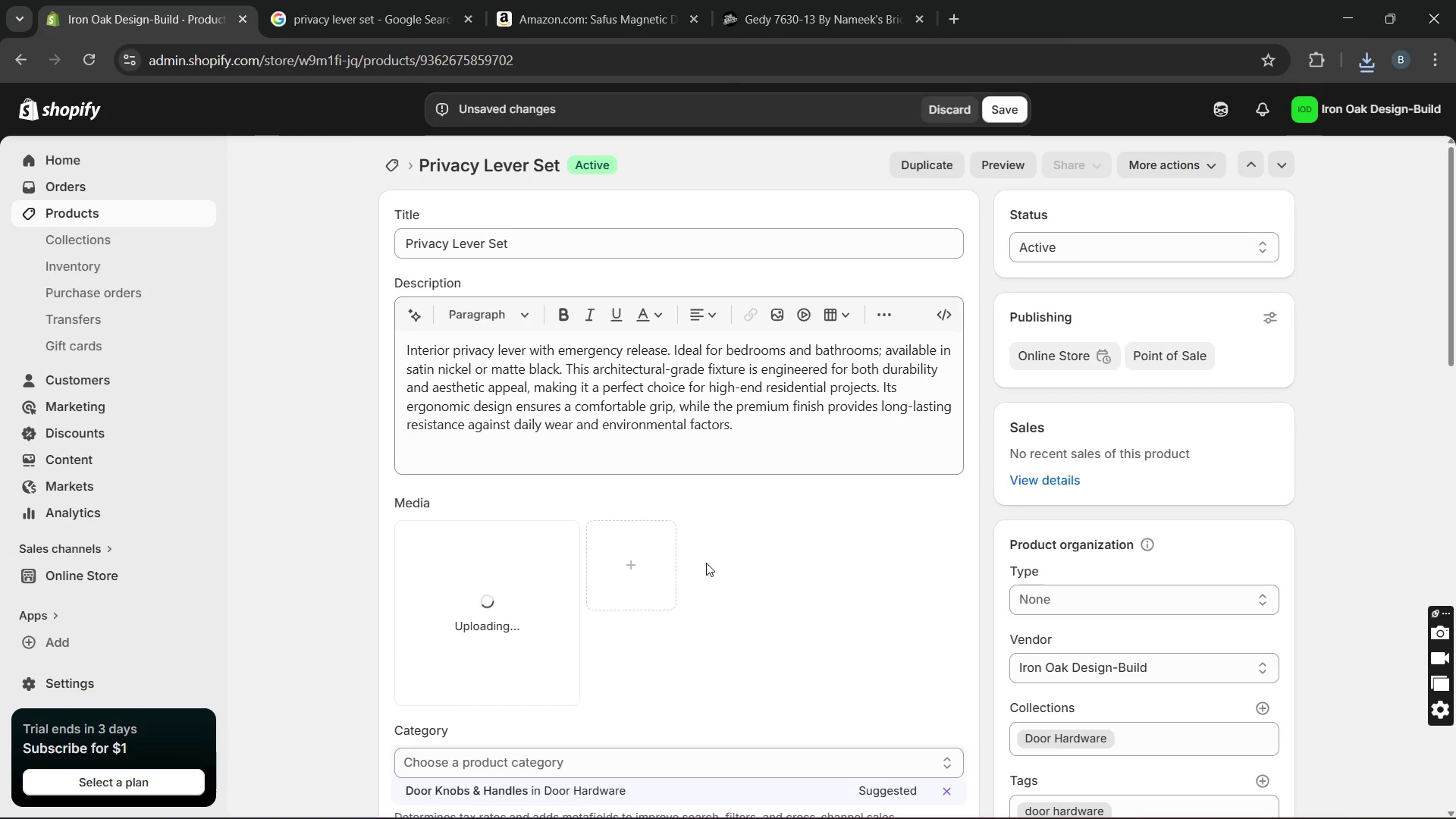 
left_click([517, 615])
 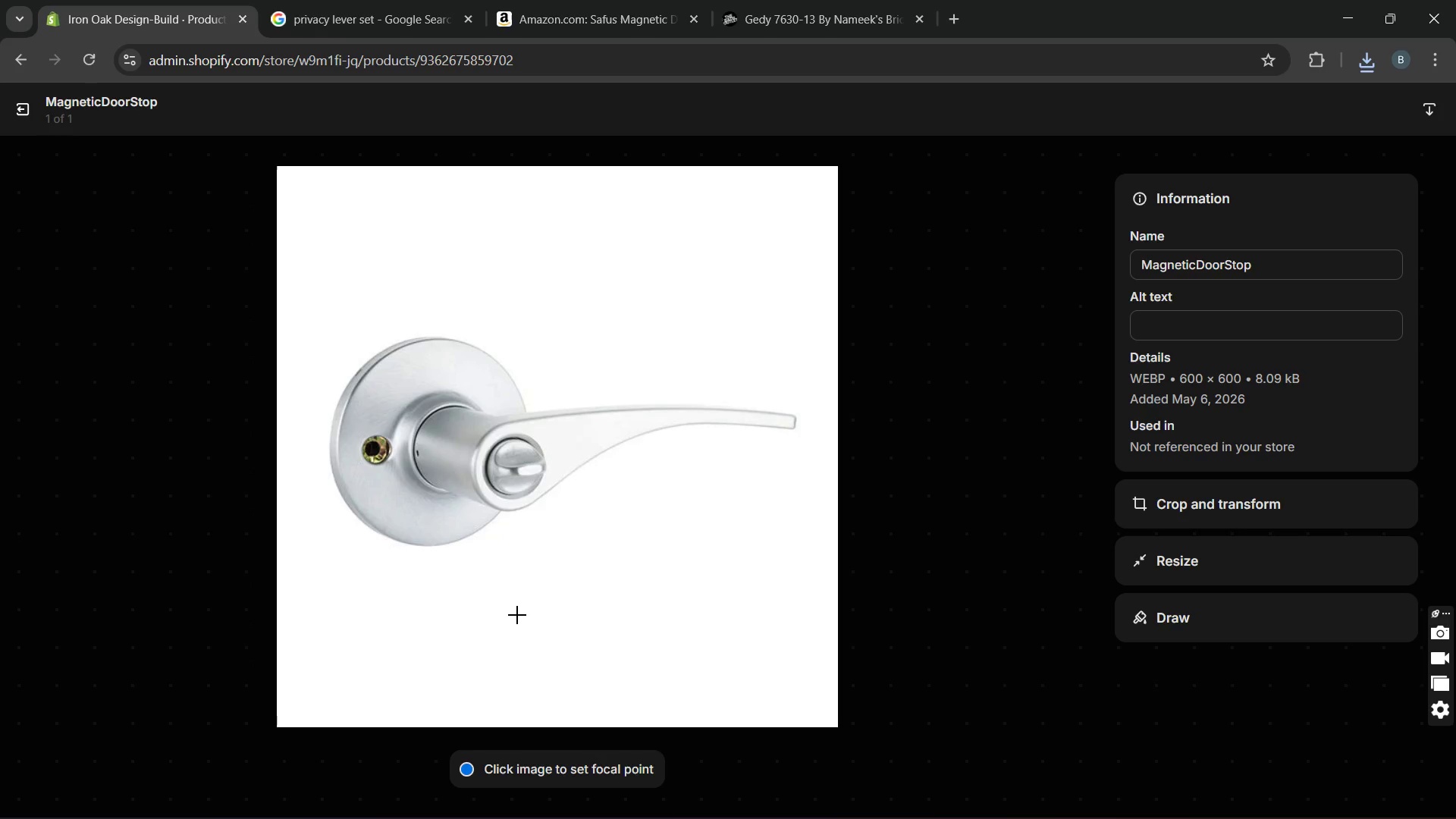 
wait(11.3)
 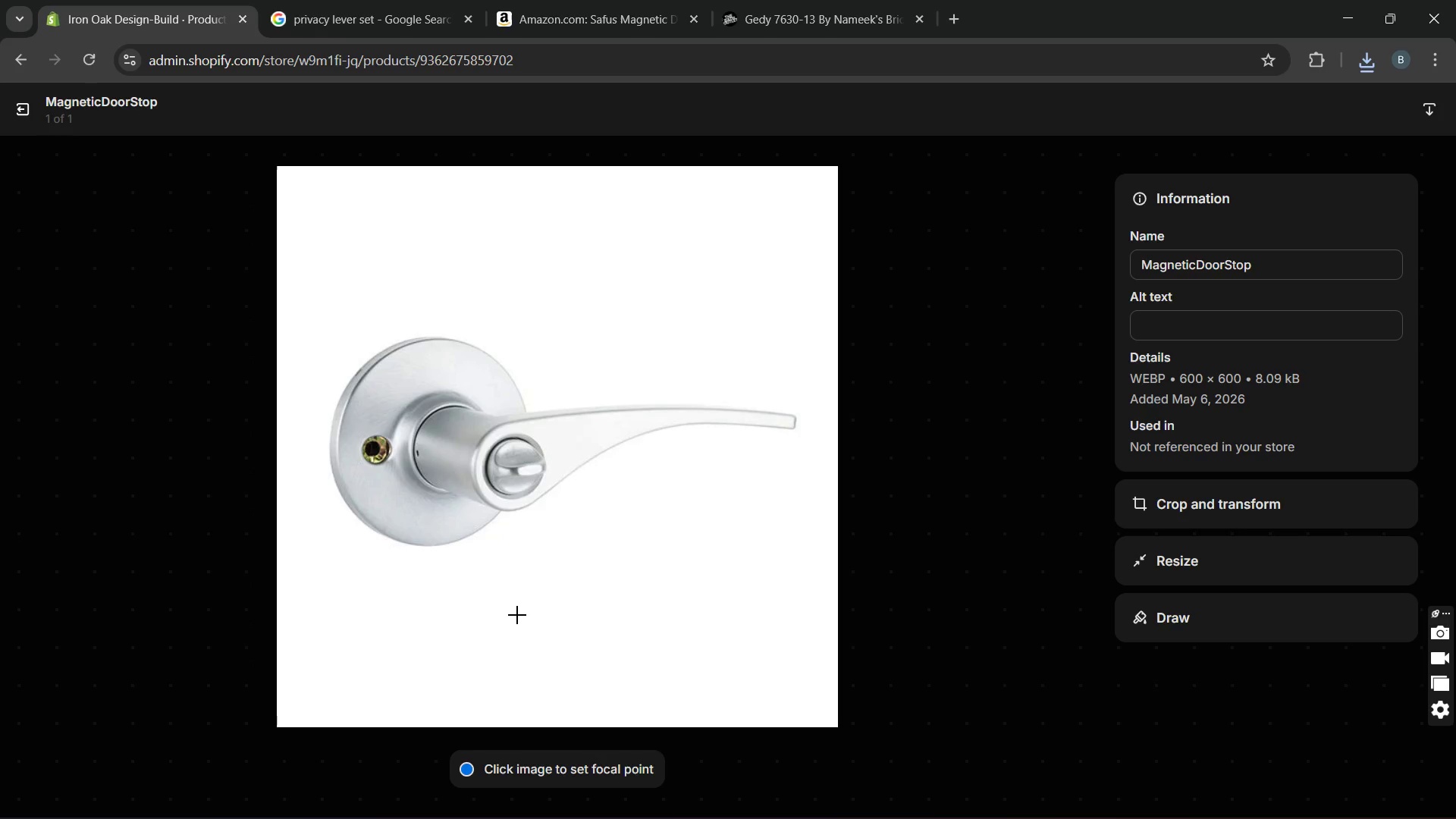 
left_click([1159, 312])
 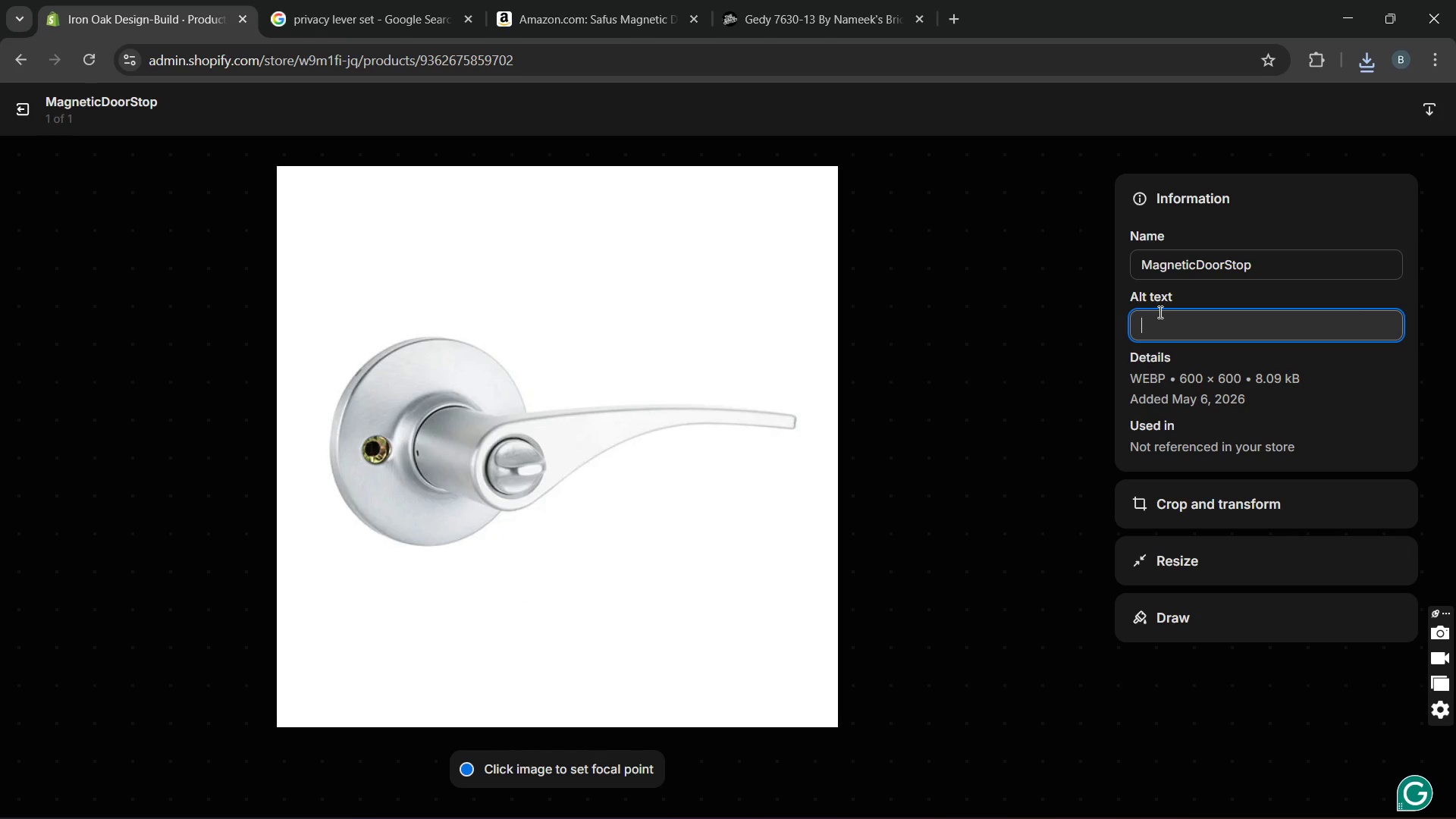 
type(satin nickel privacy lever )
 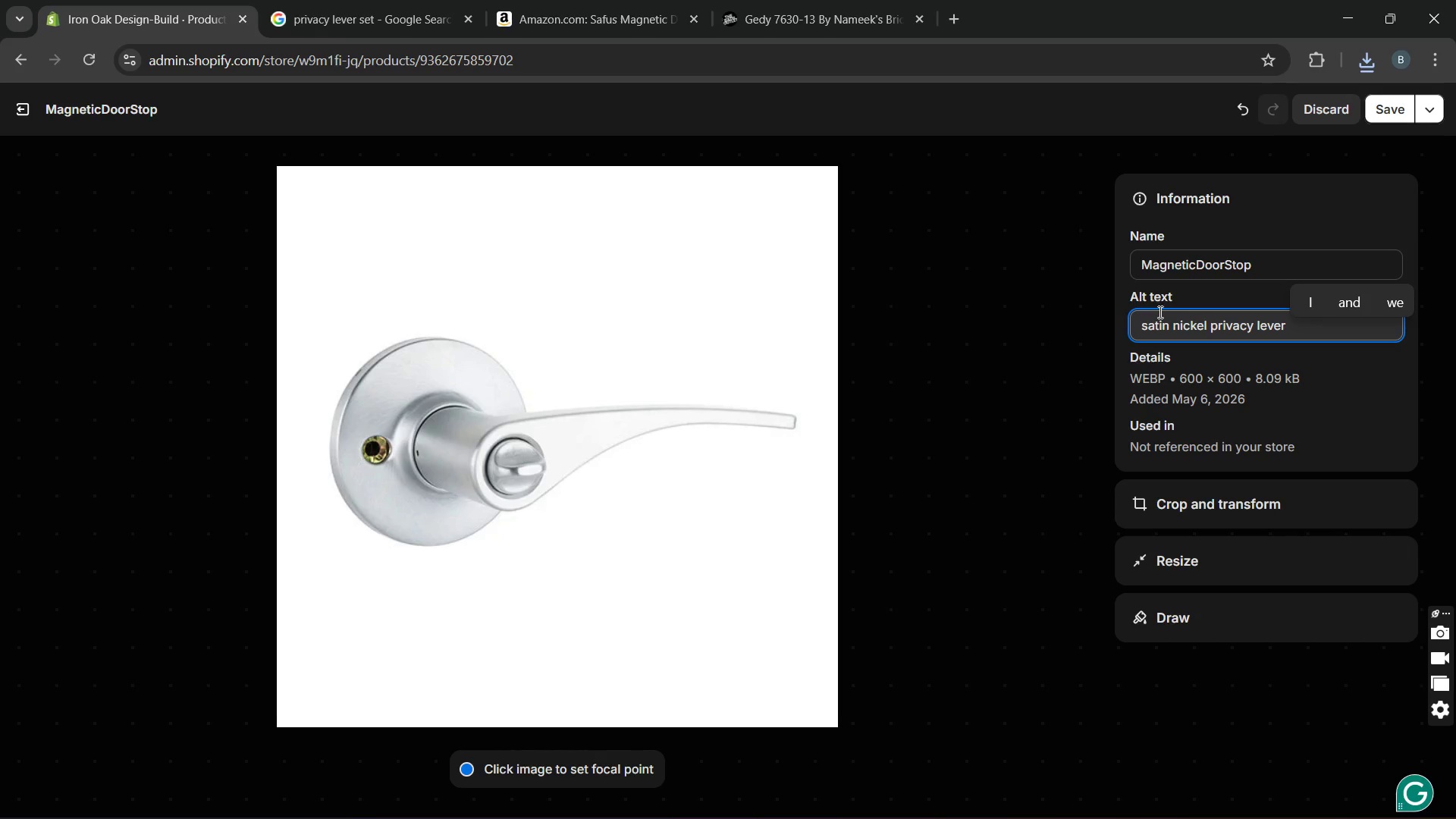 
wait(8.3)
 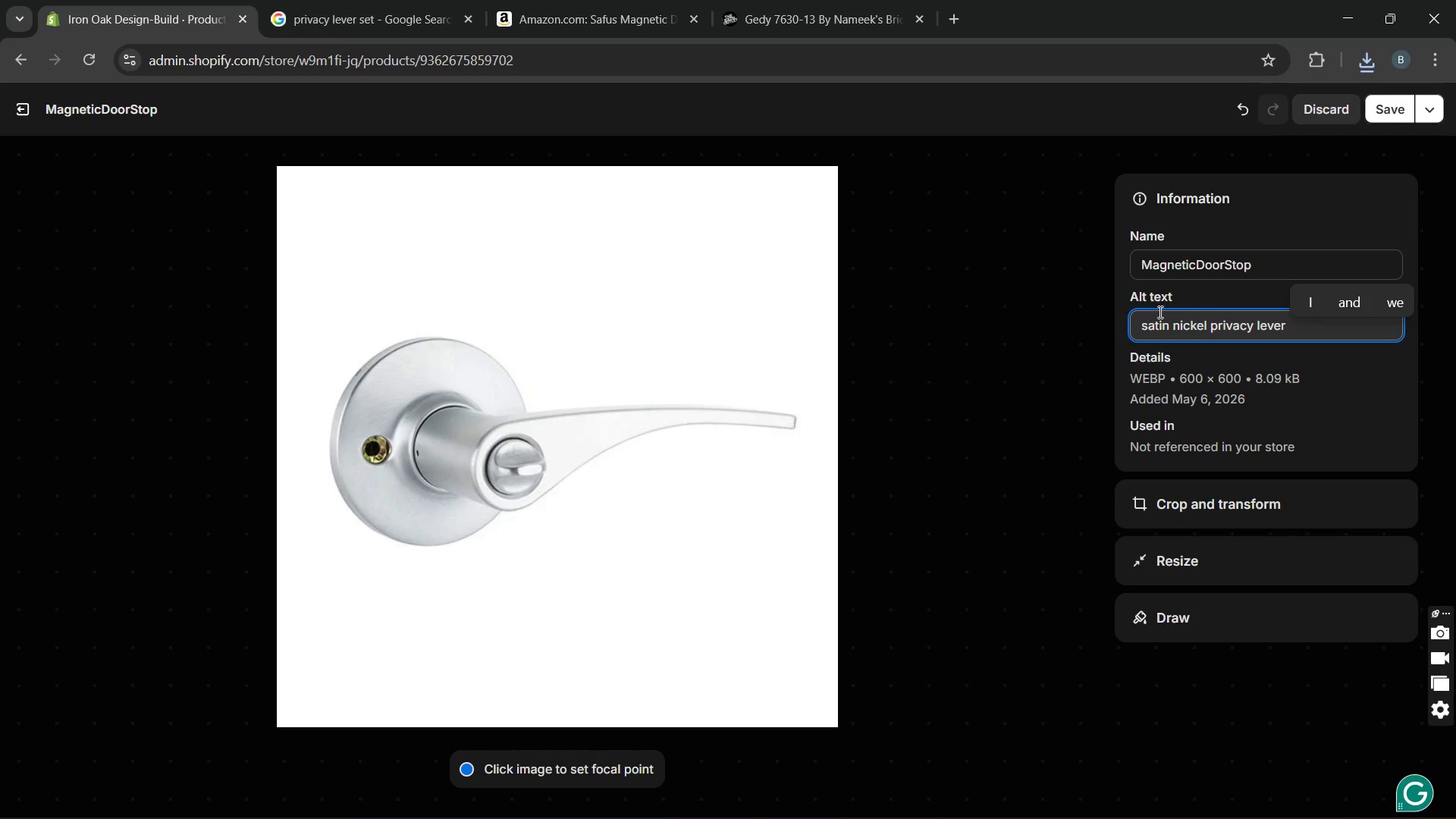 
type(with )
 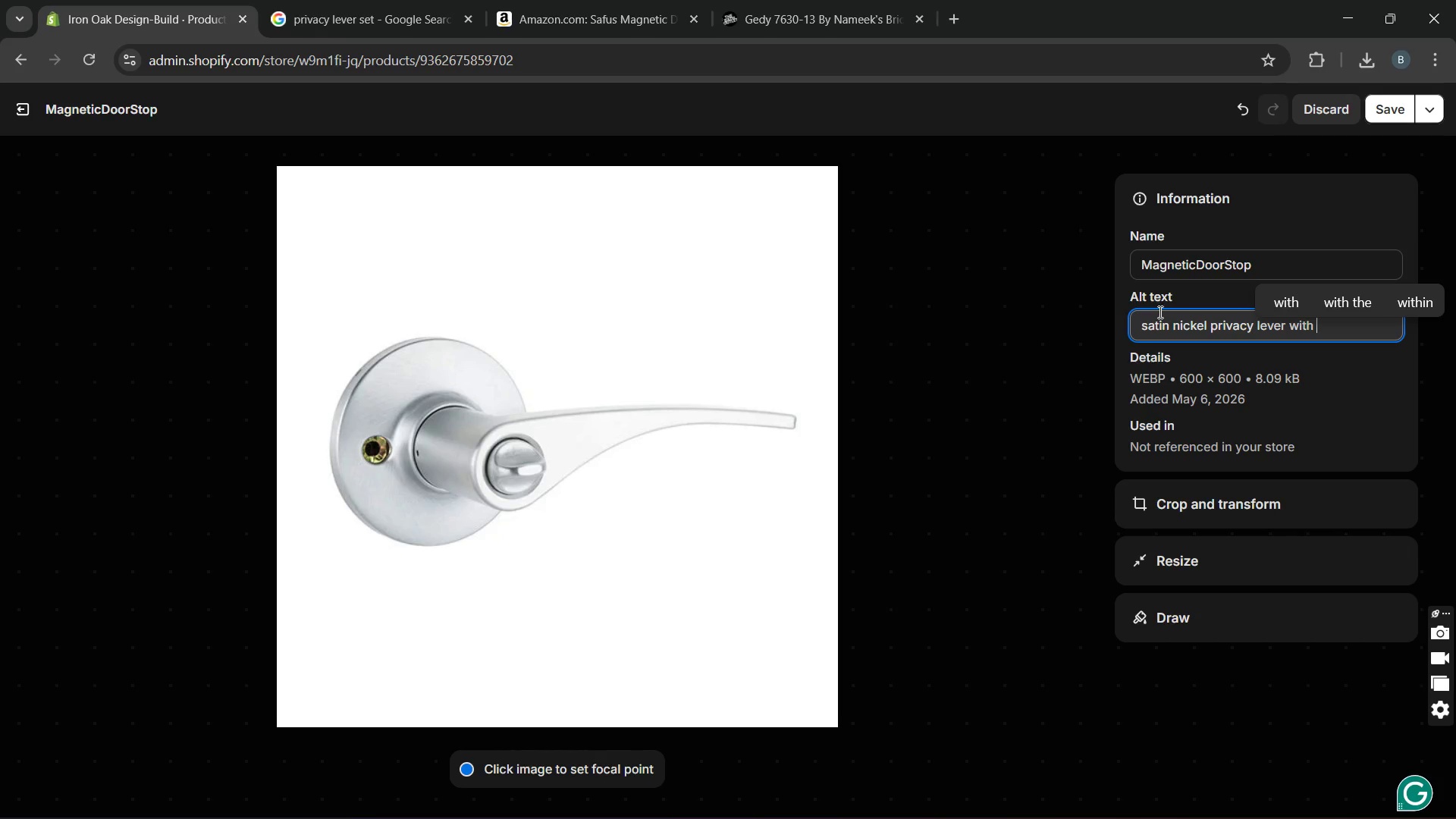 
wait(17.11)
 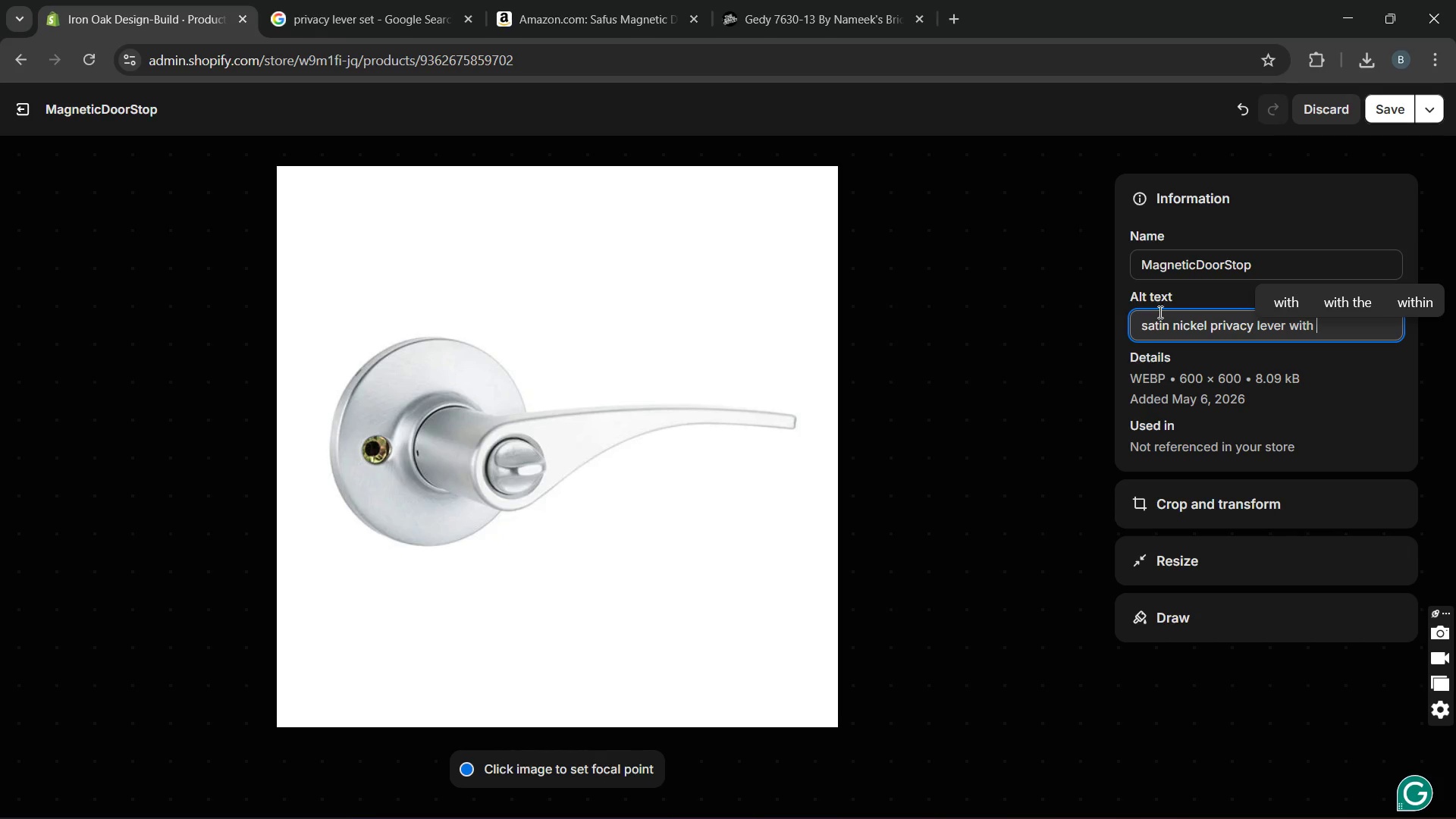 
key(Backspace)
 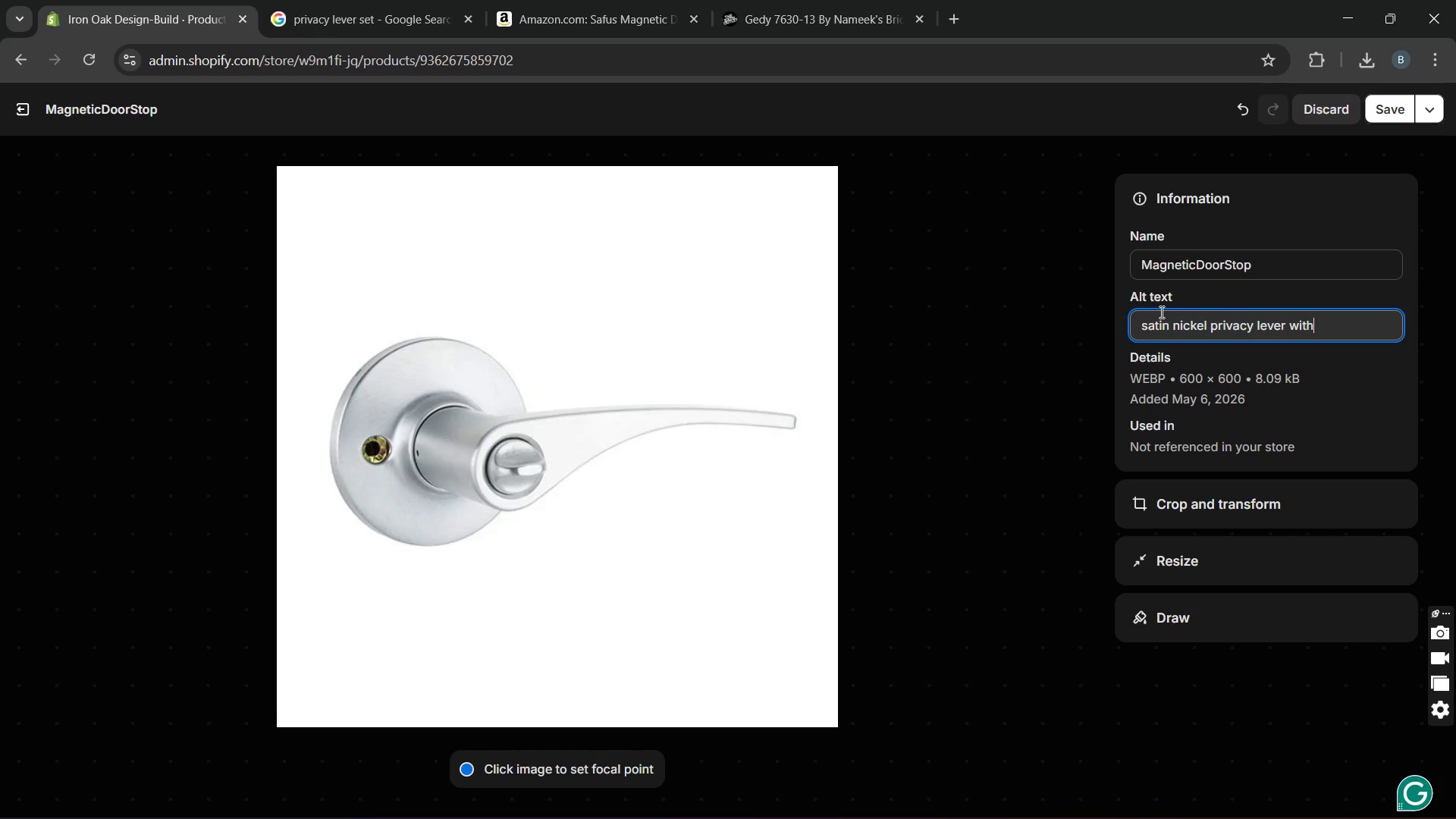 
key(Backspace)
 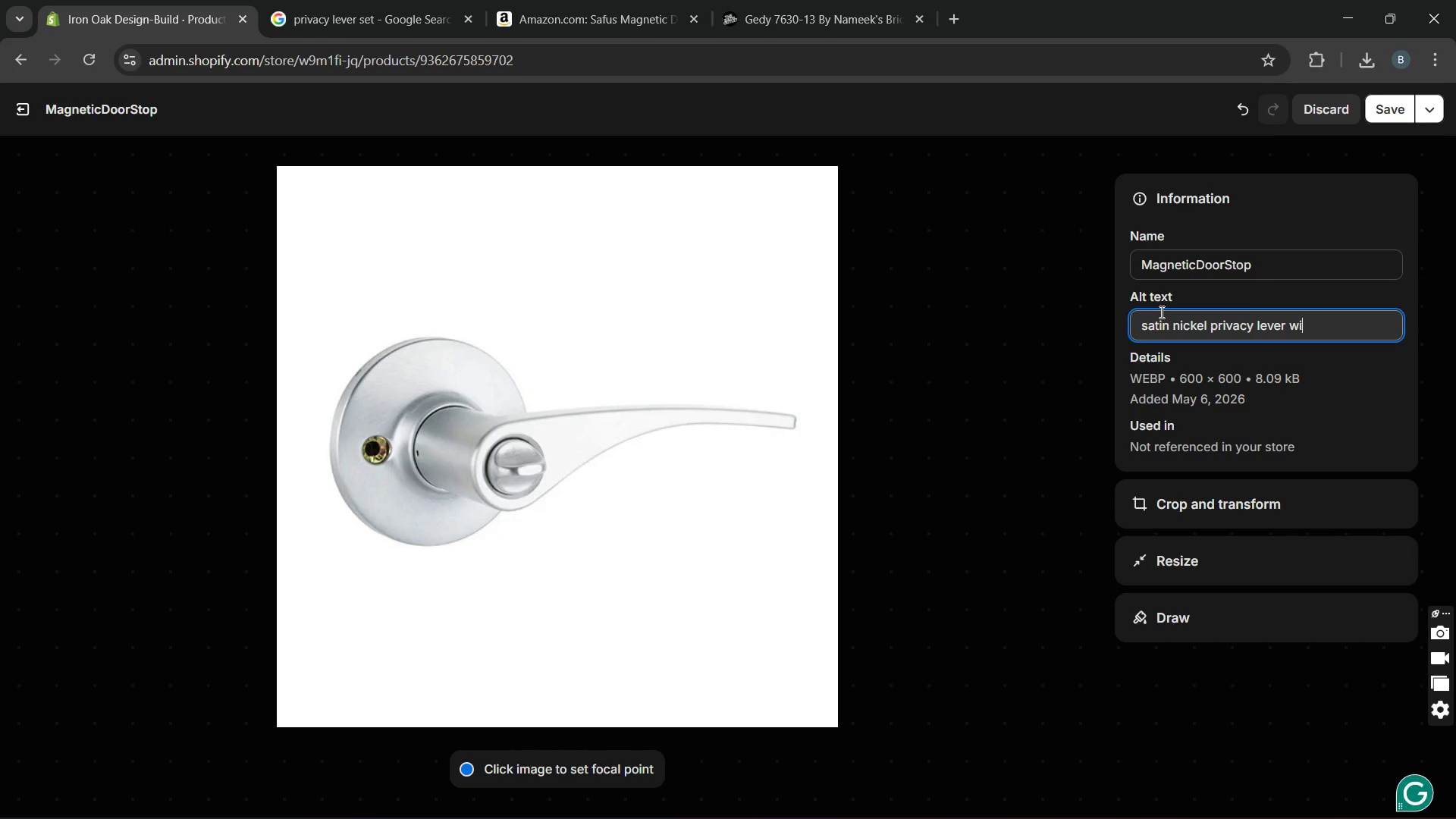 
key(Backspace)
 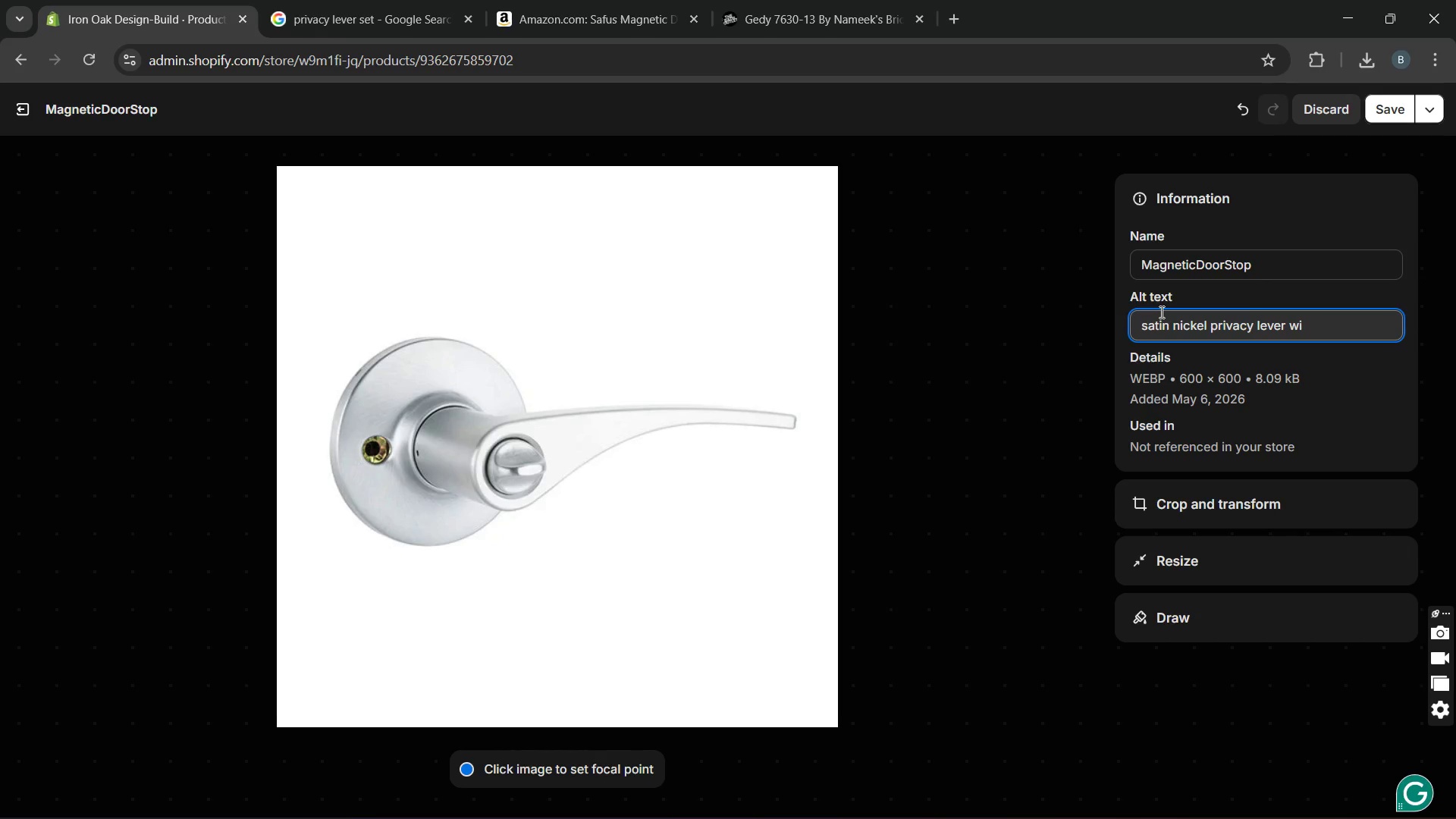 
key(Backspace)
 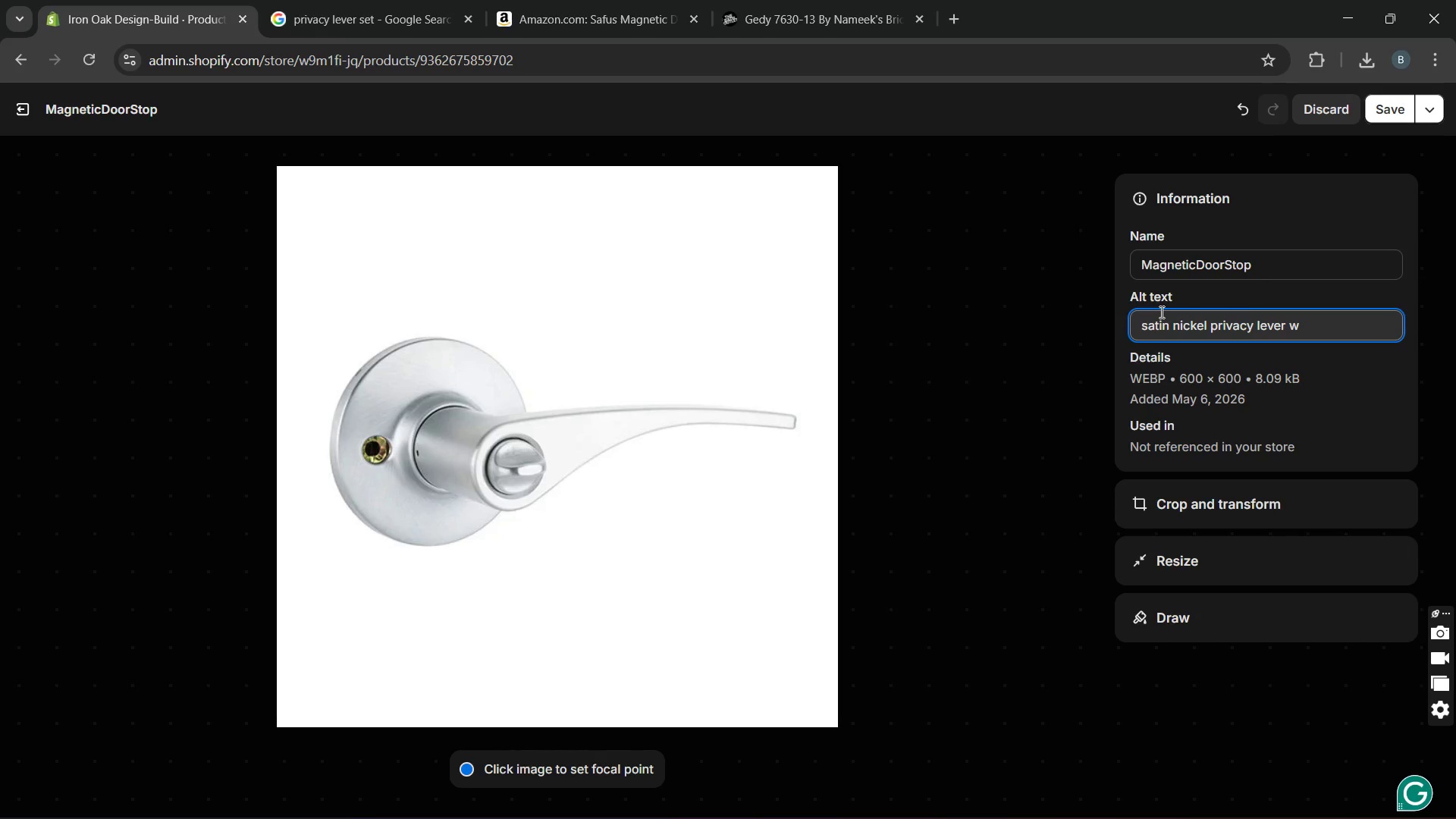 
key(Backspace)
 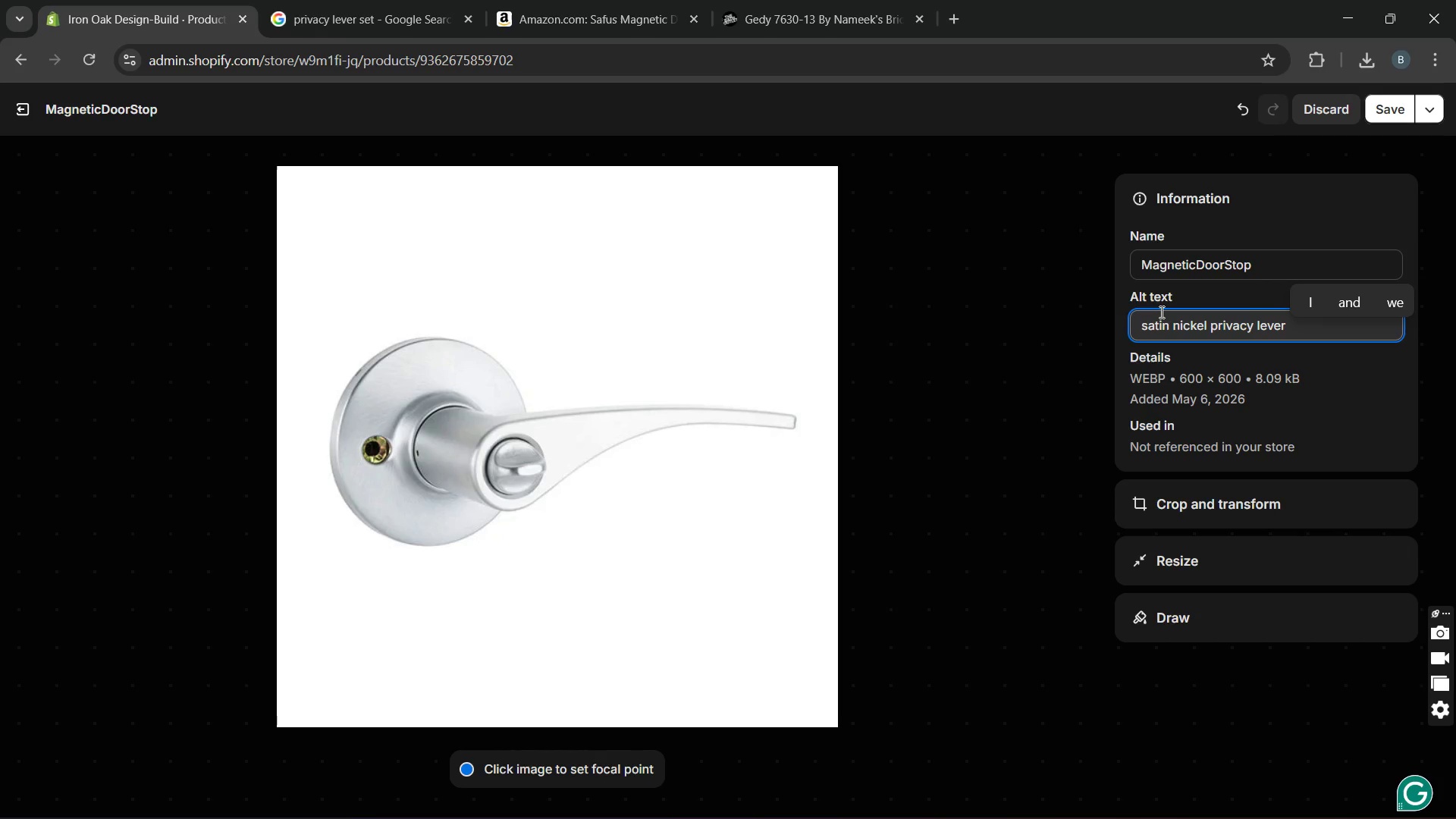 
wait(8.08)
 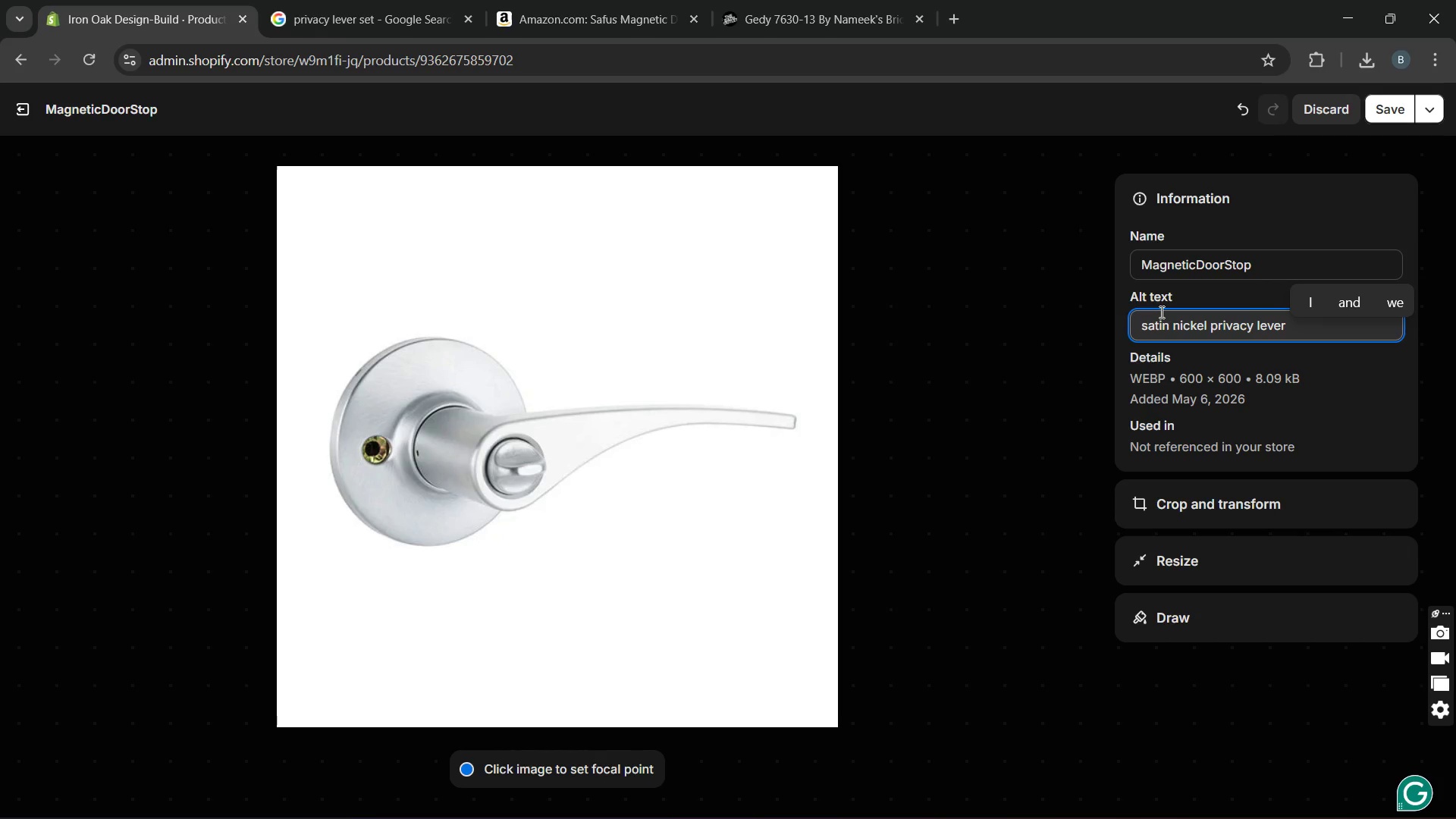 
type(lo)
 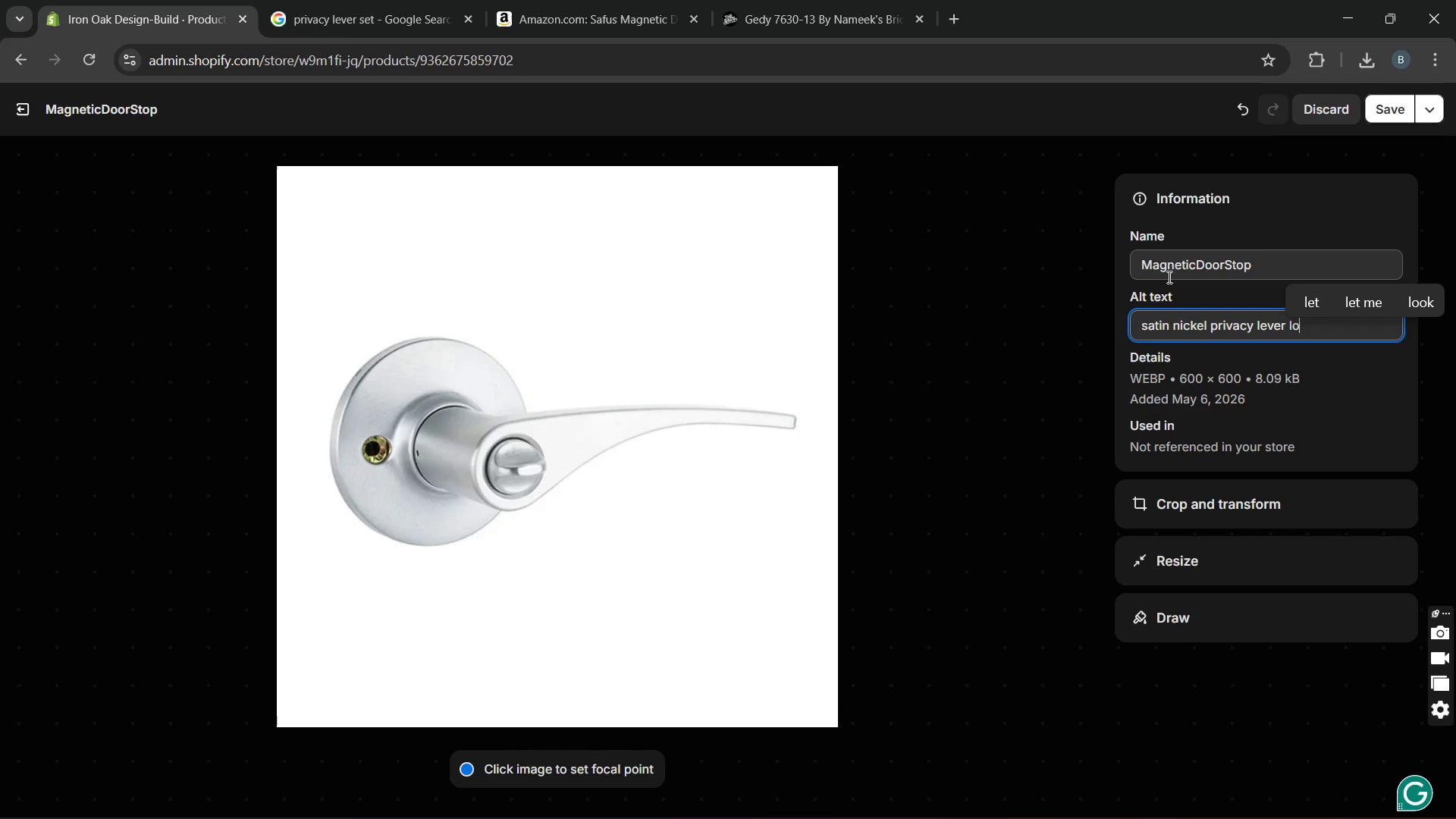 
double_click([1168, 277])
 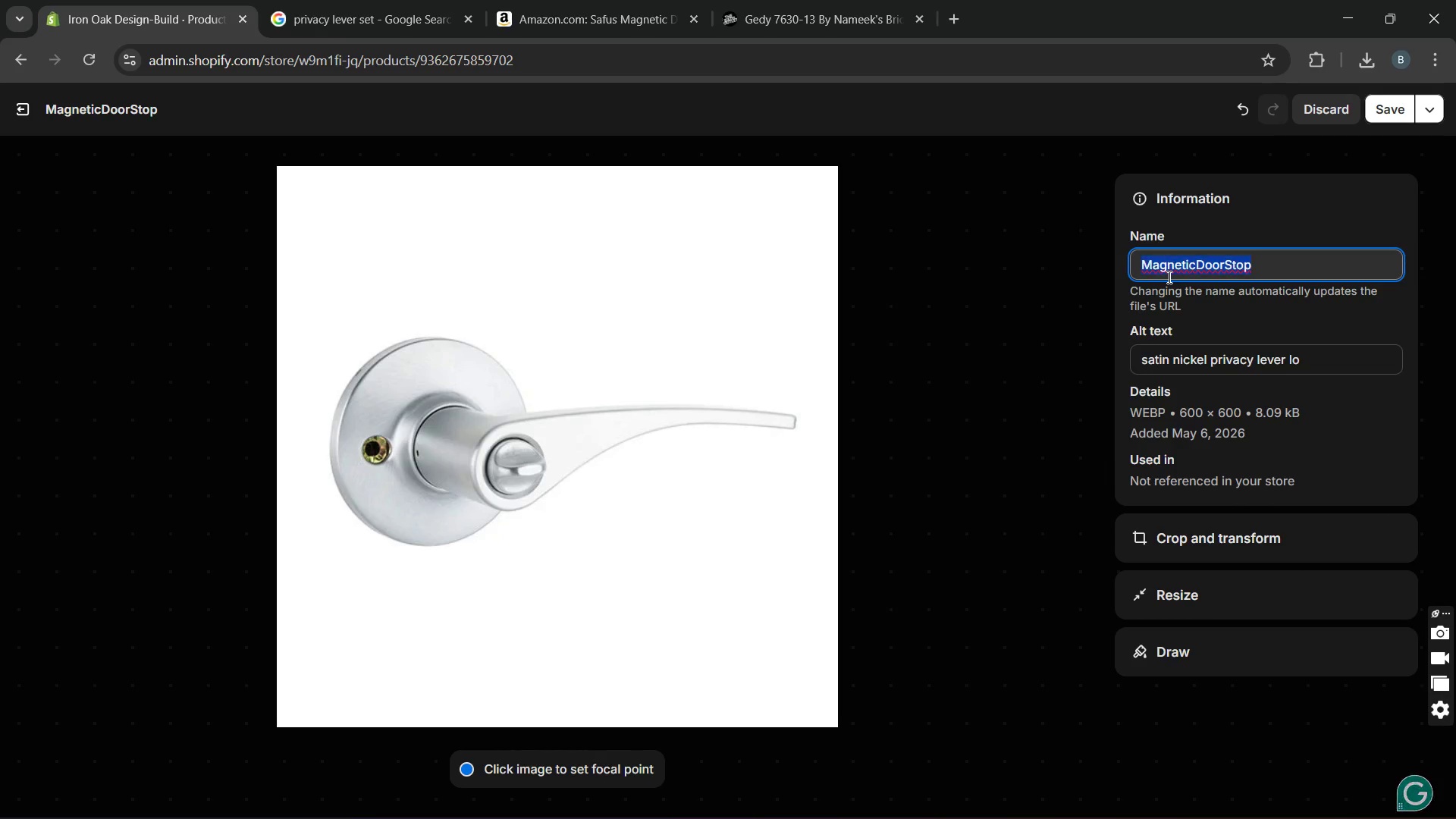 
triple_click([1168, 277])
 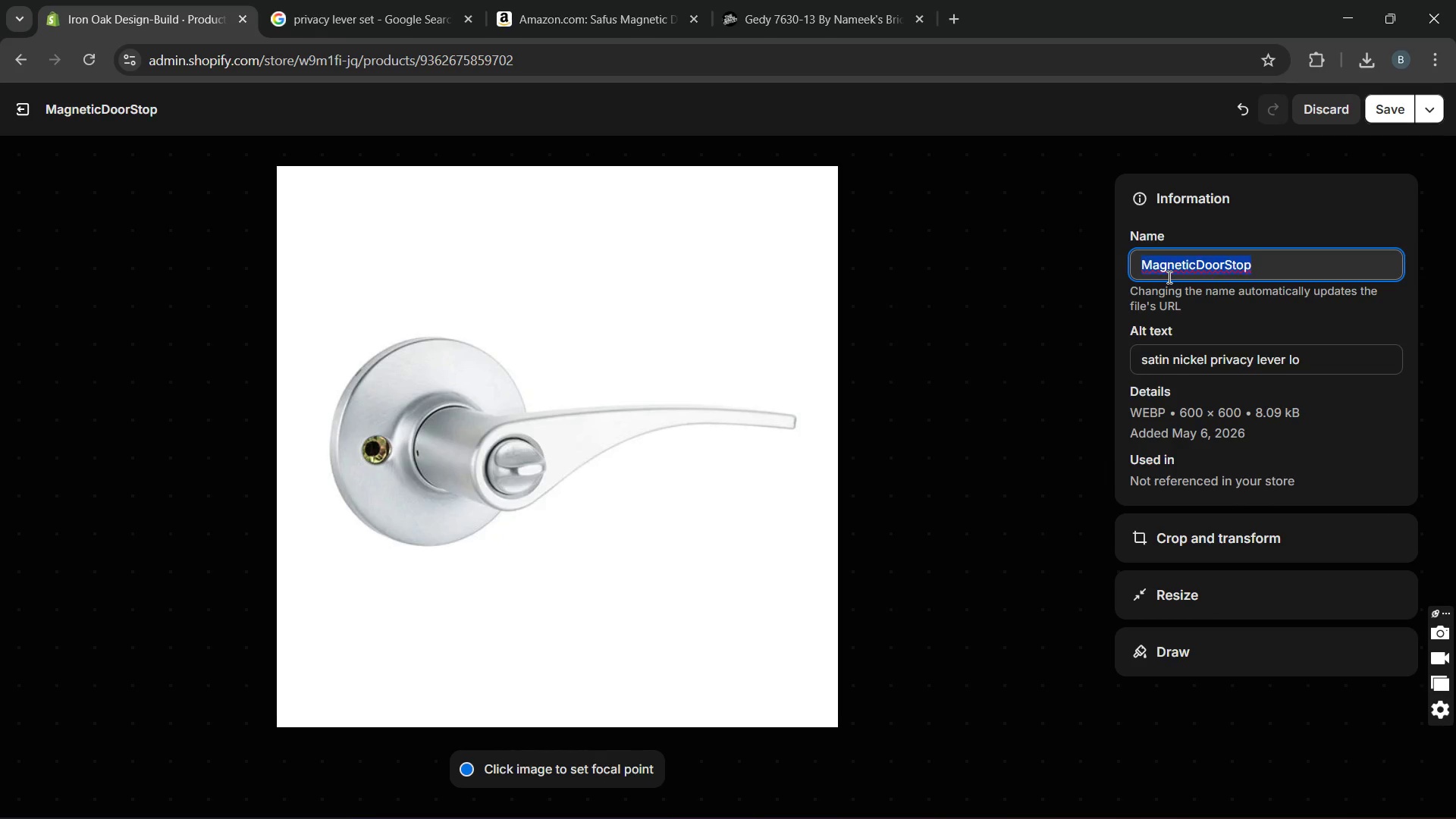 
key(M)
 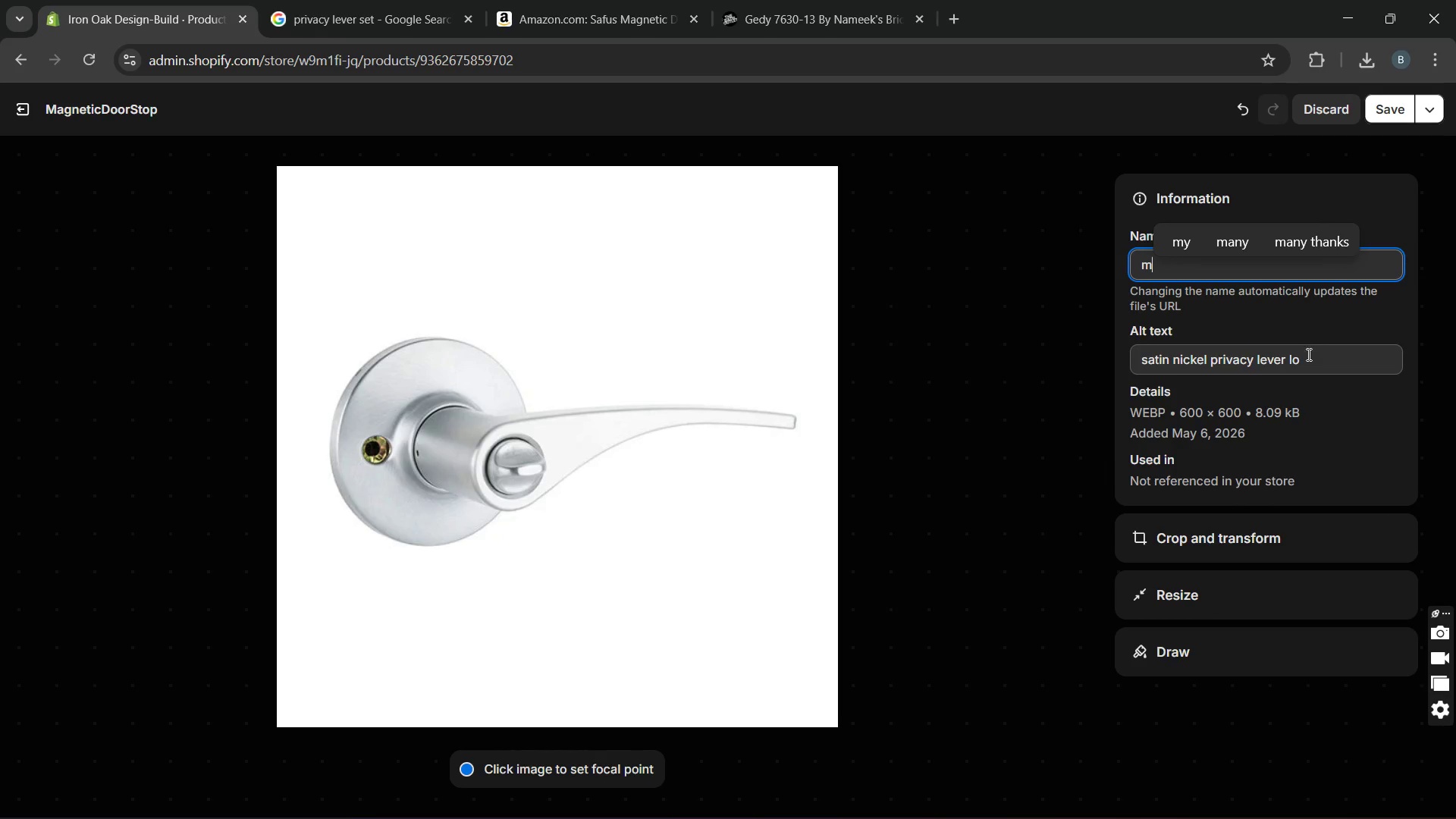 
left_click([1307, 356])
 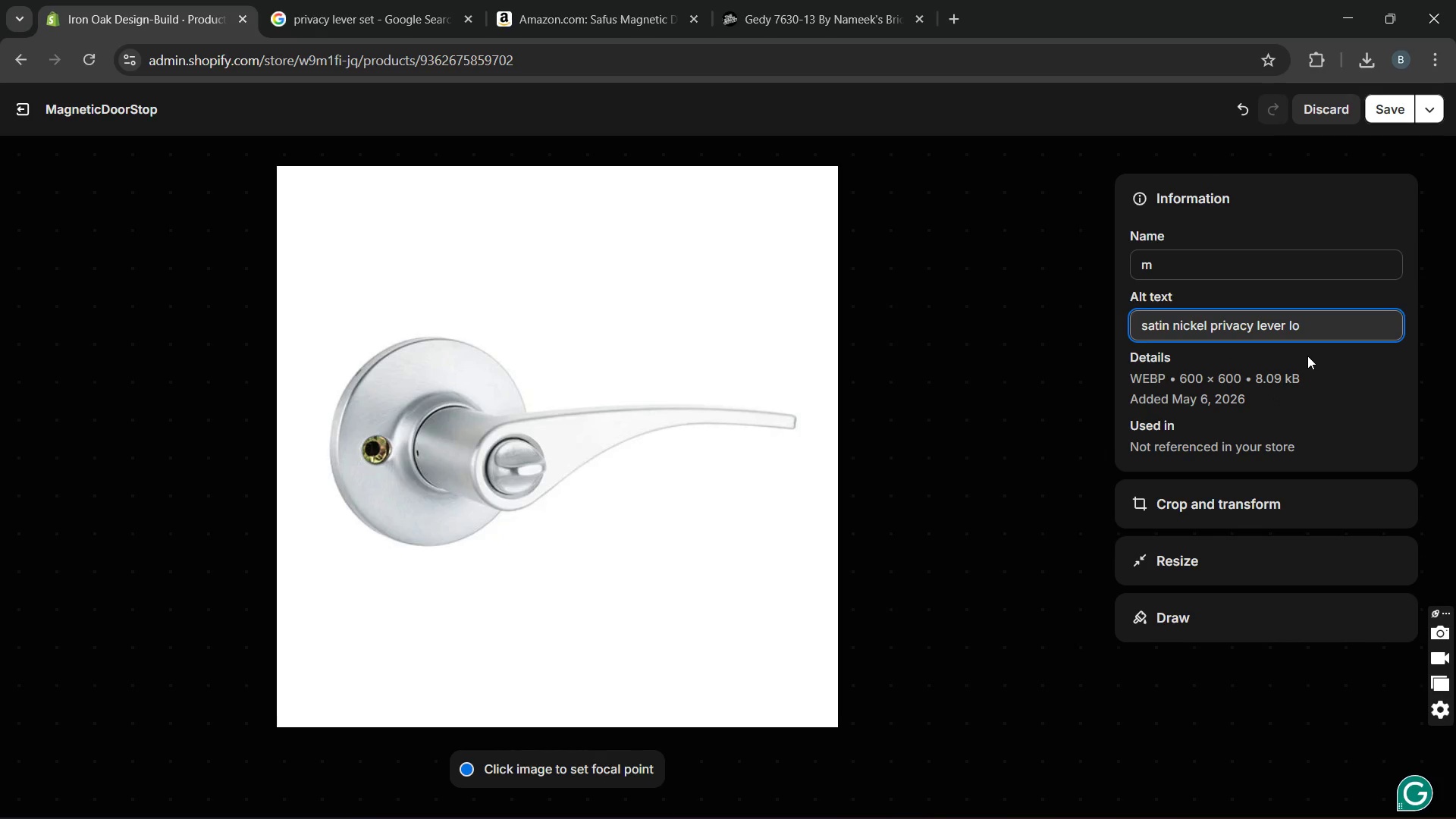 
wait(6.55)
 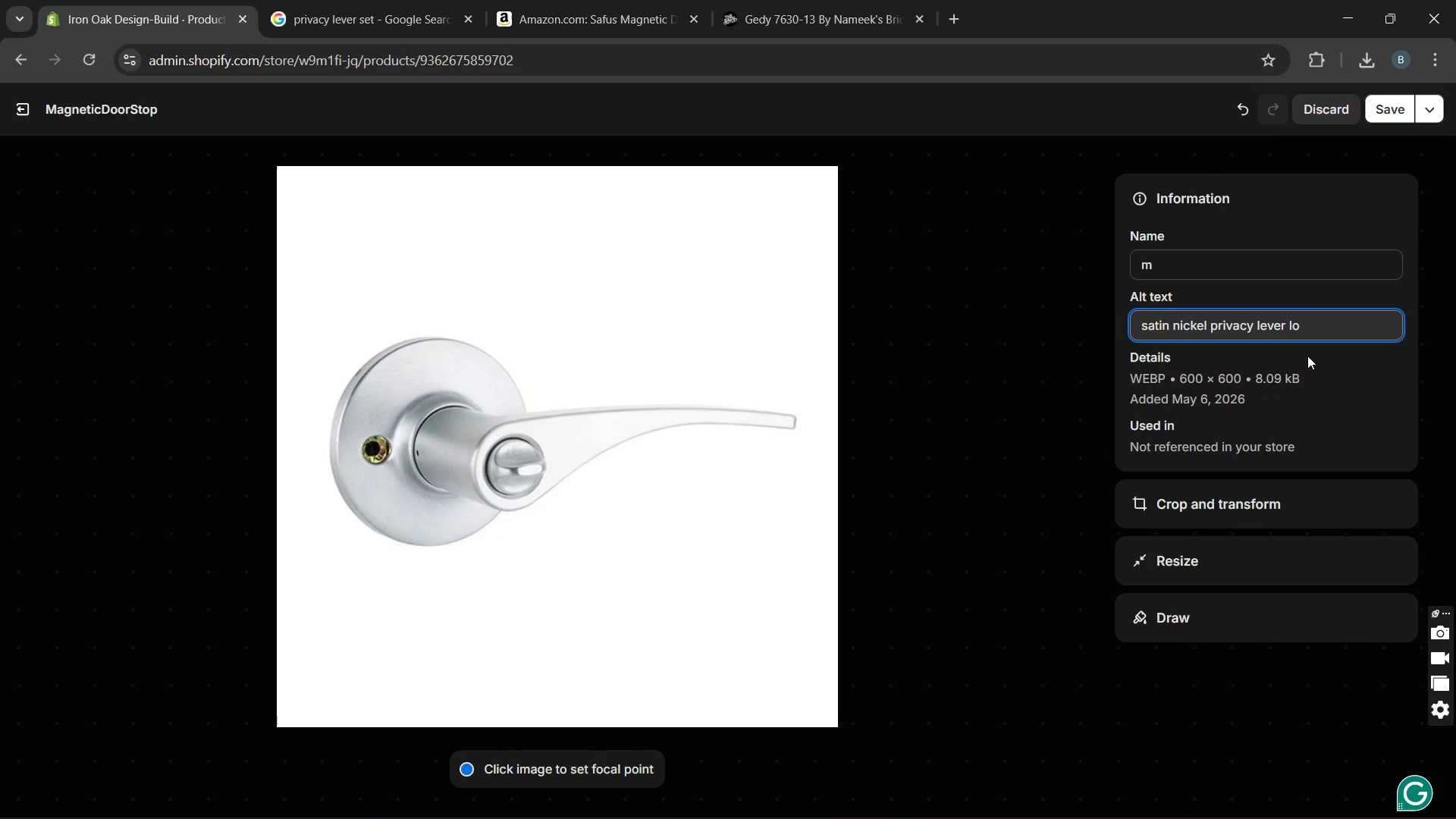 
key(Backspace)
key(Backspace)
type(on a white background)
 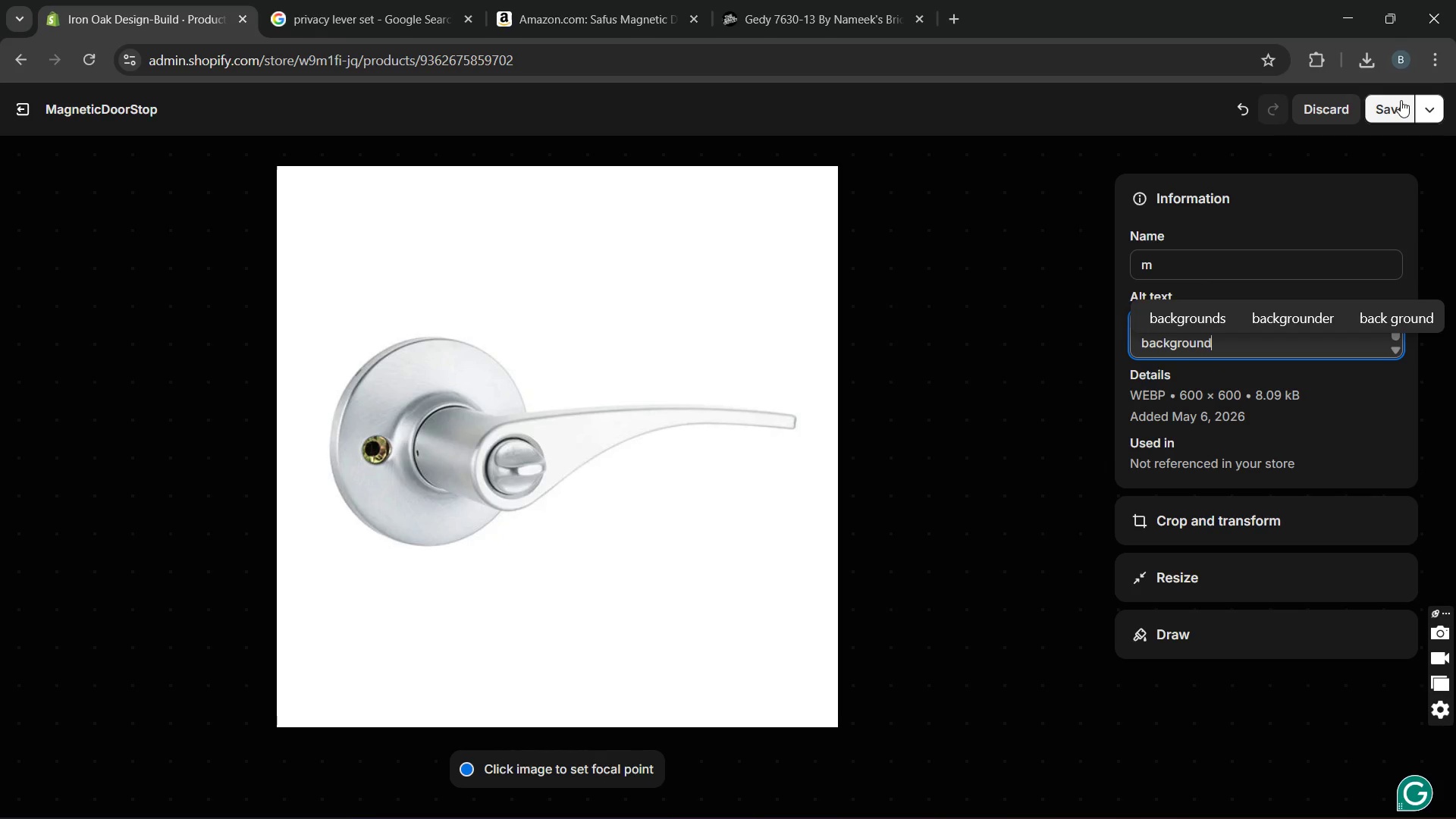 
left_click([1394, 108])
 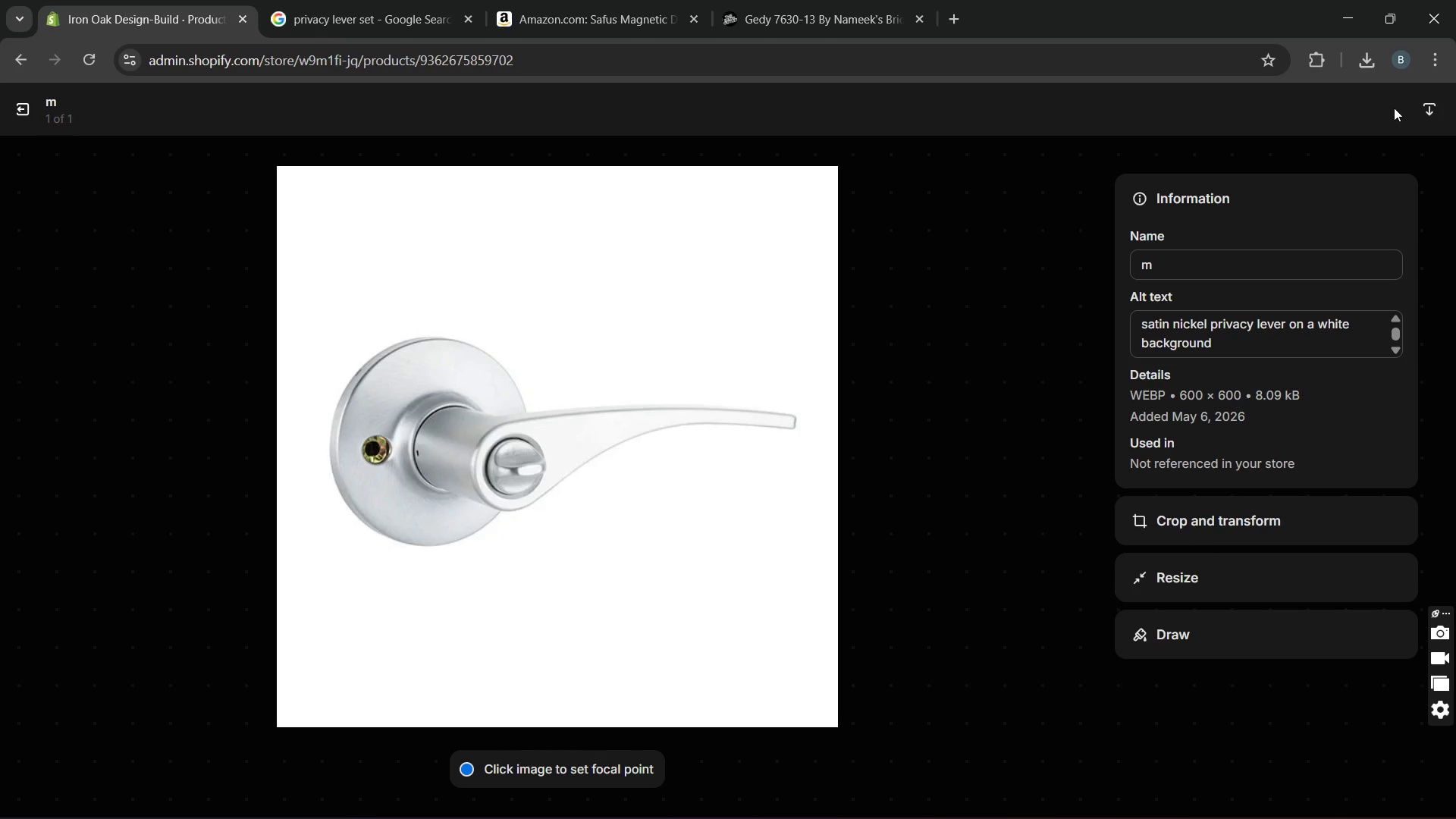 
wait(12.28)
 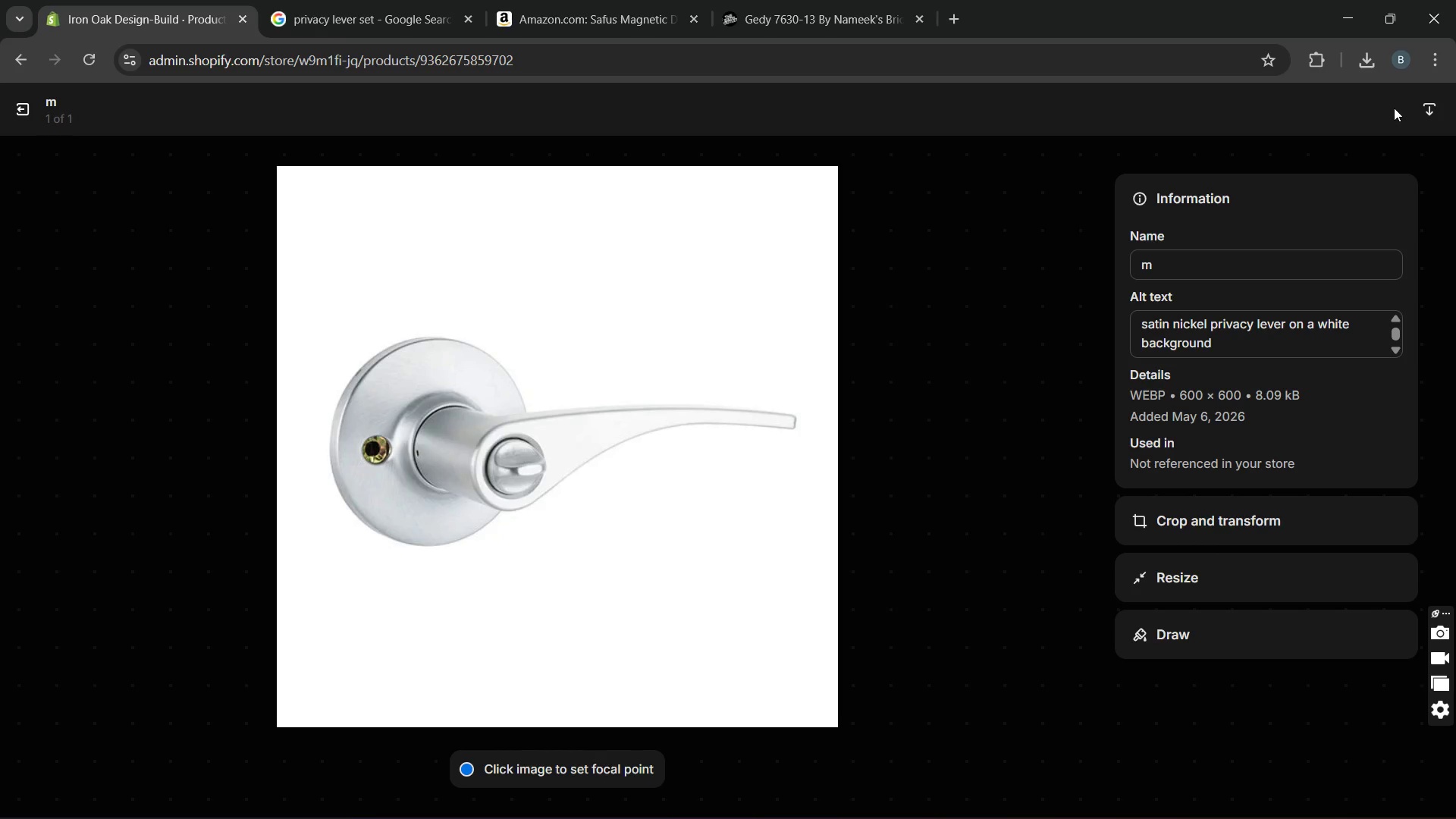 
left_click([17, 95])
 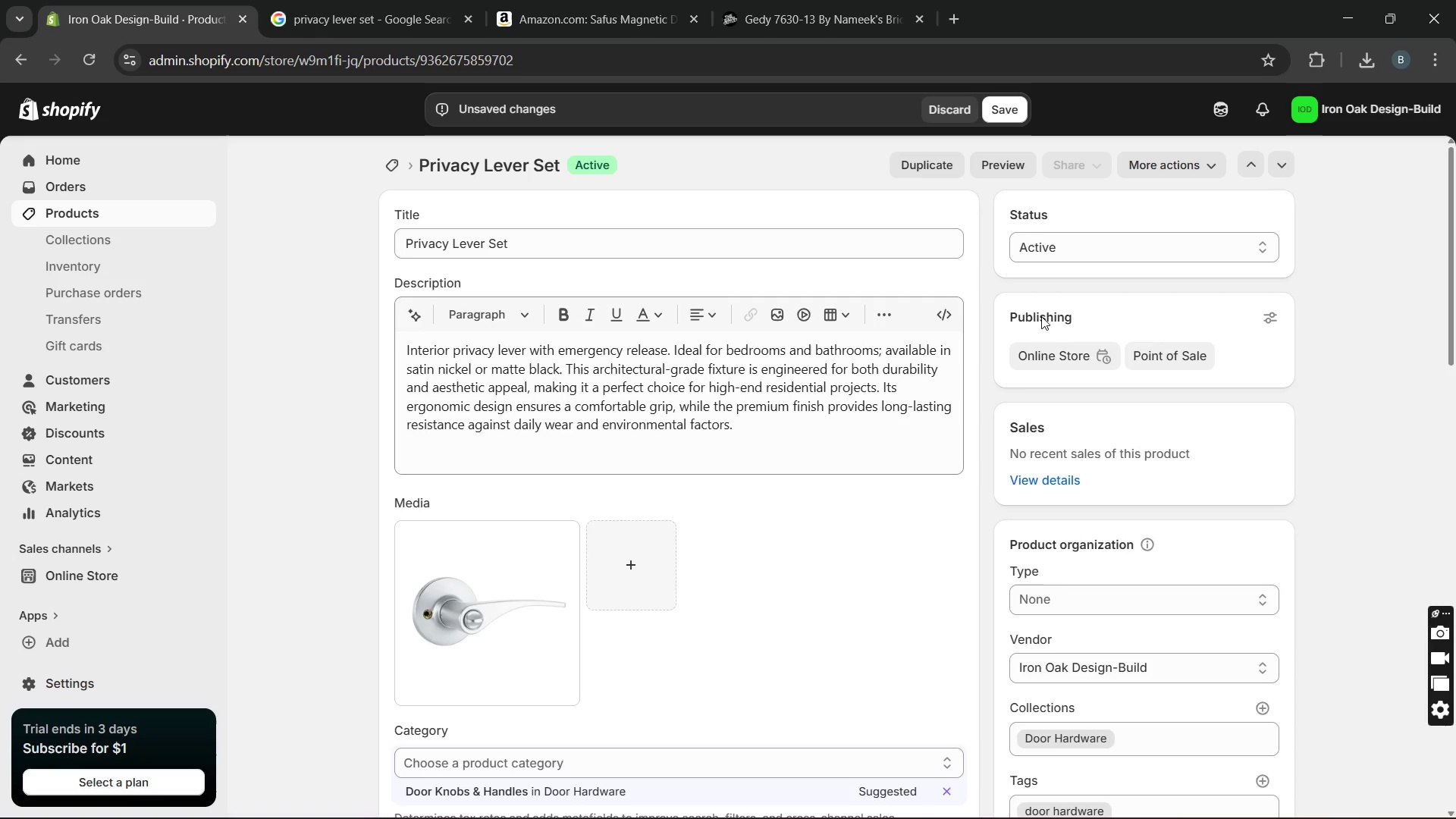 
left_click([993, 109])
 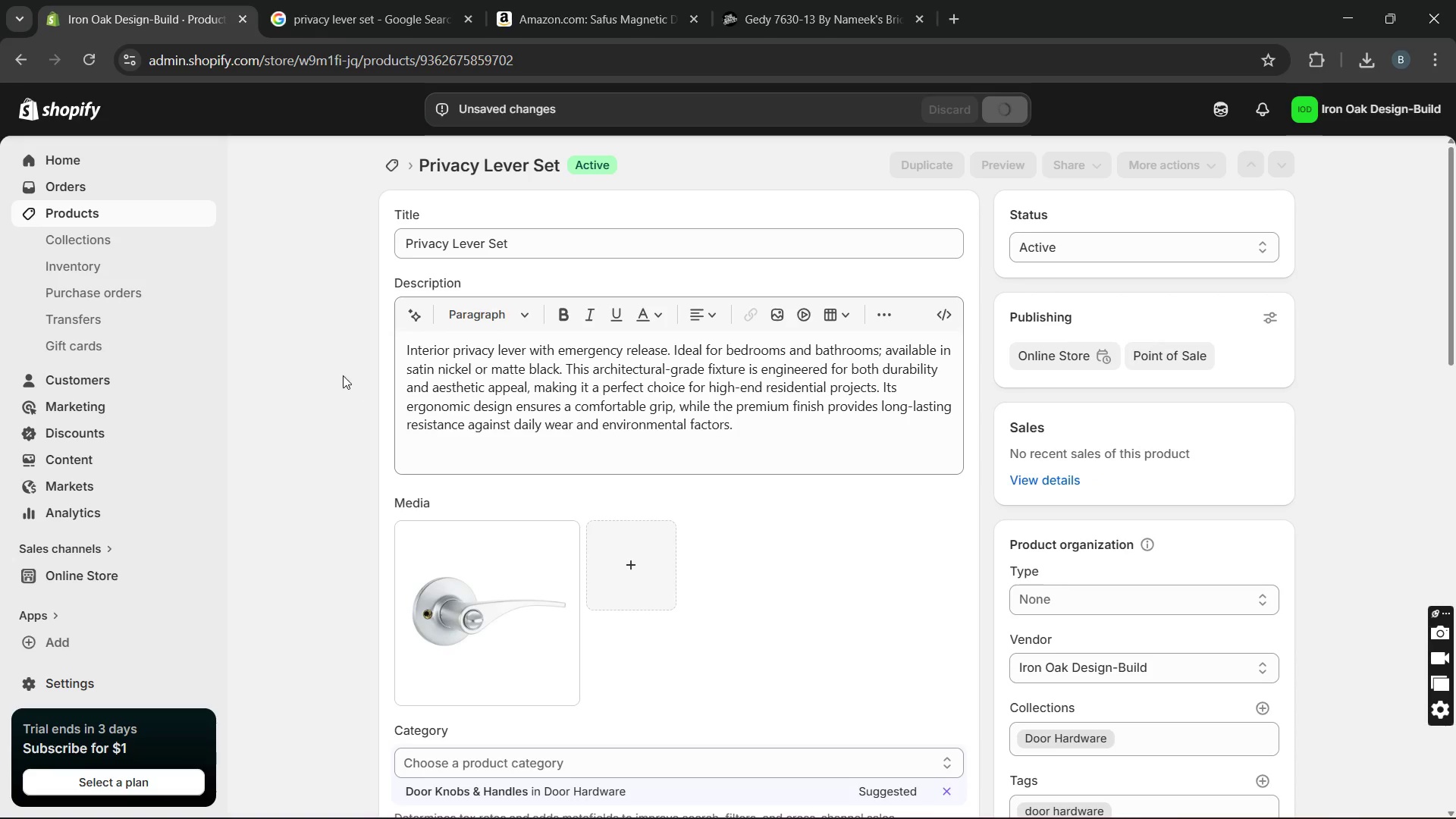 
wait(8.75)
 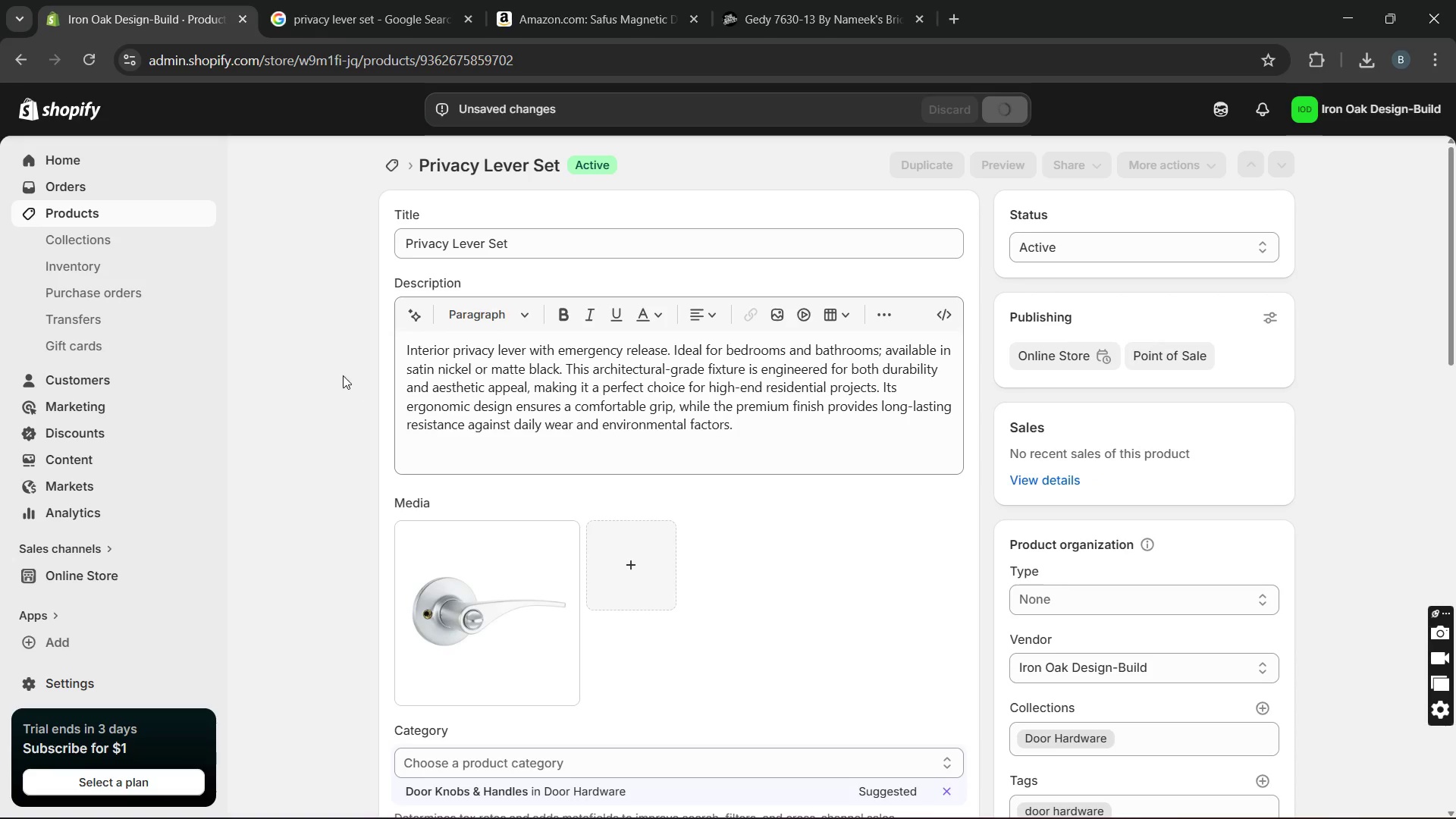 
left_click([188, 212])
 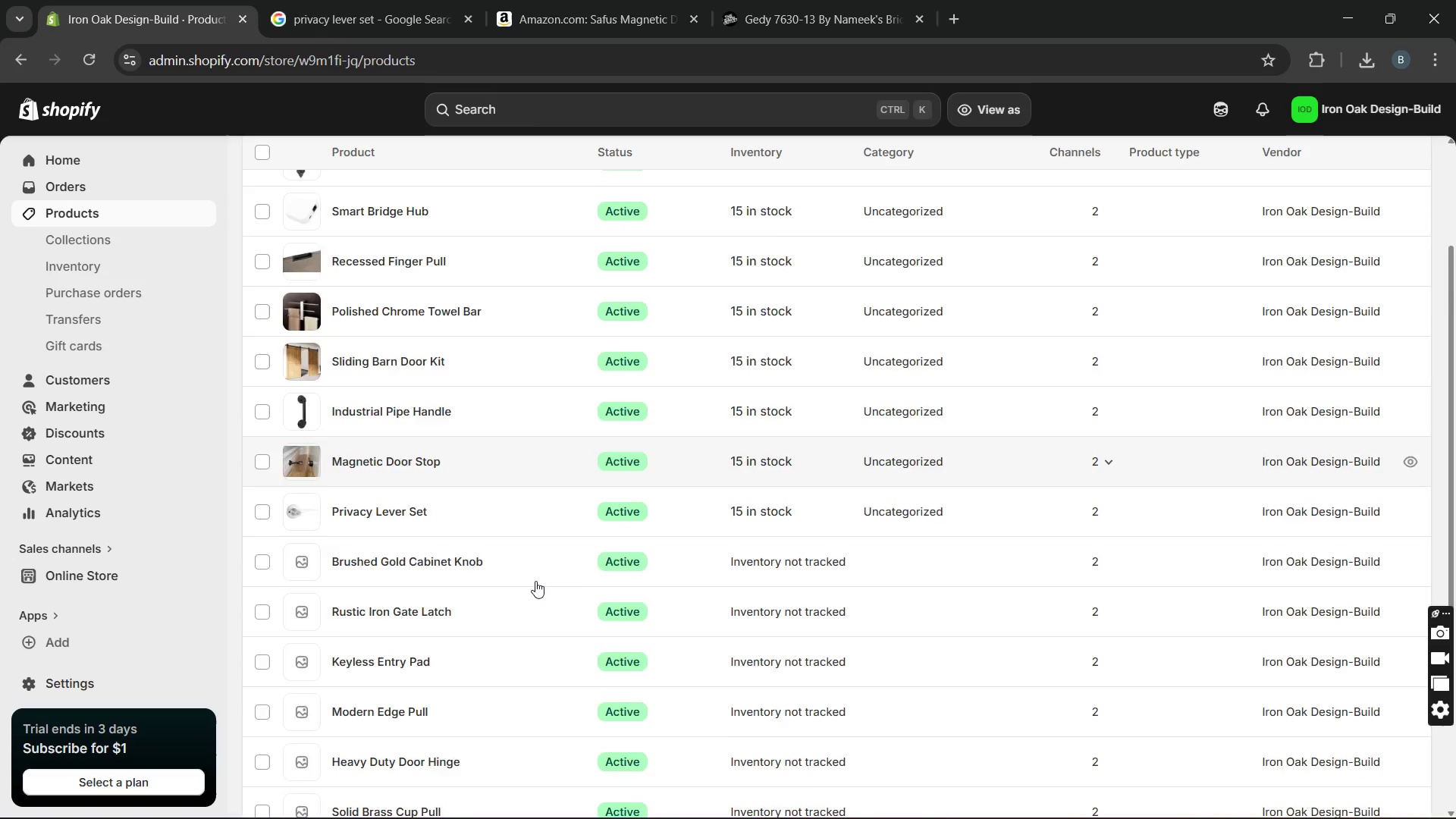 
wait(5.19)
 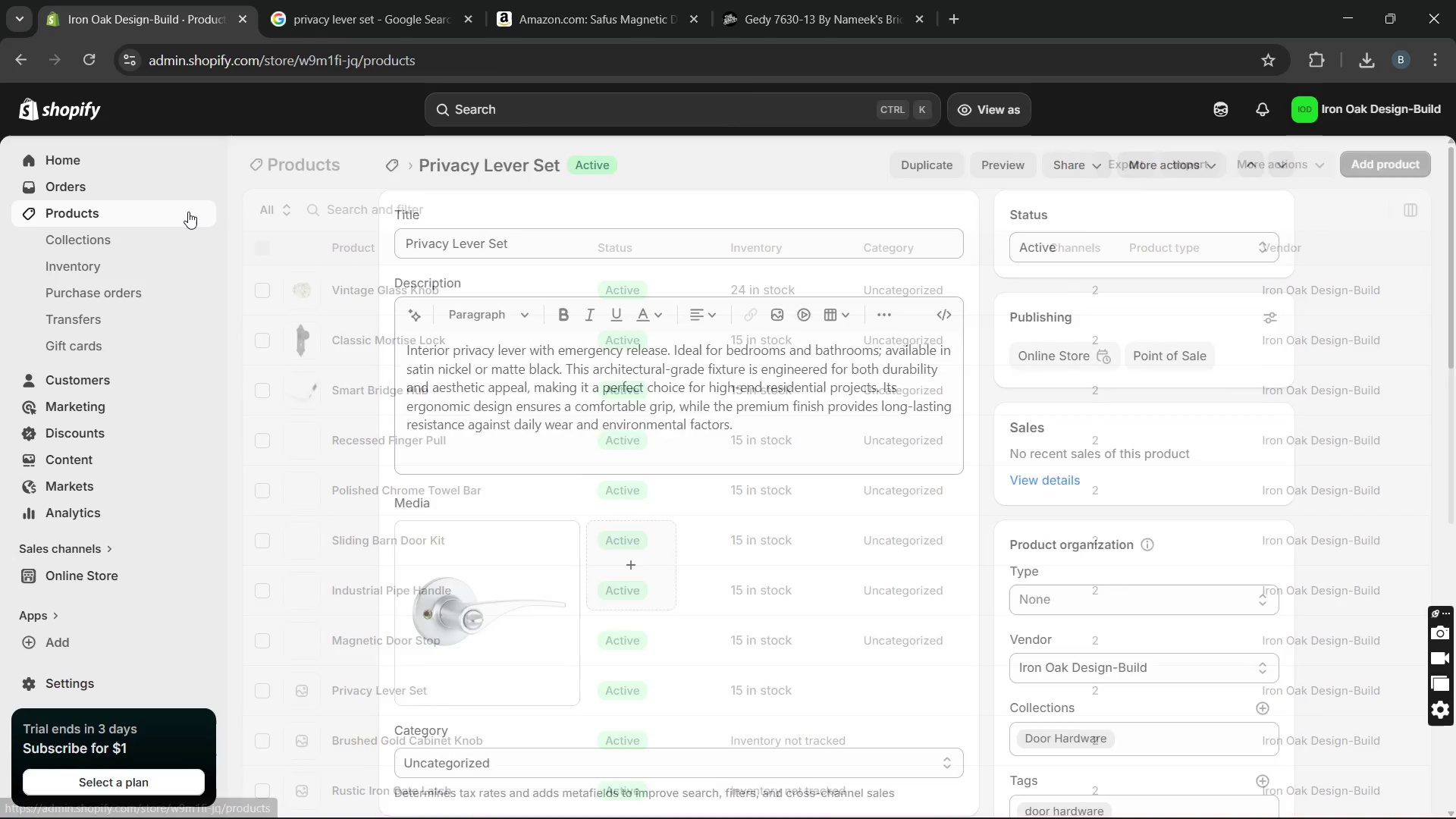 
left_click([493, 416])
 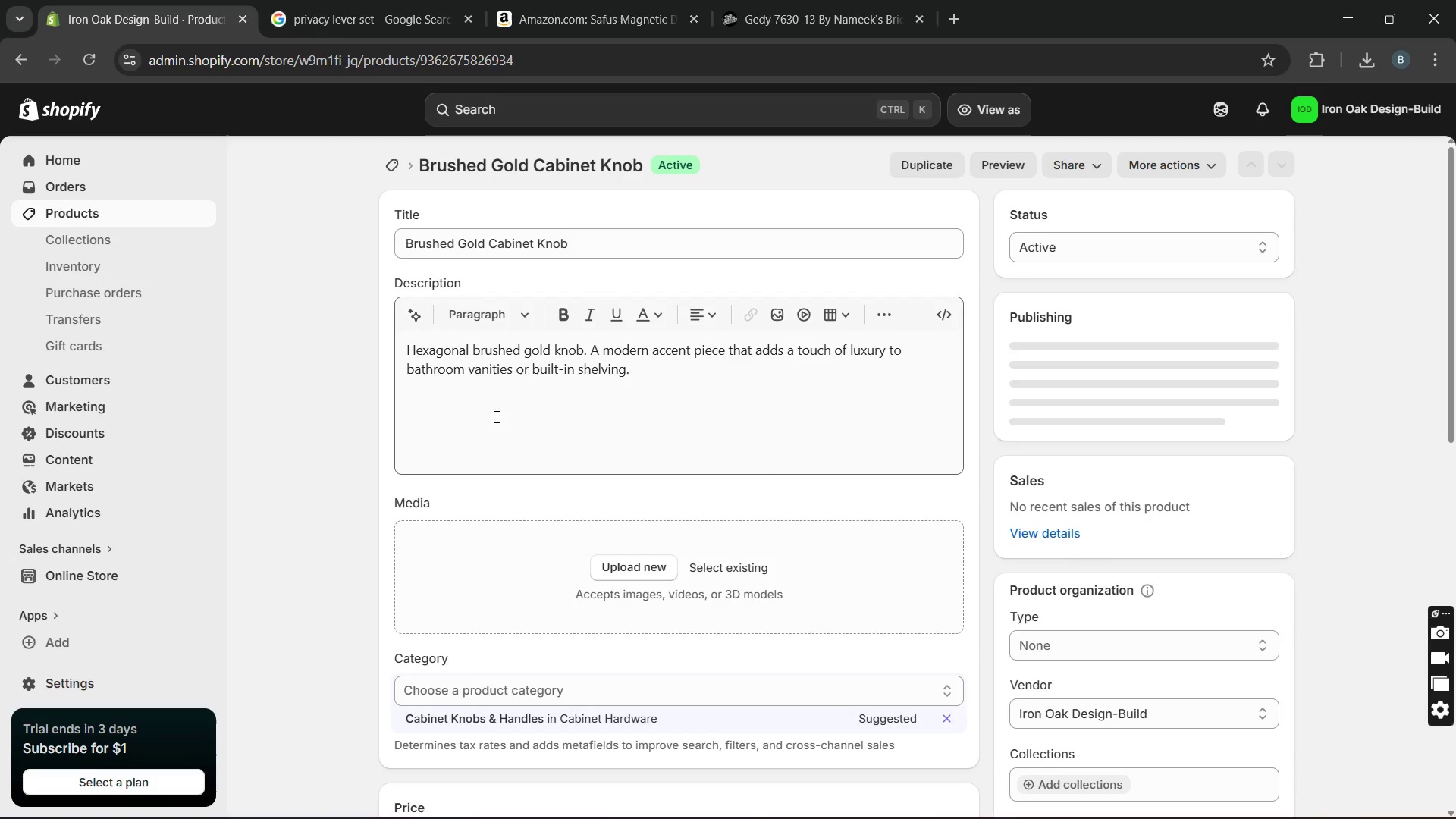 
left_click([658, 390])
 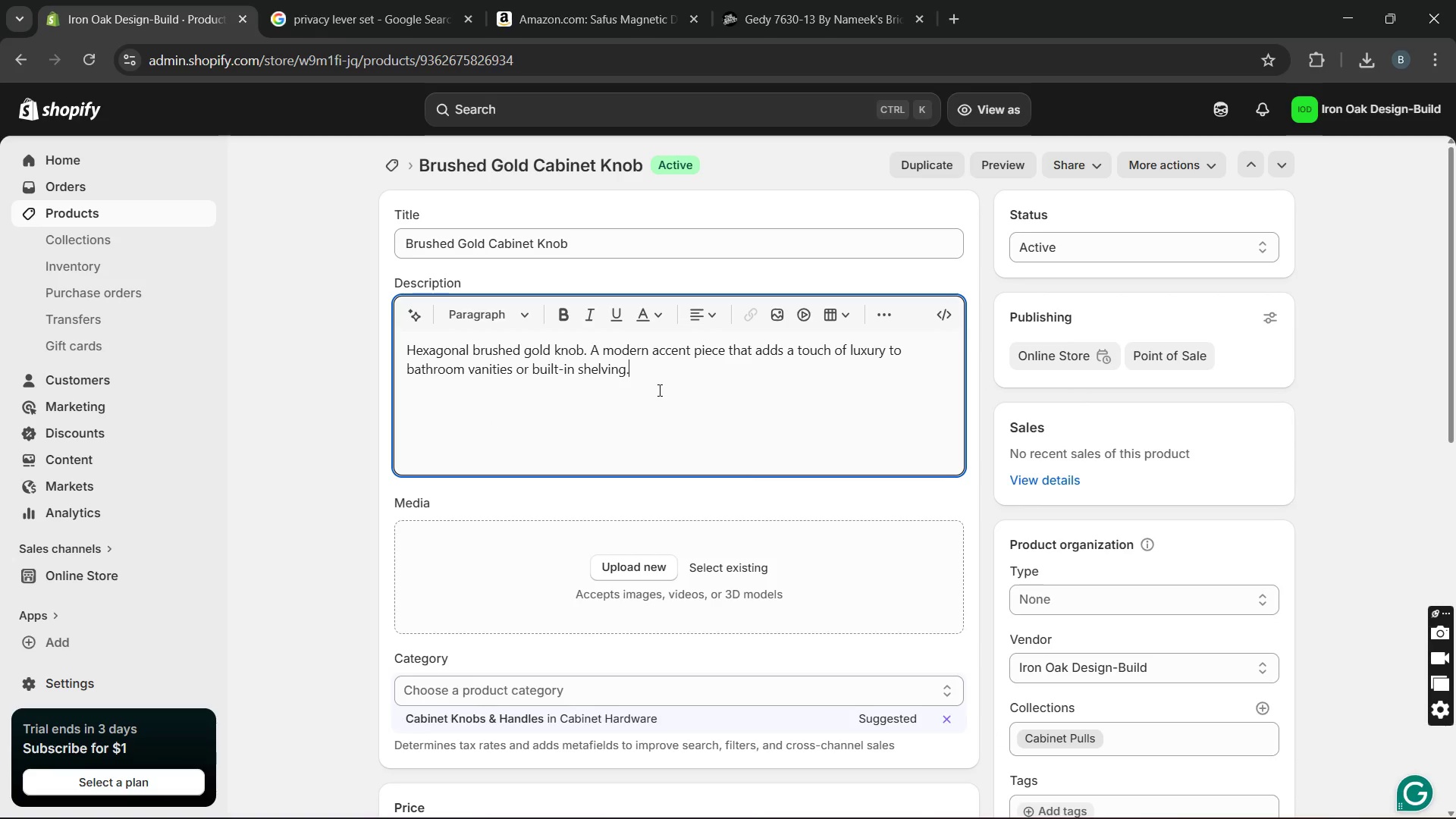 
type( Crafted with precision )
key(Backspace)
type(, this hardwaa)
key(Backspace)
type(re )
 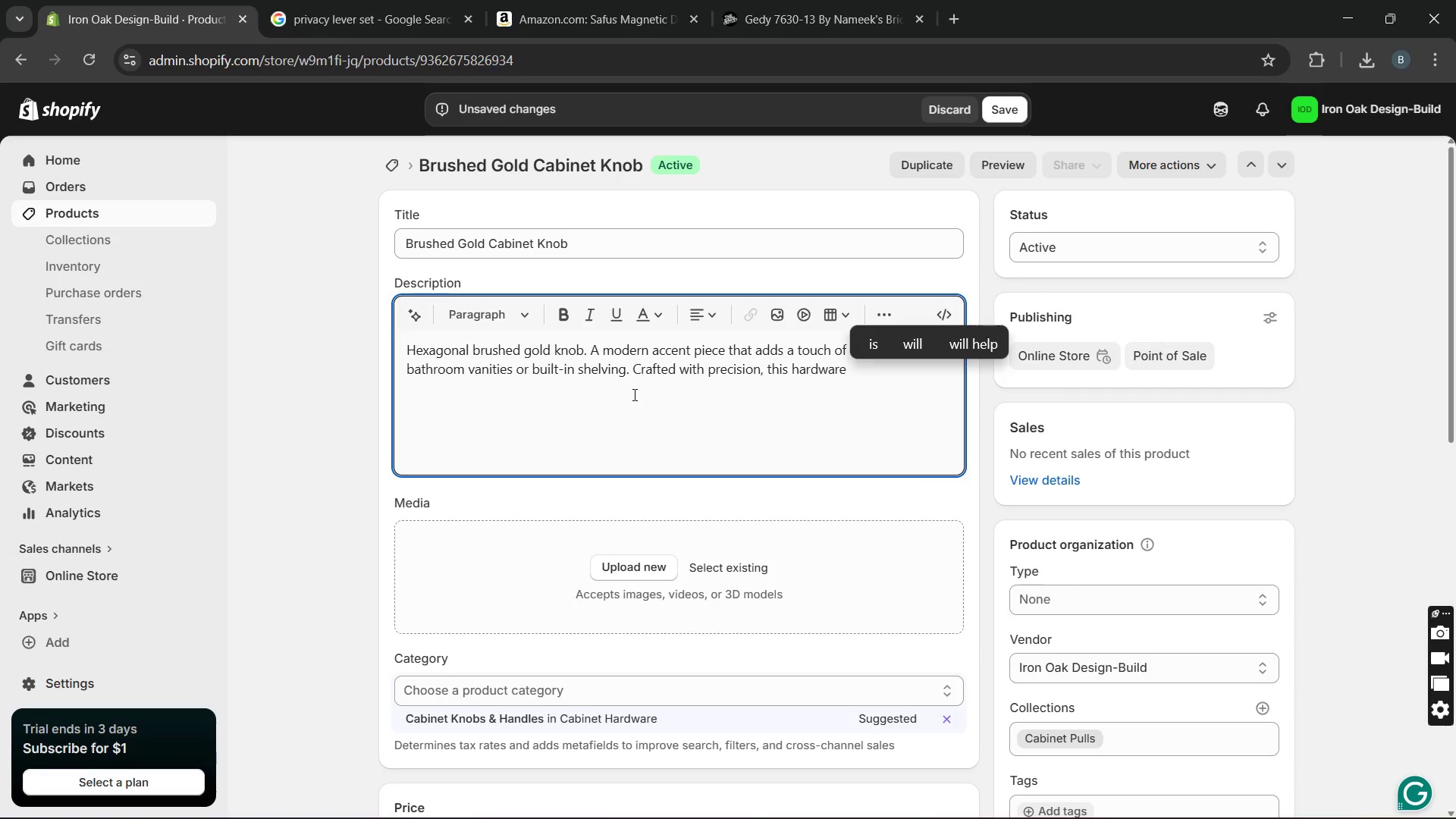 
wait(17.2)
 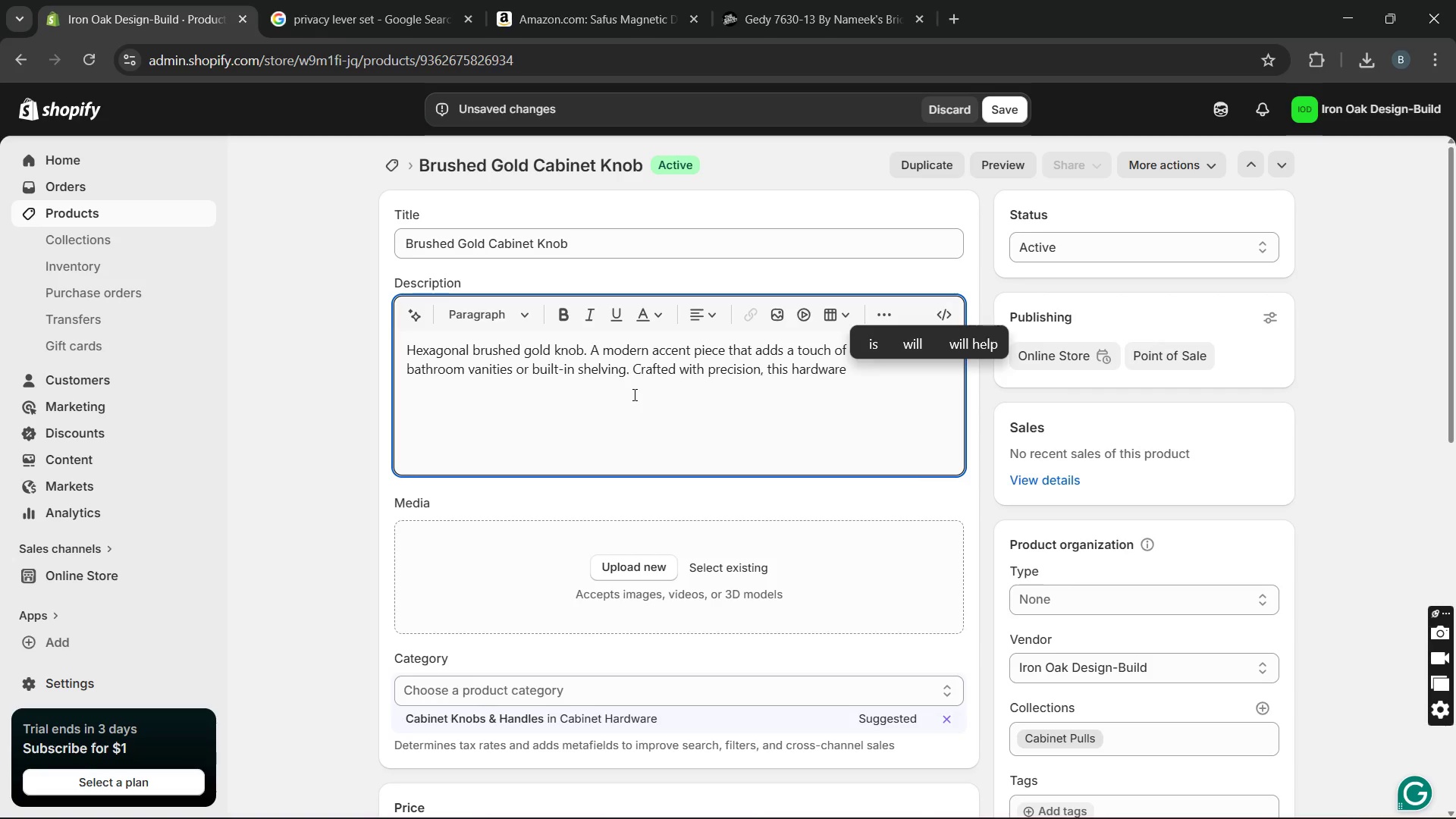 
type(piece serve as a sophisticated)
 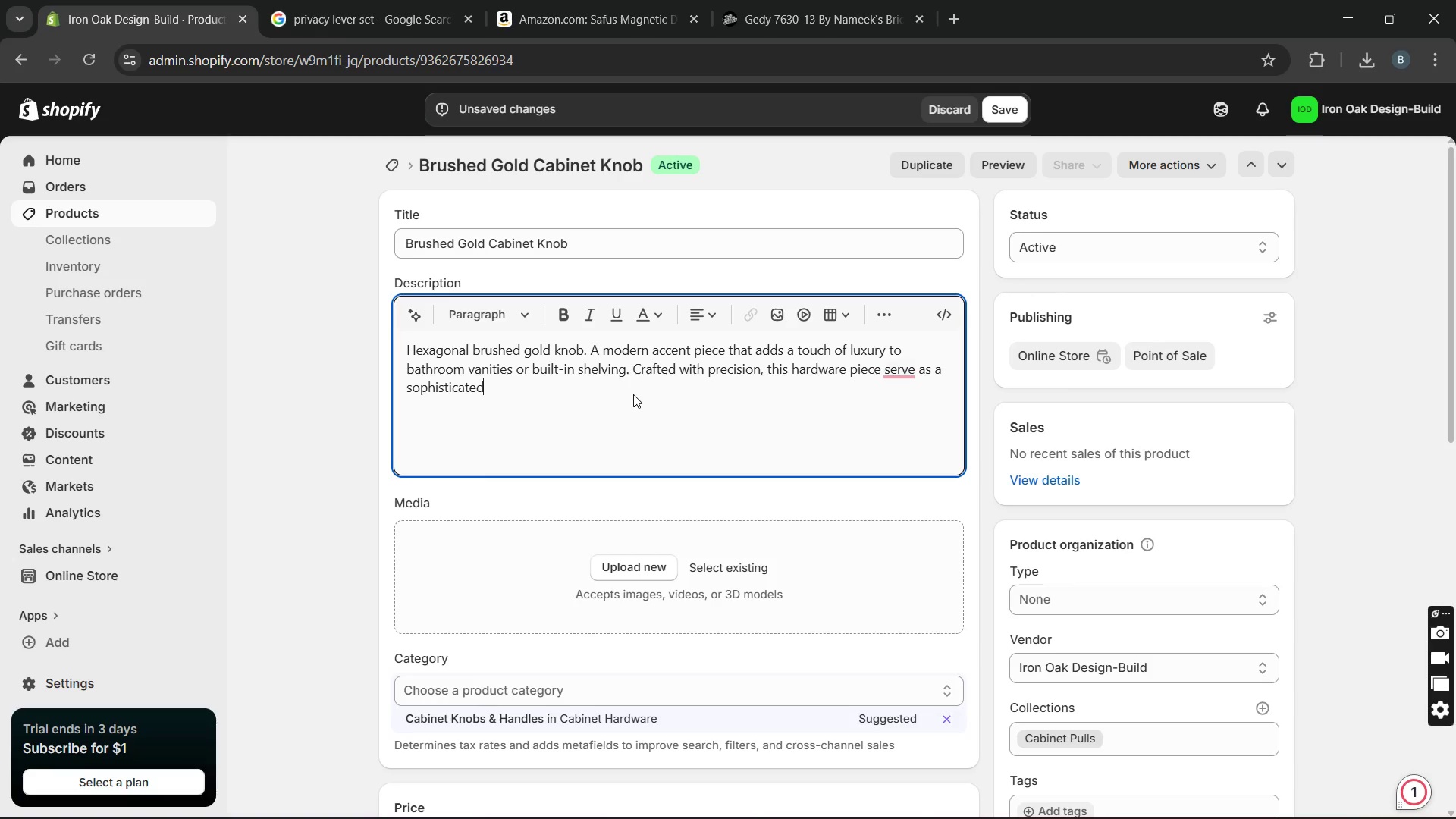 
type( accent for any cabinetry or furniture)
 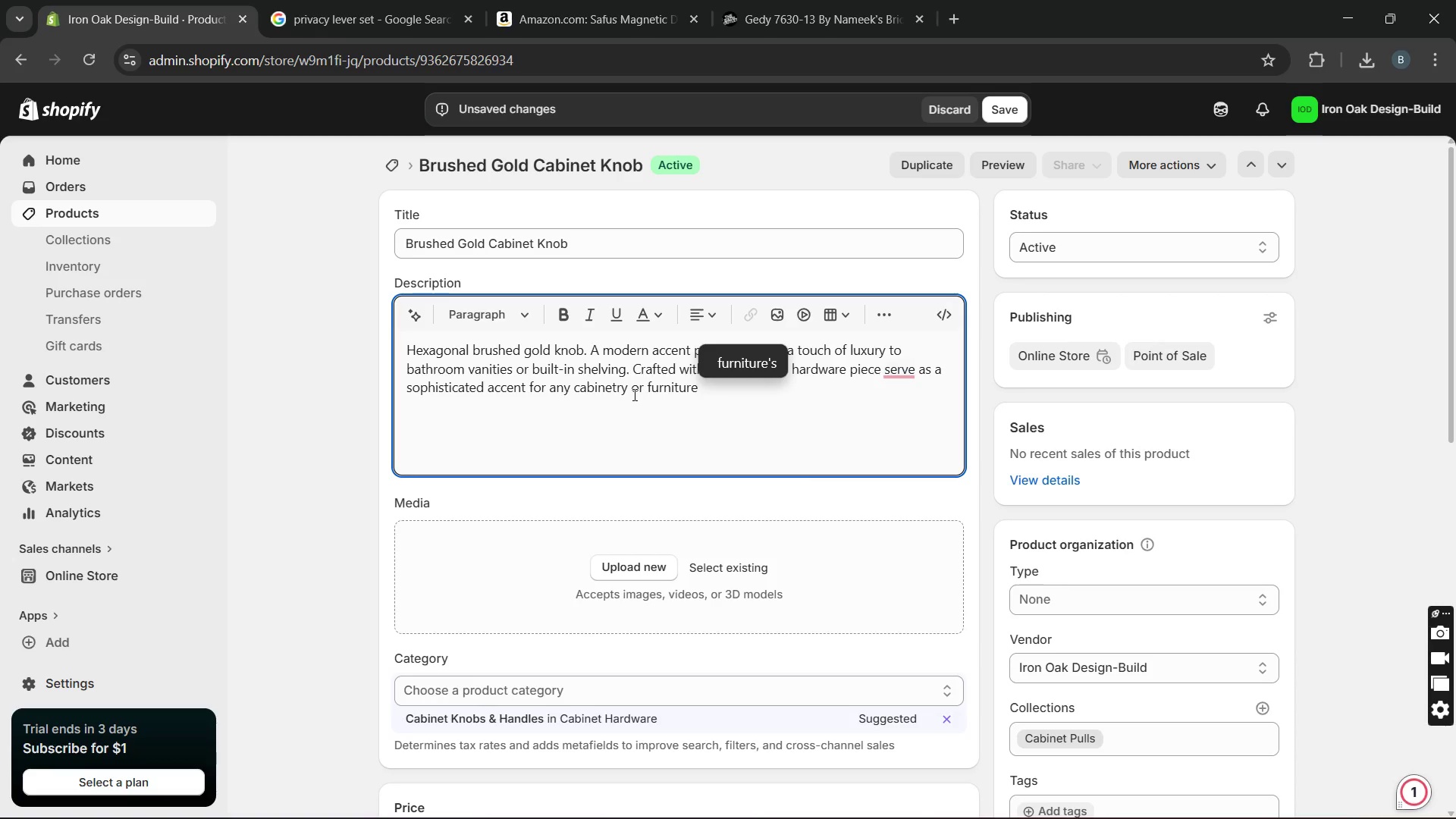 
type(. The heavy-duty construction is designed to withstand frequent use in busy kitchens or bathrooms, blending seamless functionality wiy)
key(Backspace)
type(th a timeless design that complements various interior styles.)
 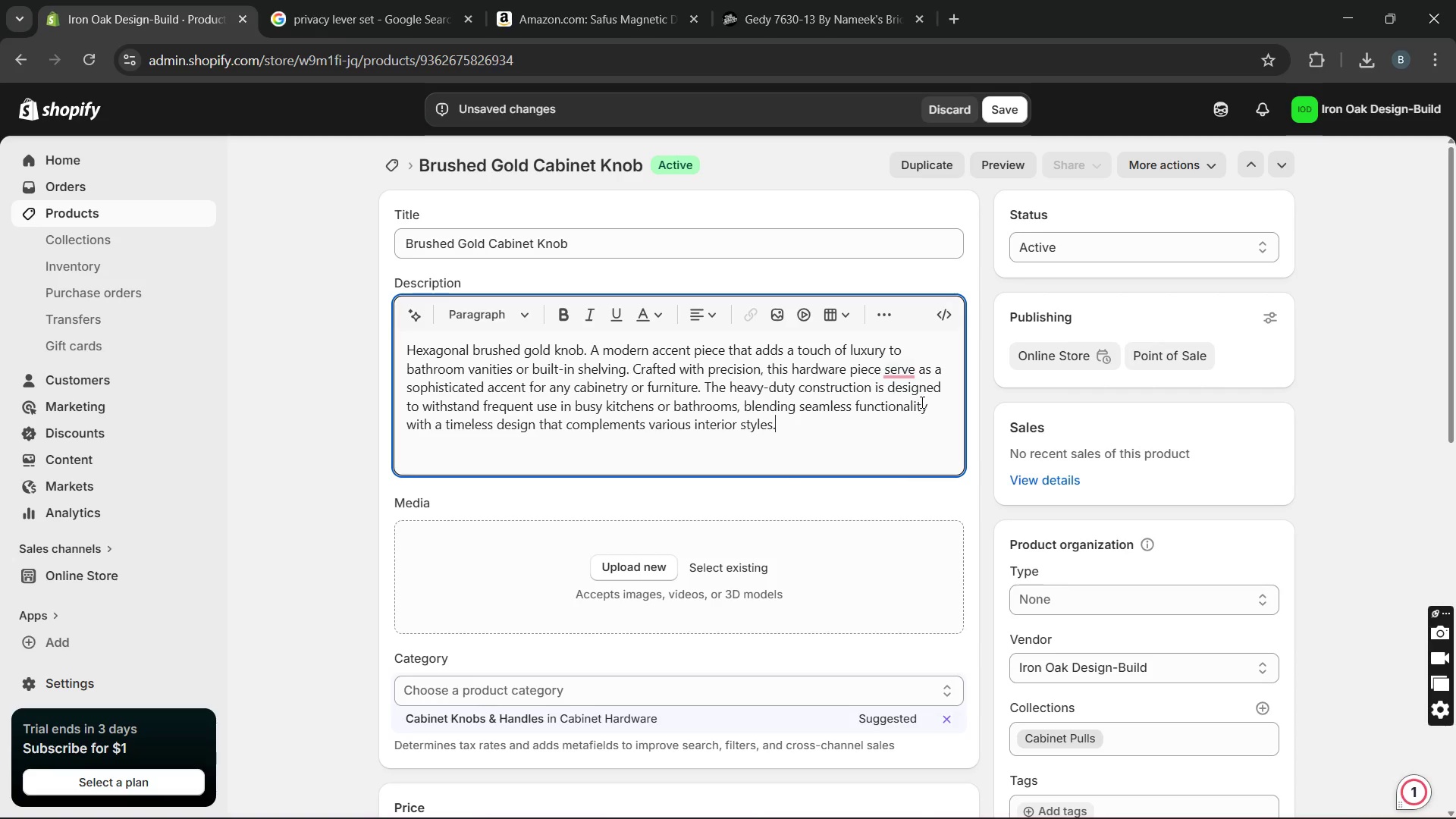 
mouse_move([904, 404])
 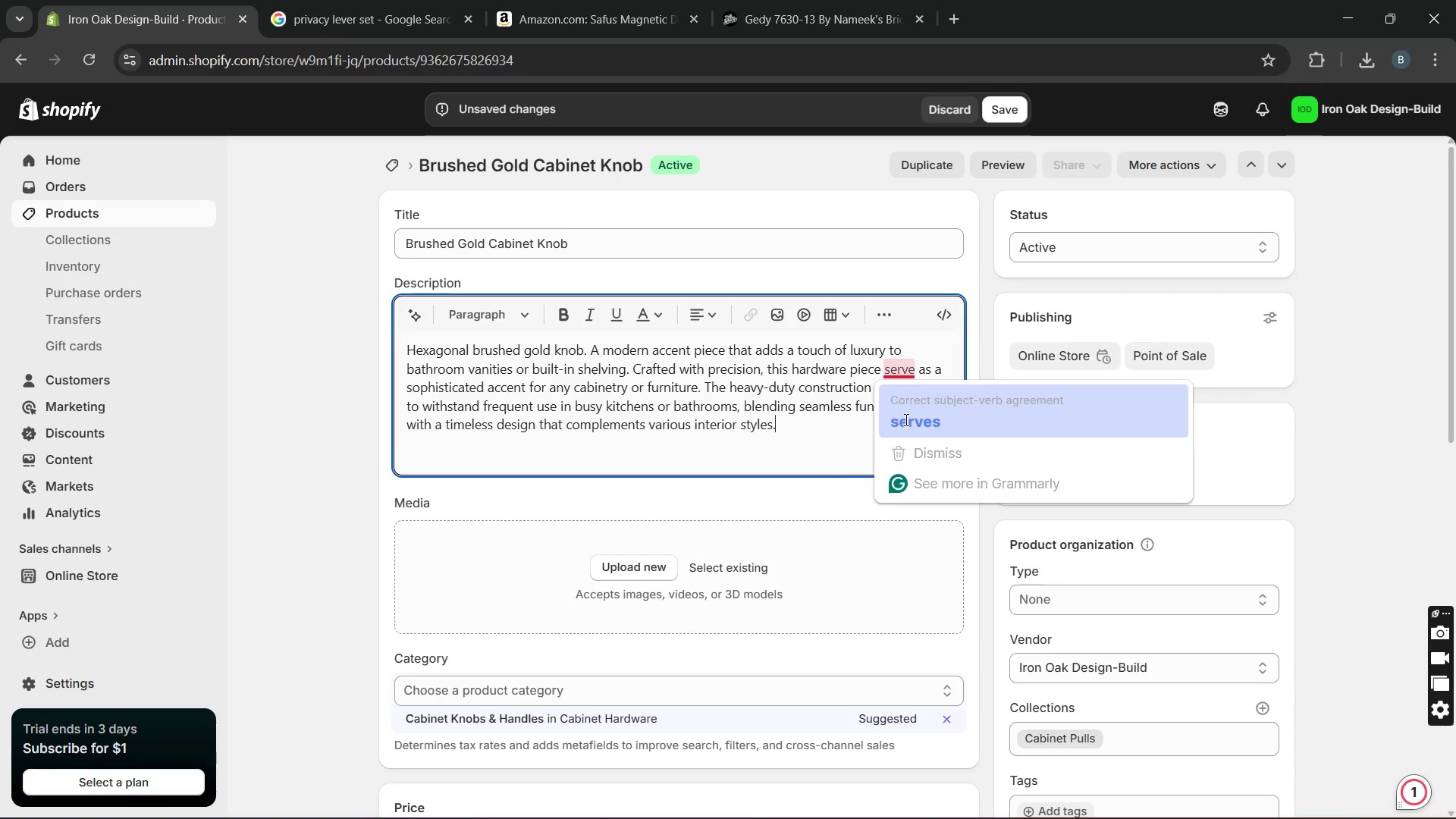 
left_click([905, 419])
 